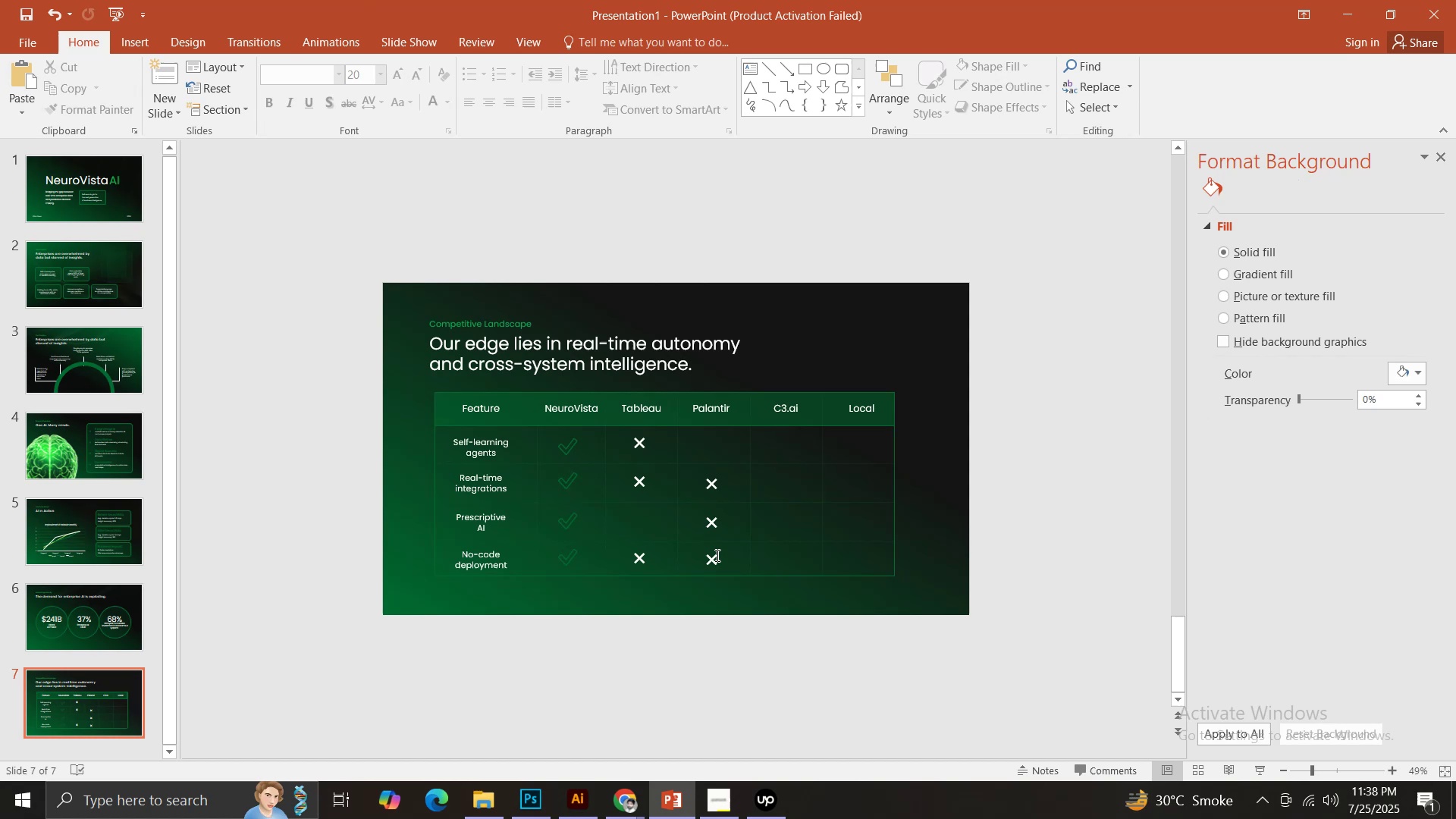 
left_click([707, 523])
 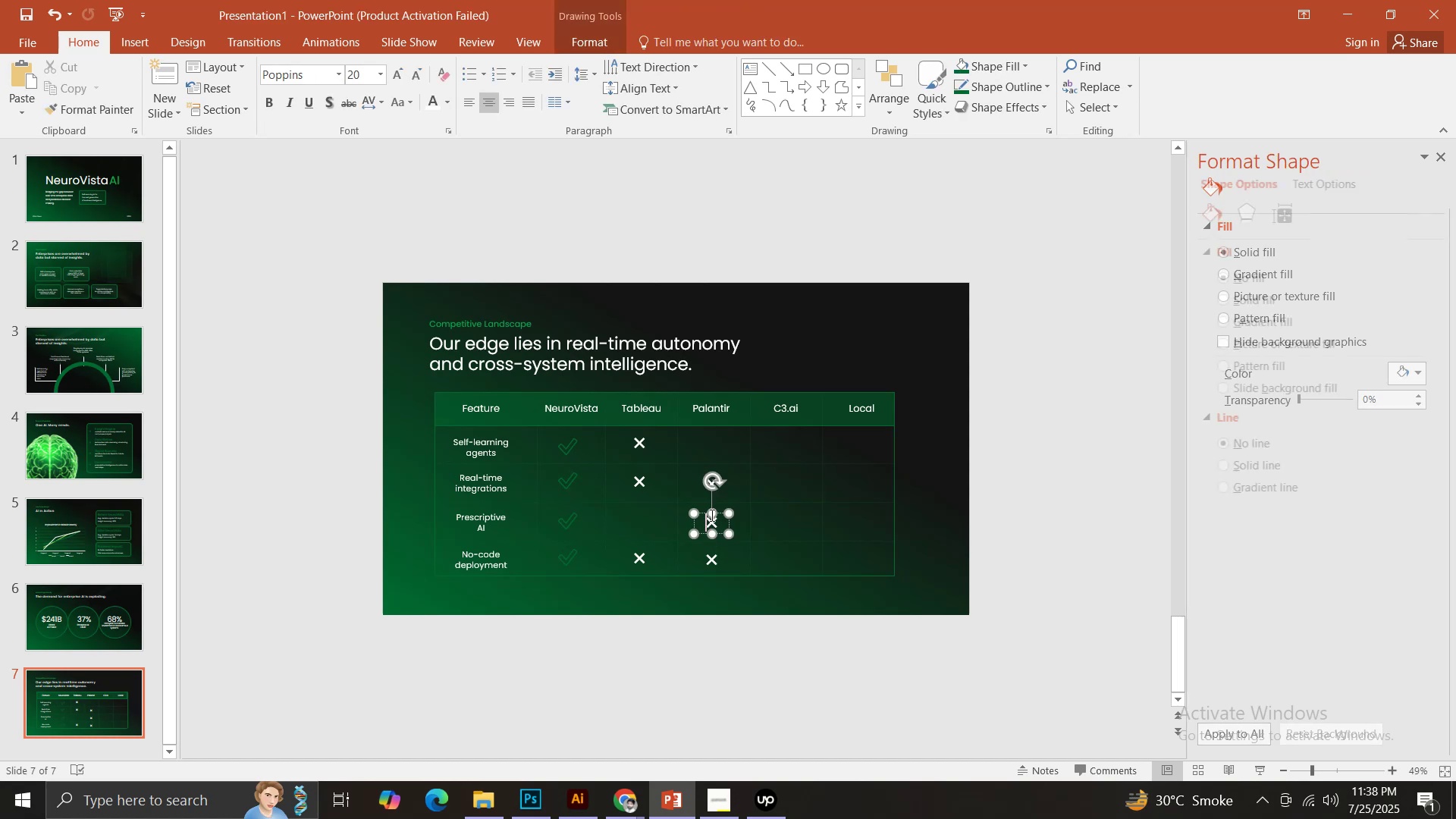 
hold_key(key=ControlLeft, duration=2.94)
 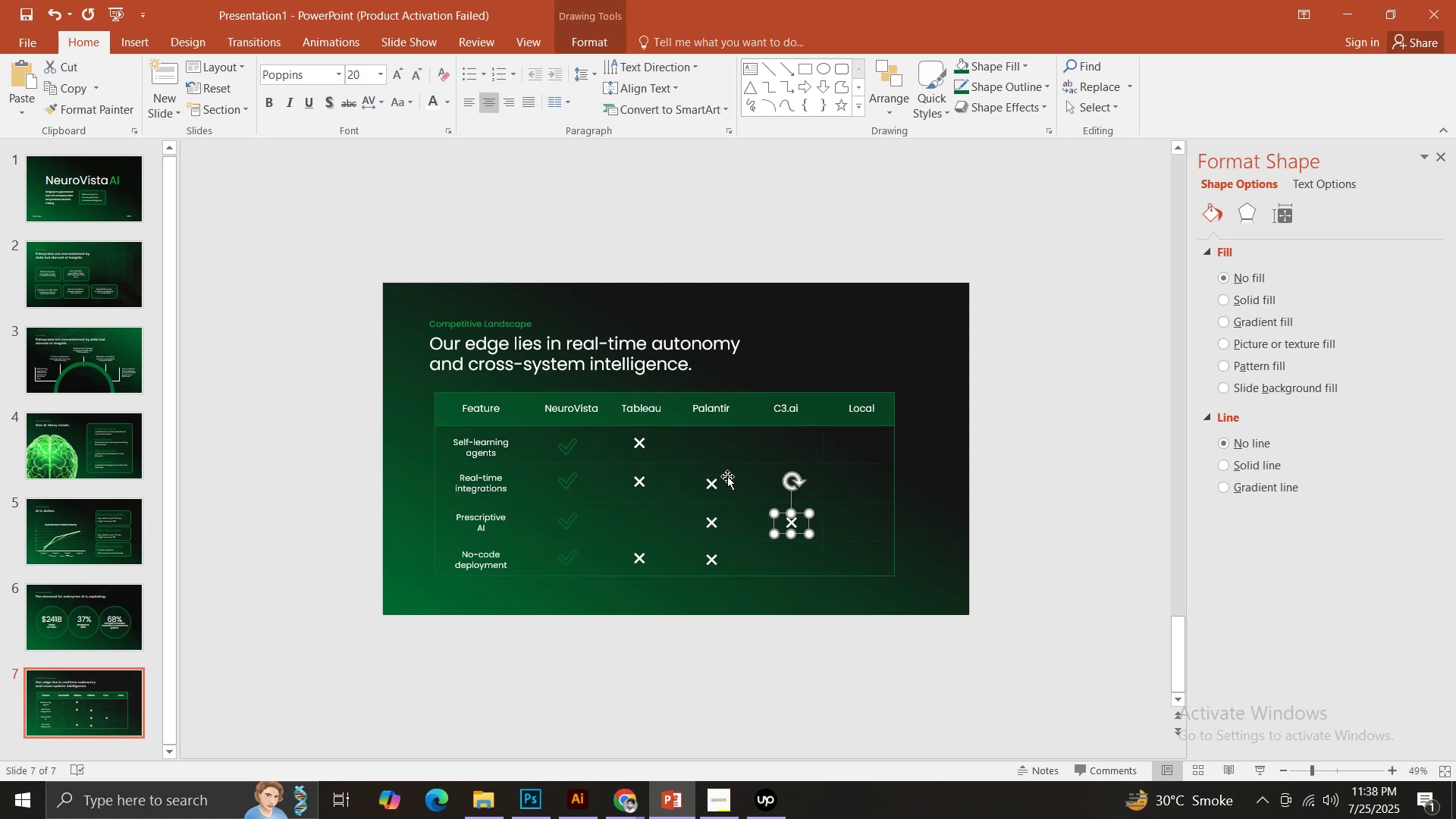 
hold_key(key=ShiftLeft, duration=1.5)
 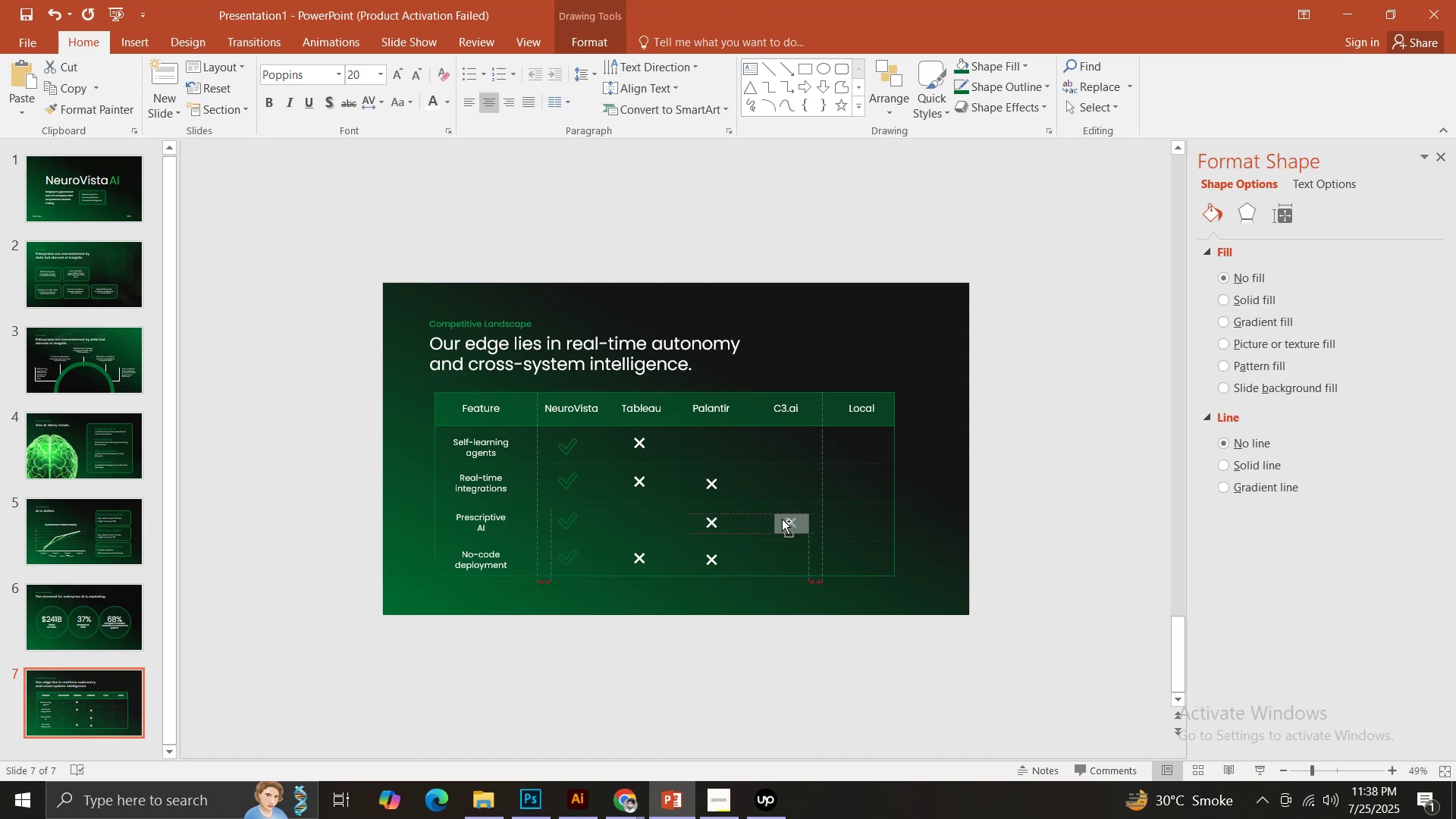 
hold_key(key=ShiftLeft, duration=0.9)
 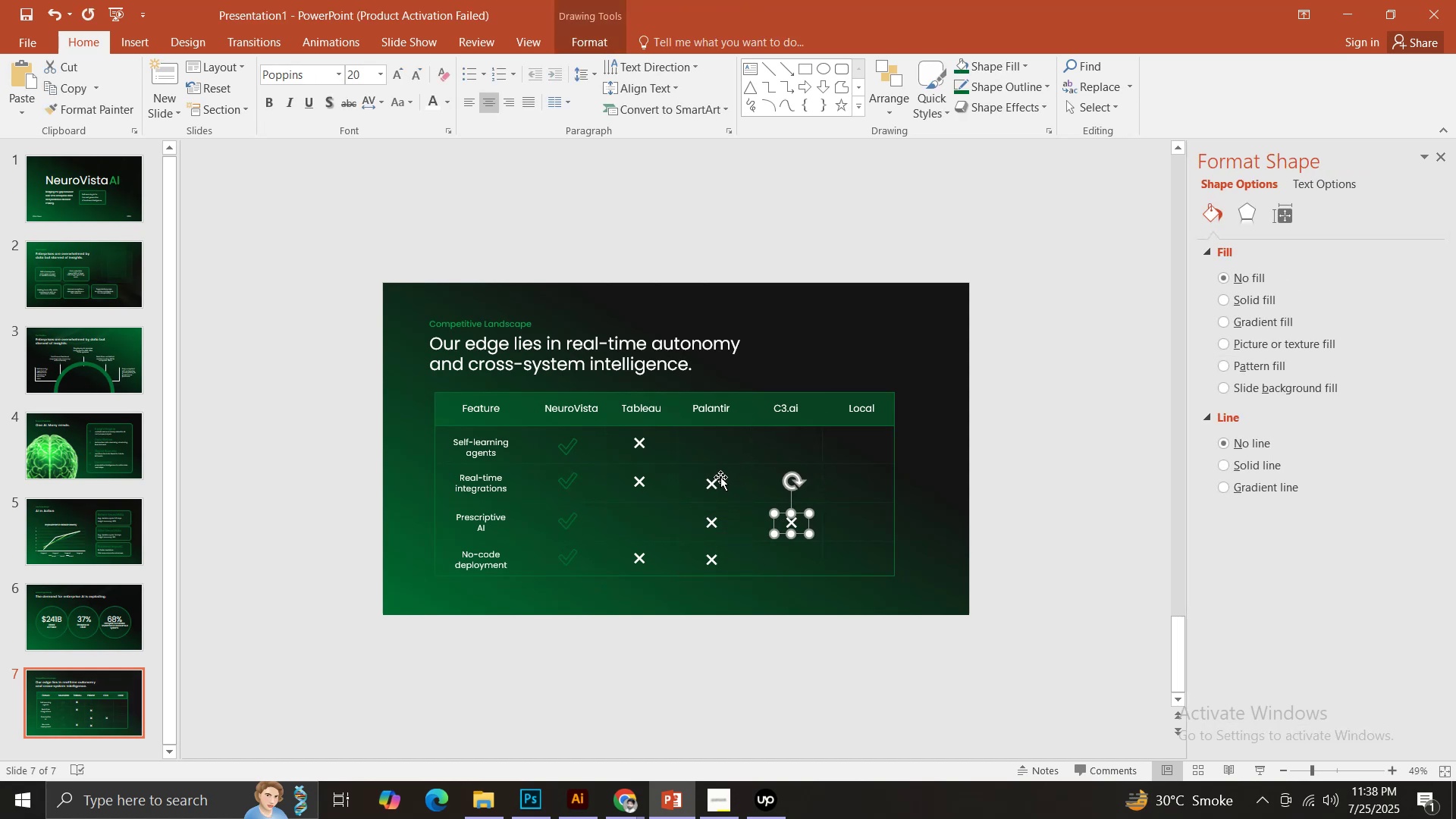 
left_click([716, 478])
 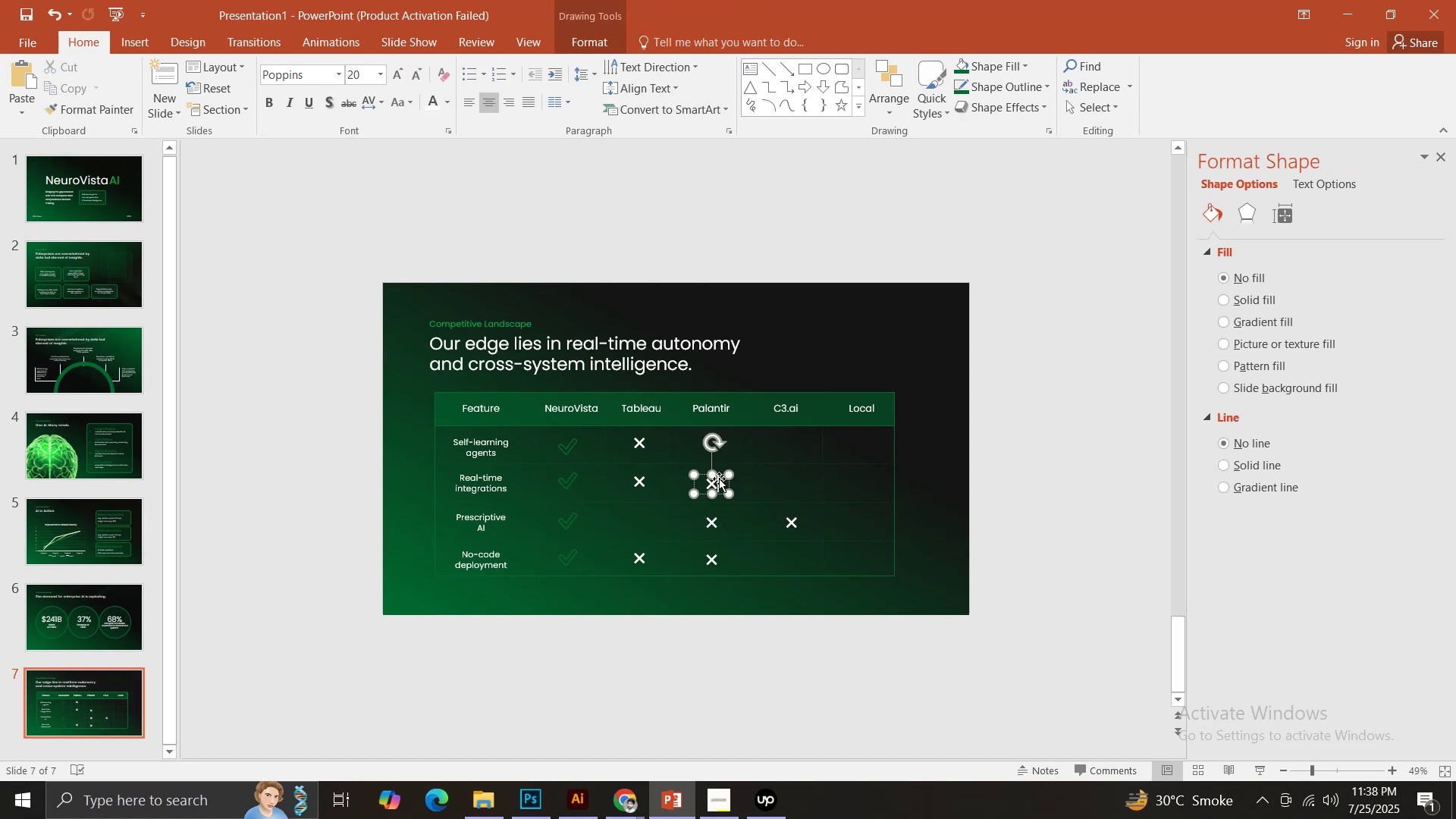 
hold_key(key=ControlLeft, duration=1.52)
 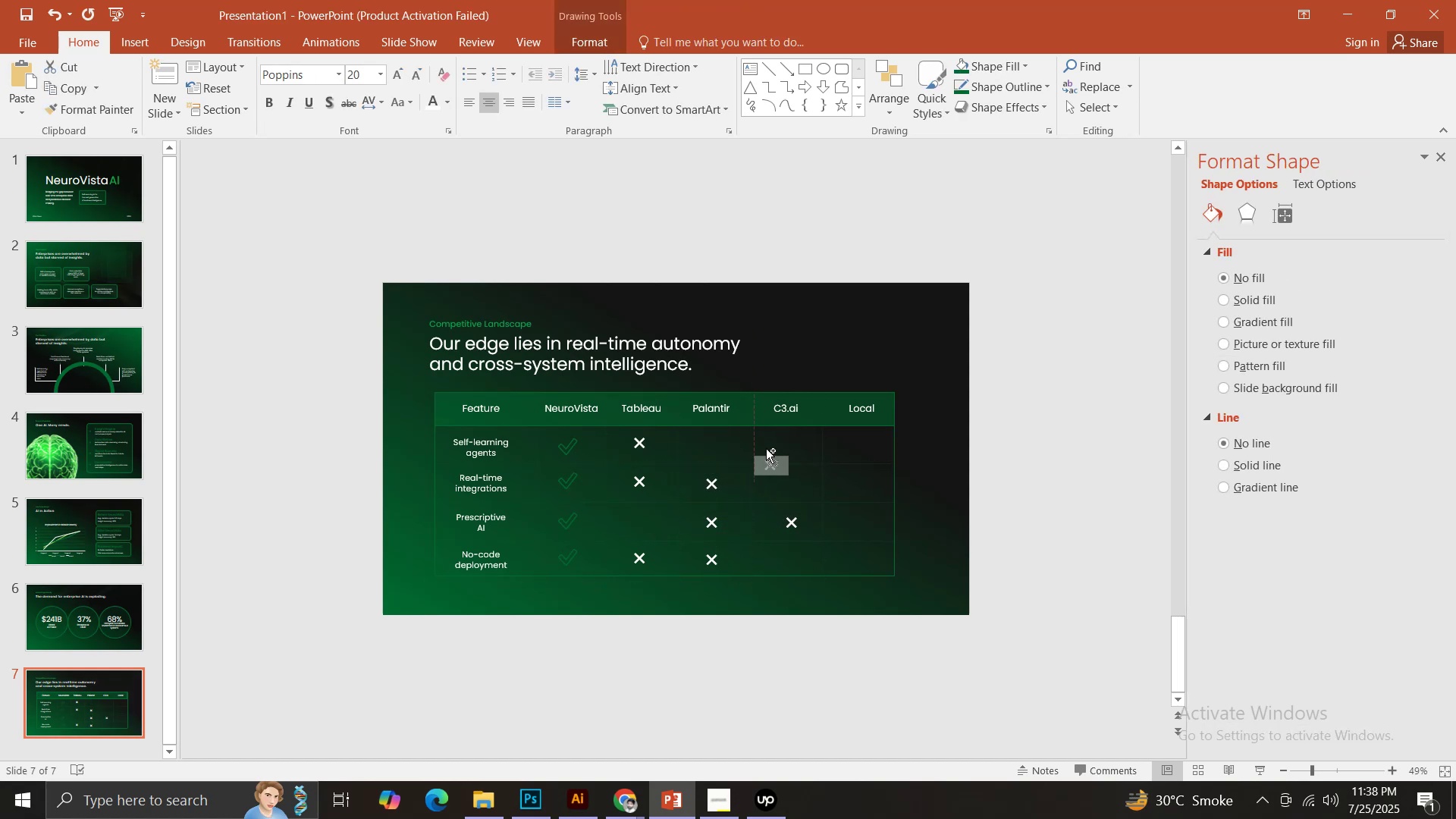 
hold_key(key=ControlLeft, duration=1.52)
 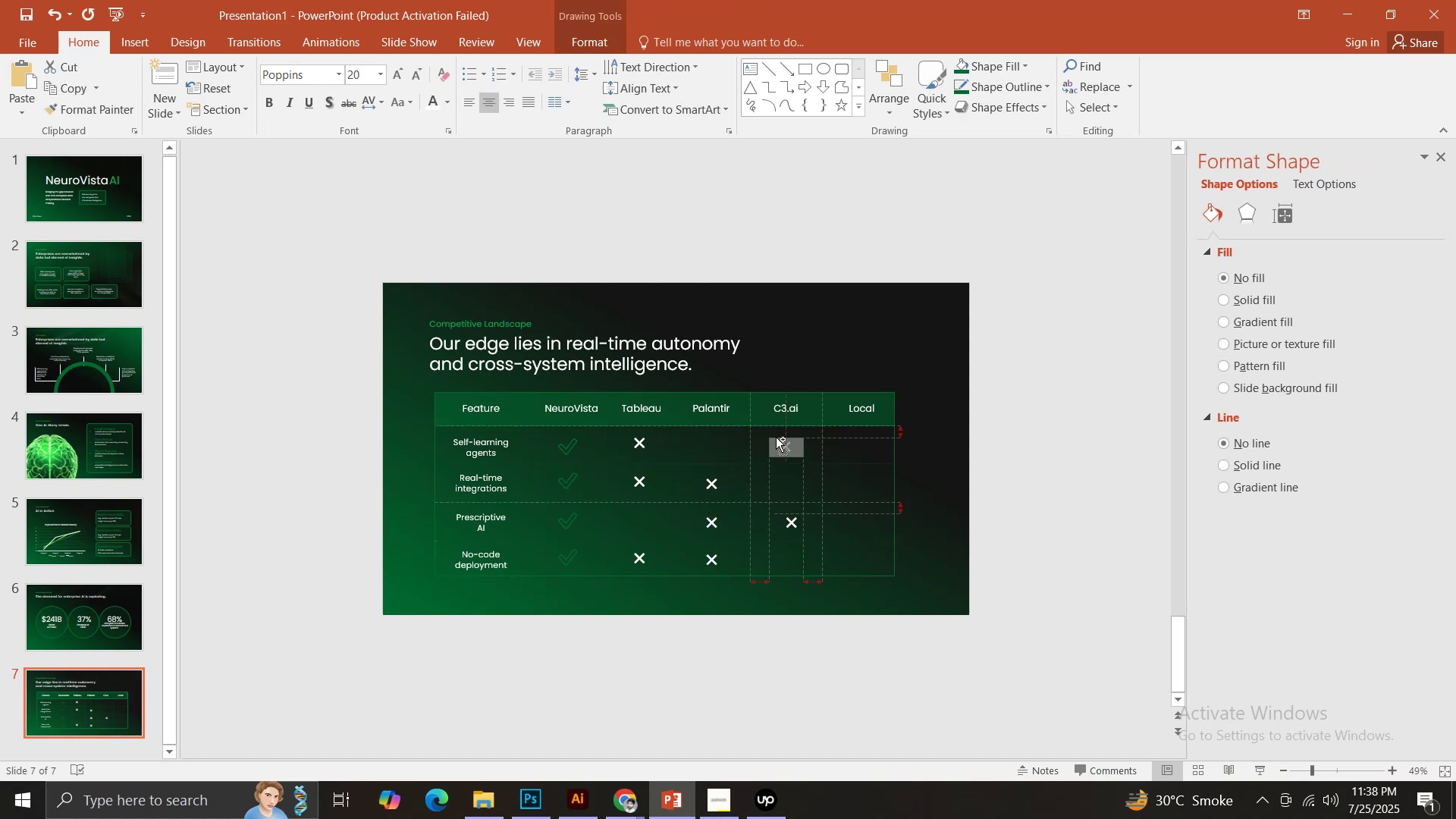 
hold_key(key=ControlLeft, duration=0.56)
 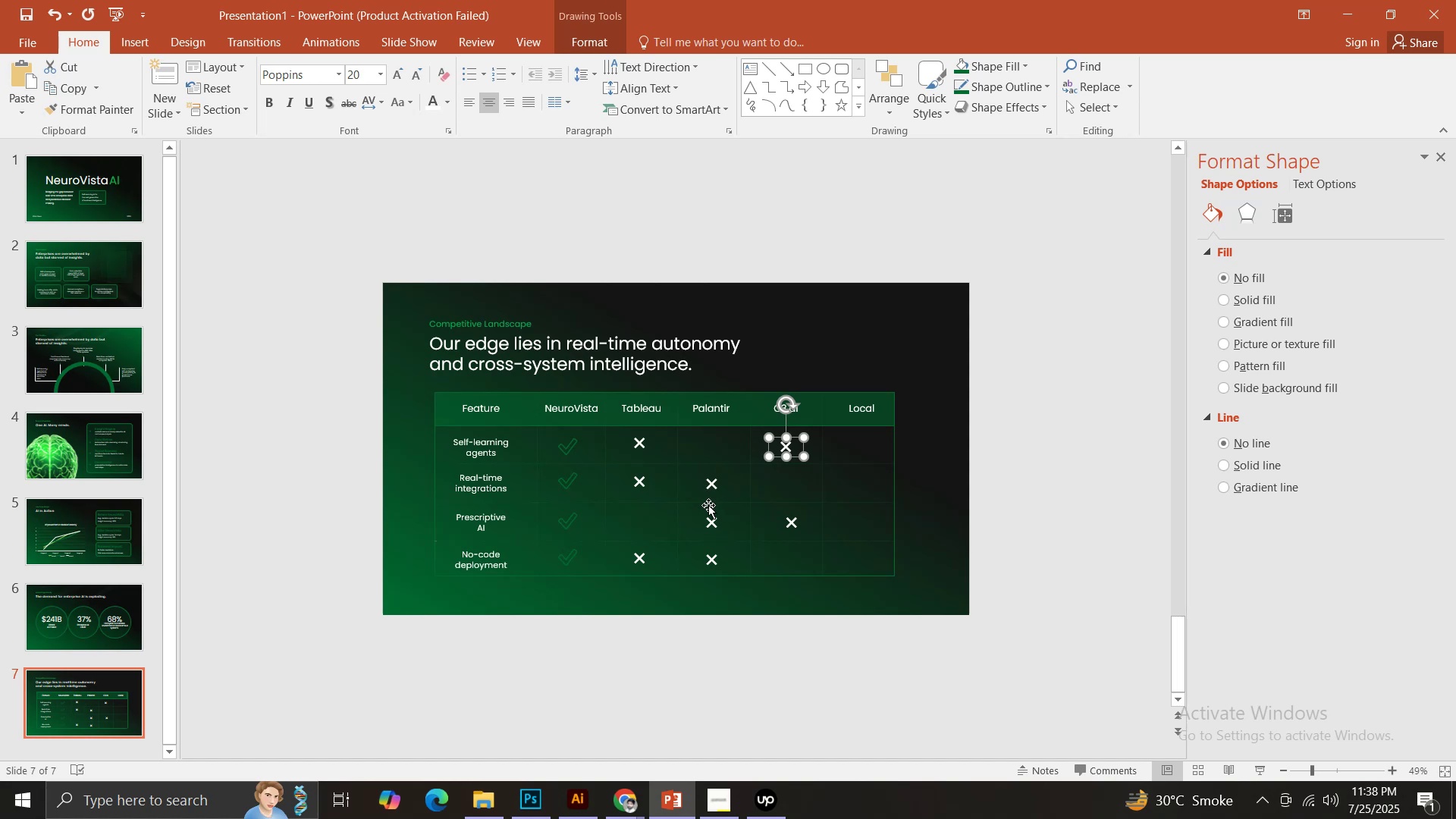 
left_click([714, 560])
 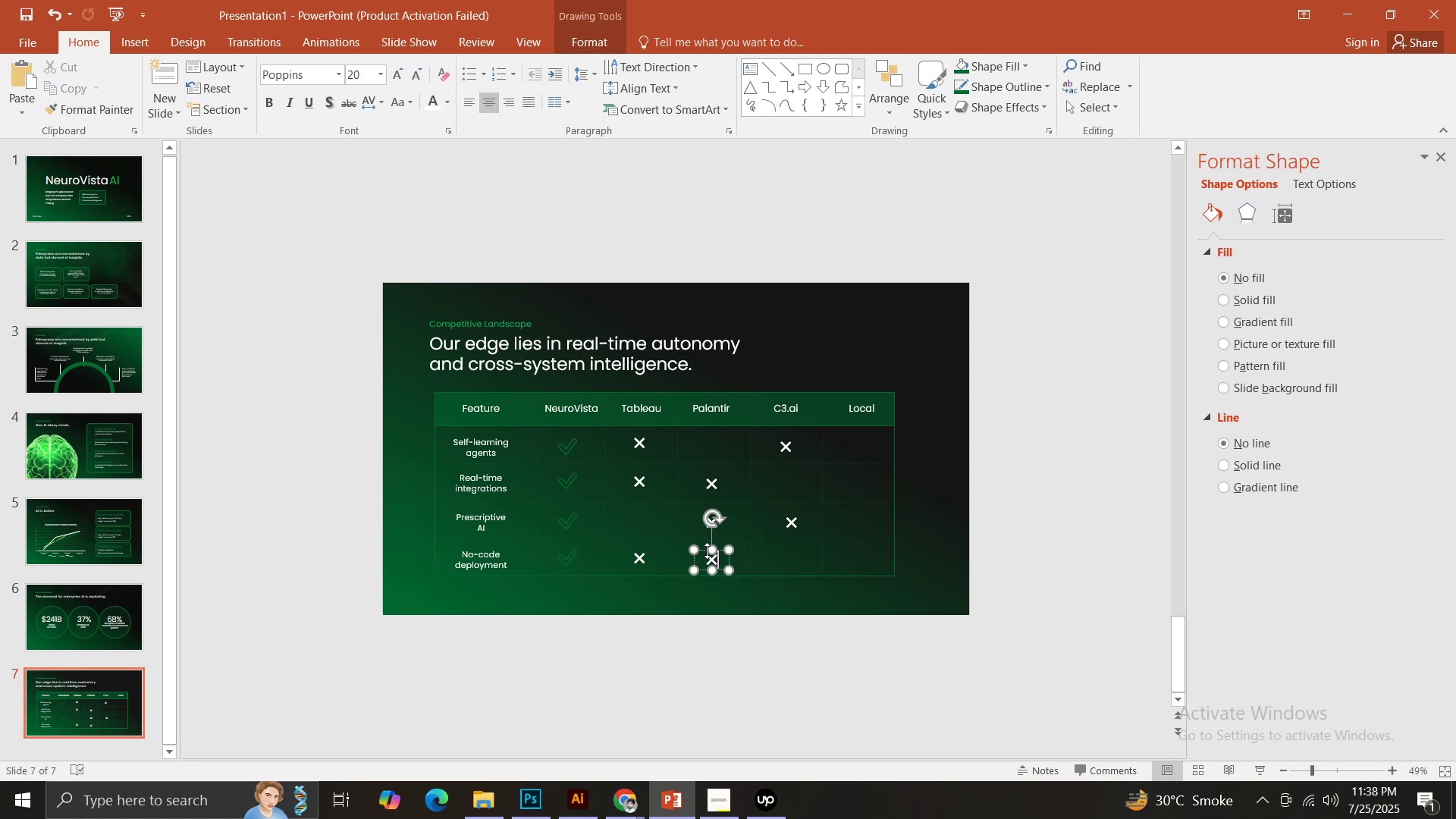 
hold_key(key=ControlLeft, duration=1.54)
 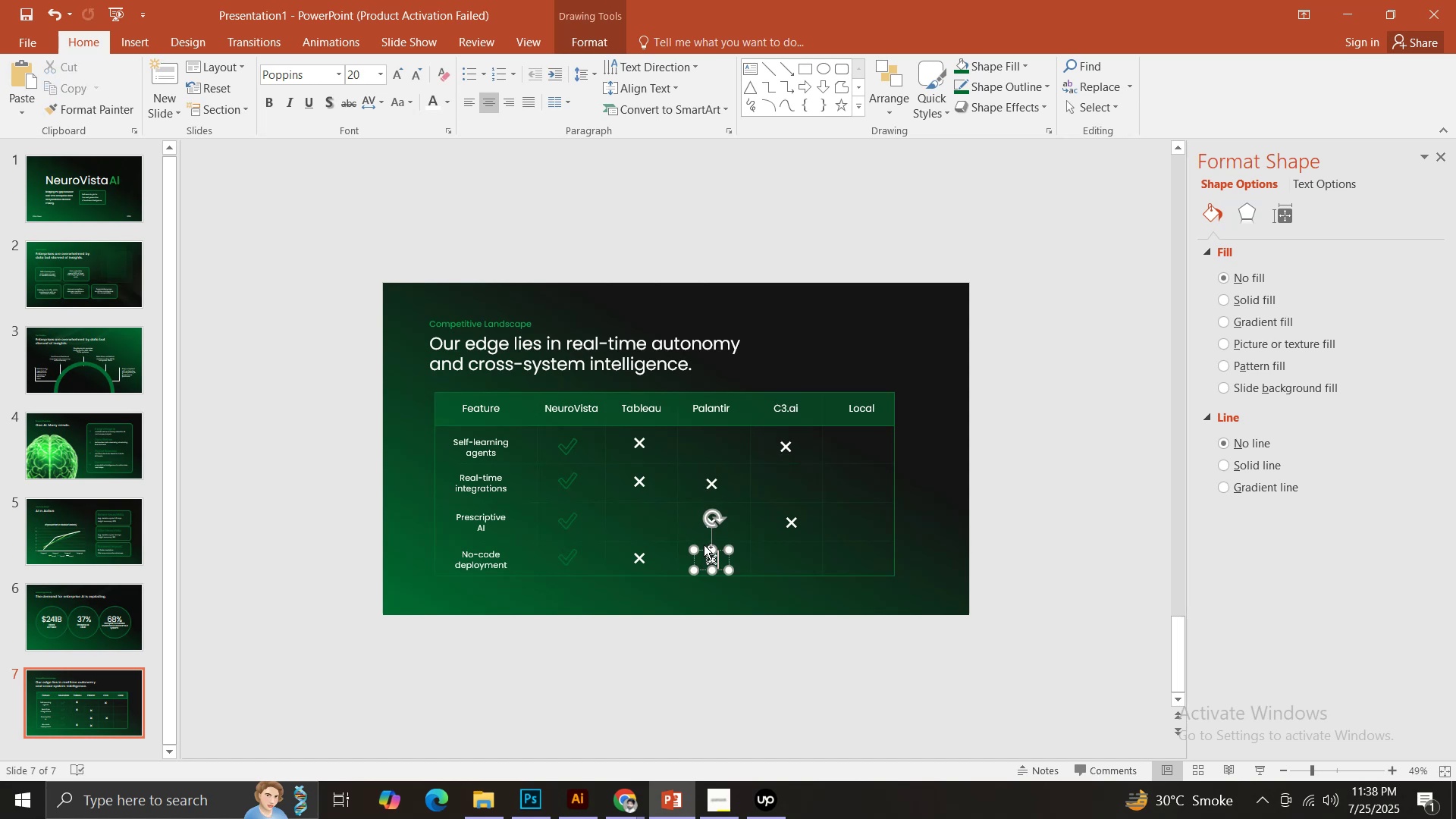 
key(Control+ControlLeft)
 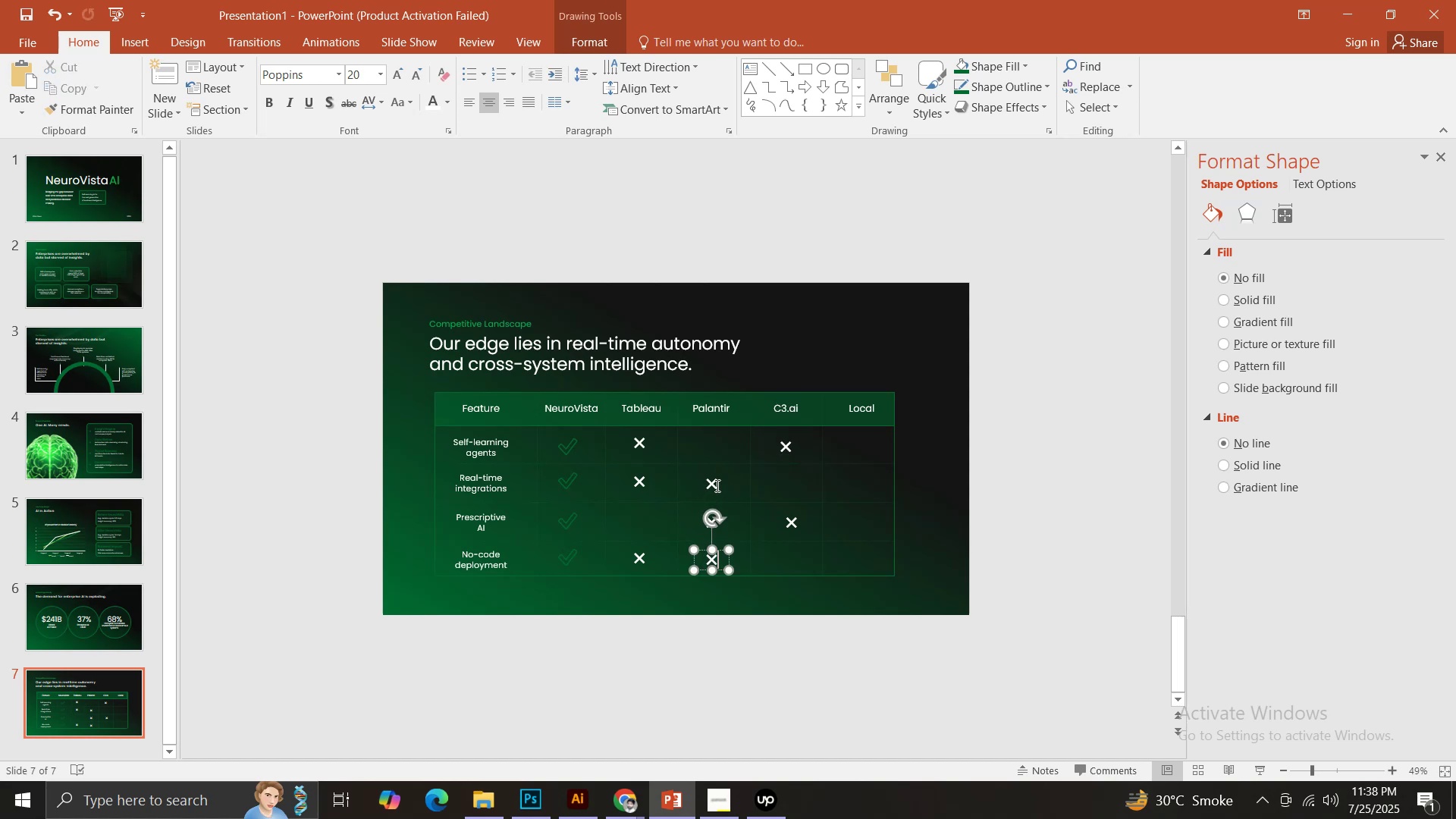 
left_click([716, 483])
 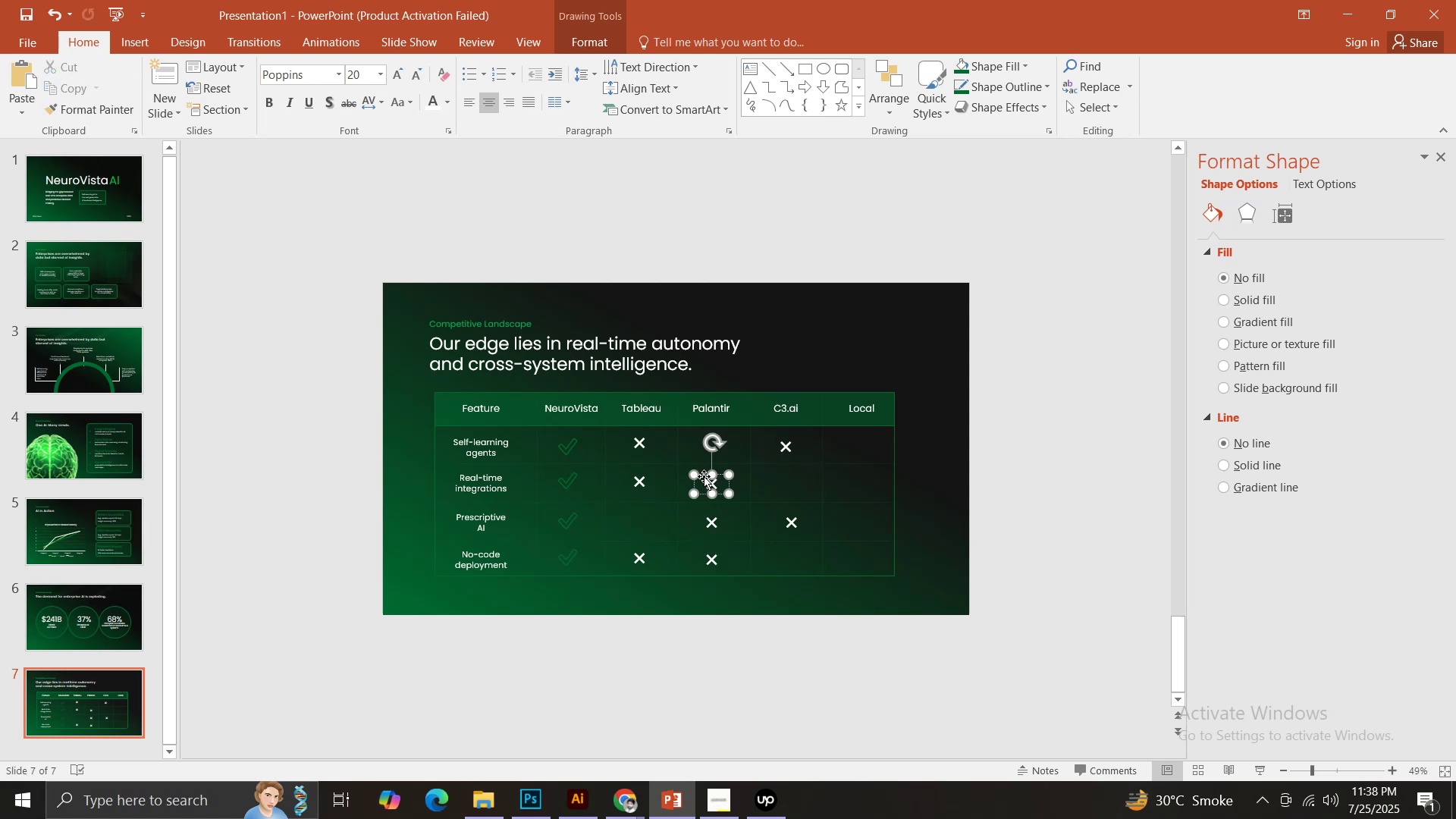 
left_click([717, 551])
 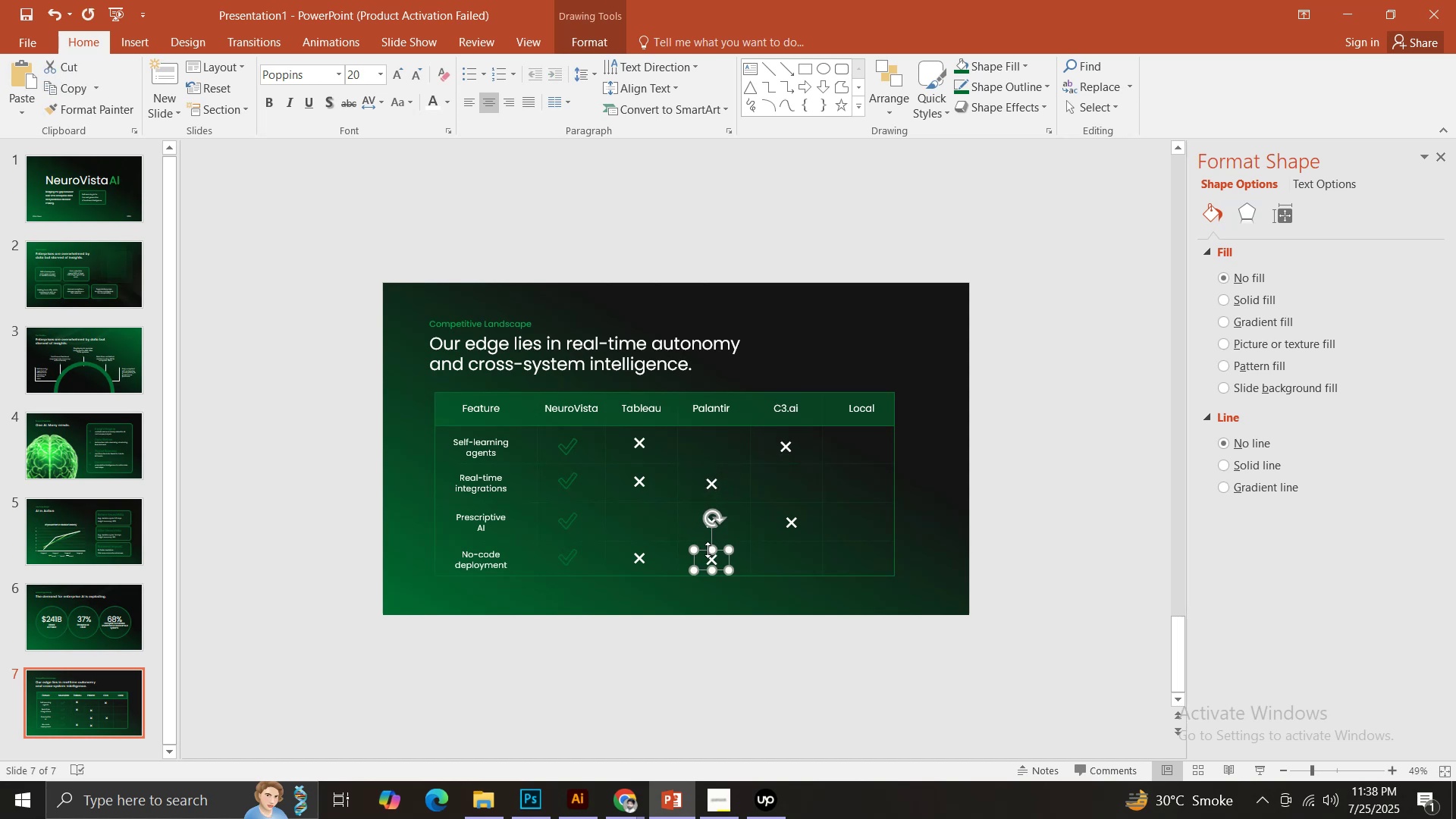 
hold_key(key=ControlLeft, duration=1.45)
 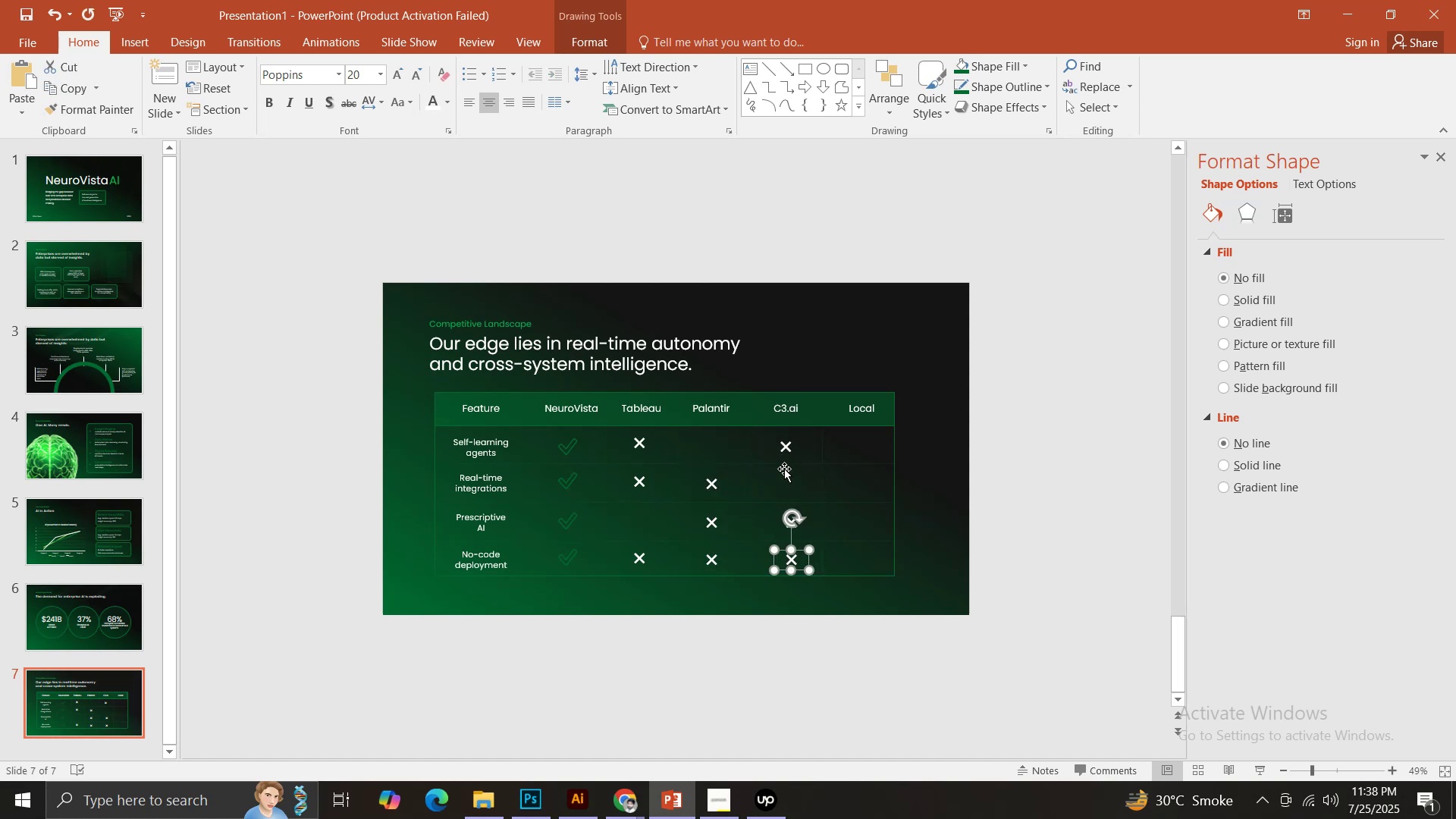 
hold_key(key=ShiftLeft, duration=1.1)
 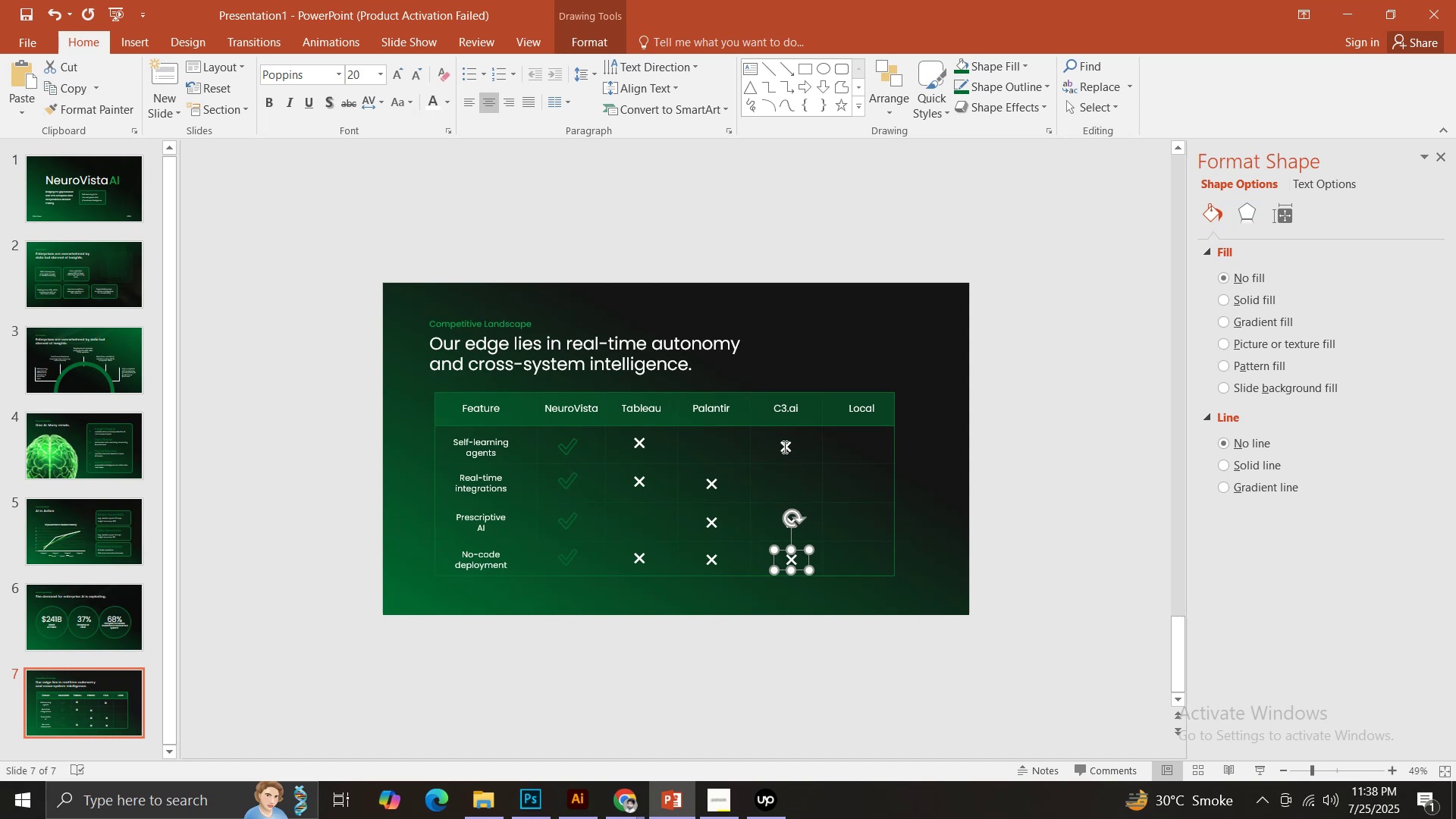 
left_click([783, 441])
 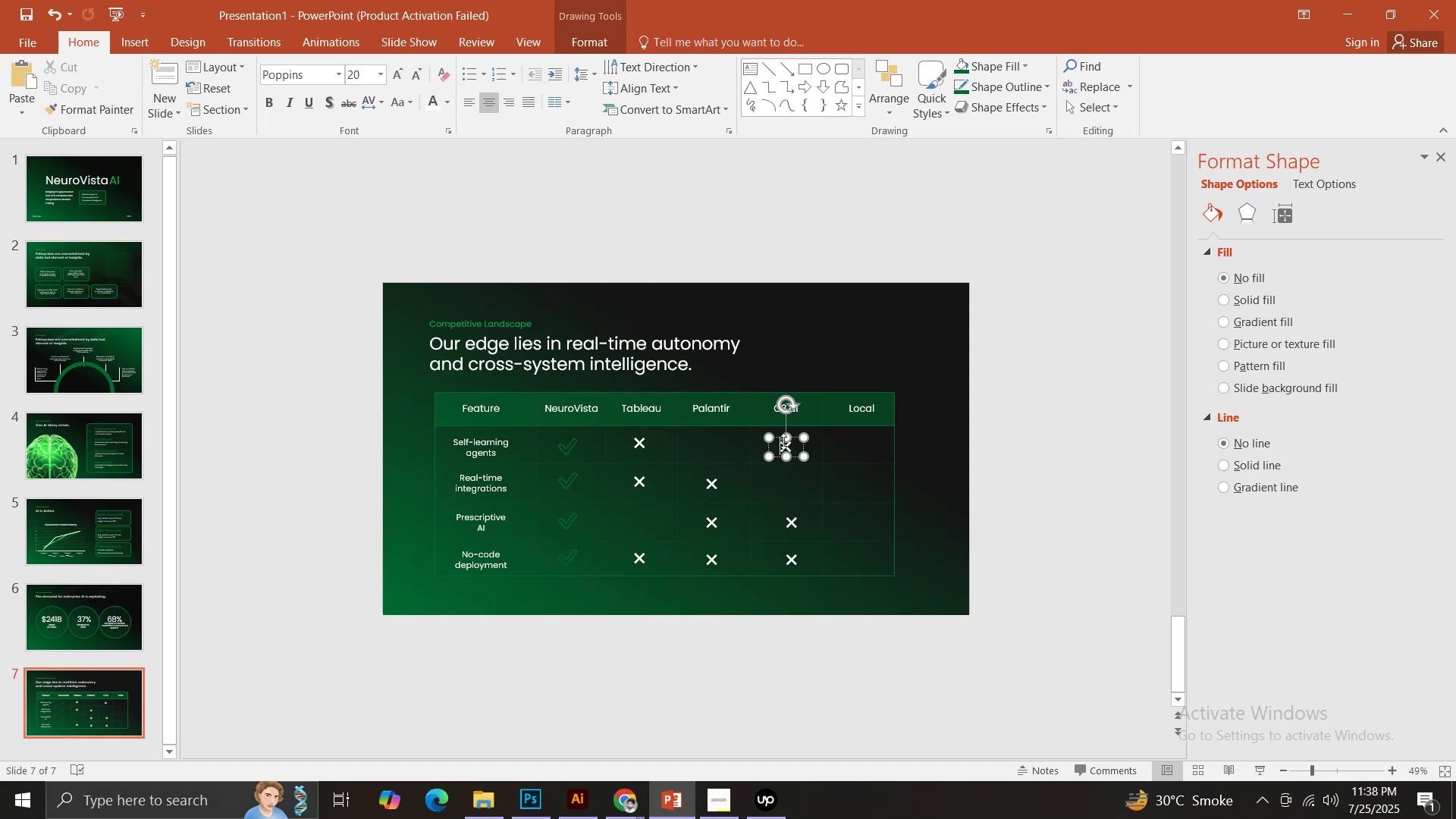 
hold_key(key=ControlLeft, duration=3.29)
 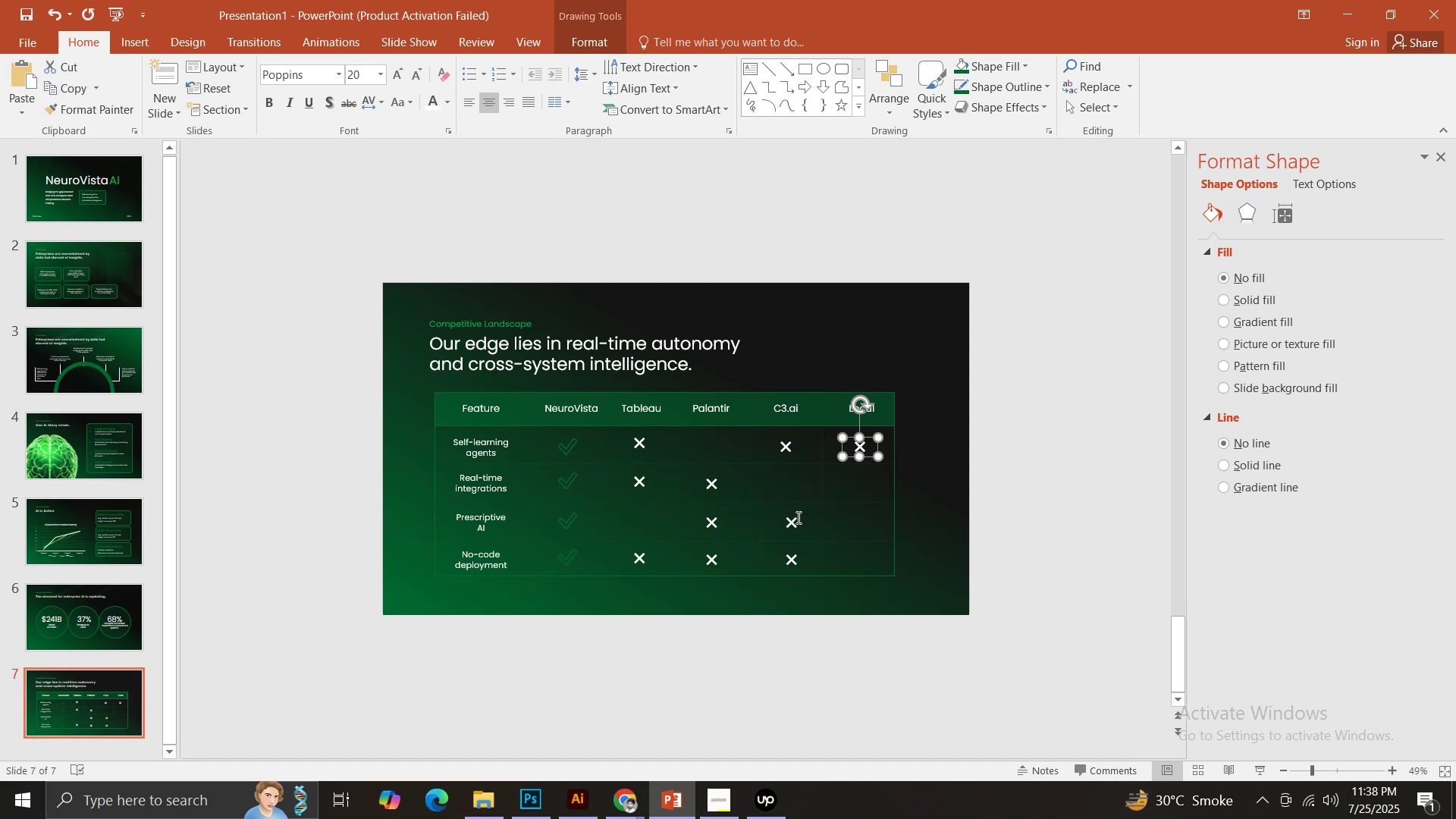 
hold_key(key=ShiftLeft, duration=1.52)
 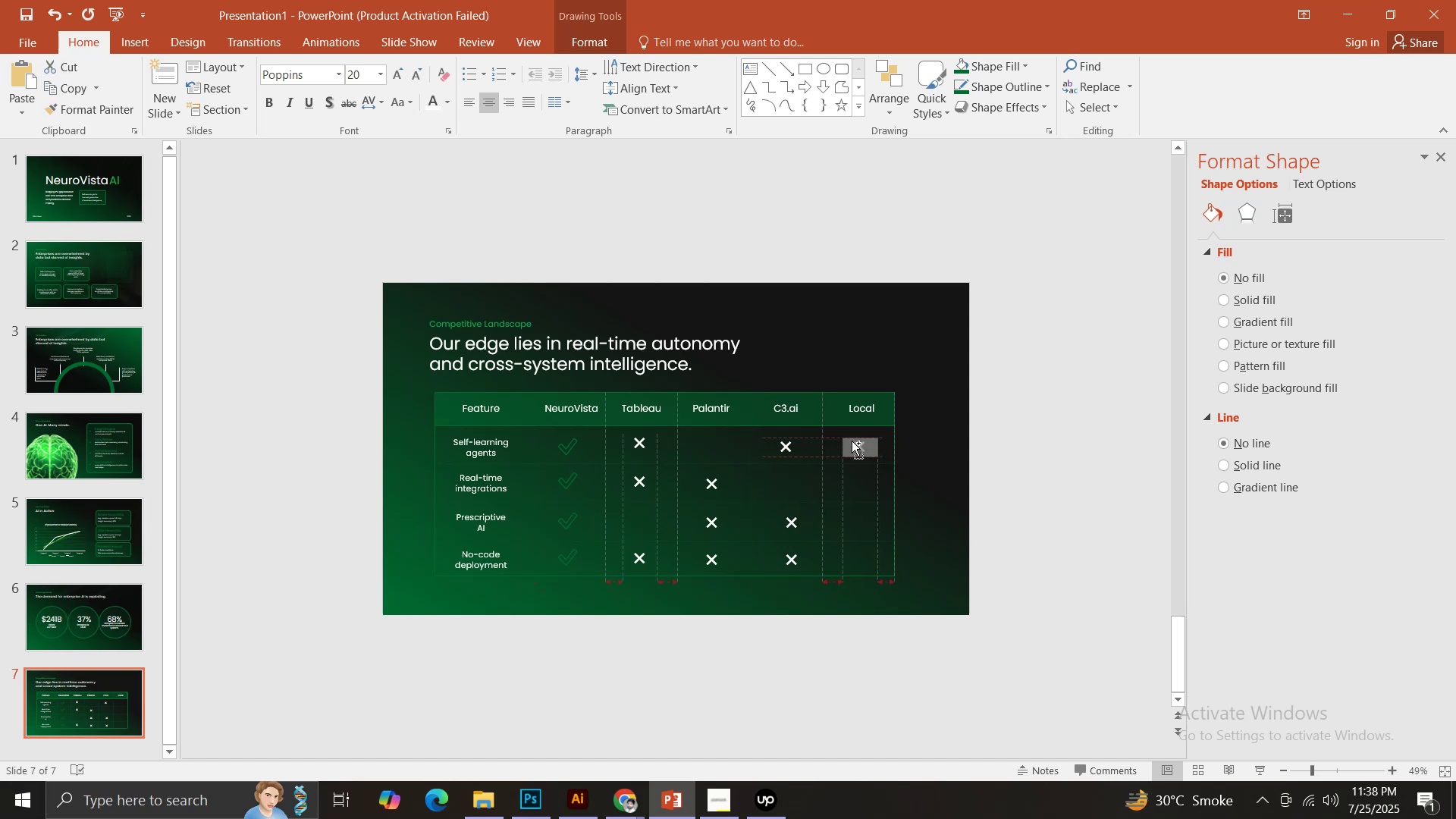 
key(Control+Shift+ShiftLeft)
 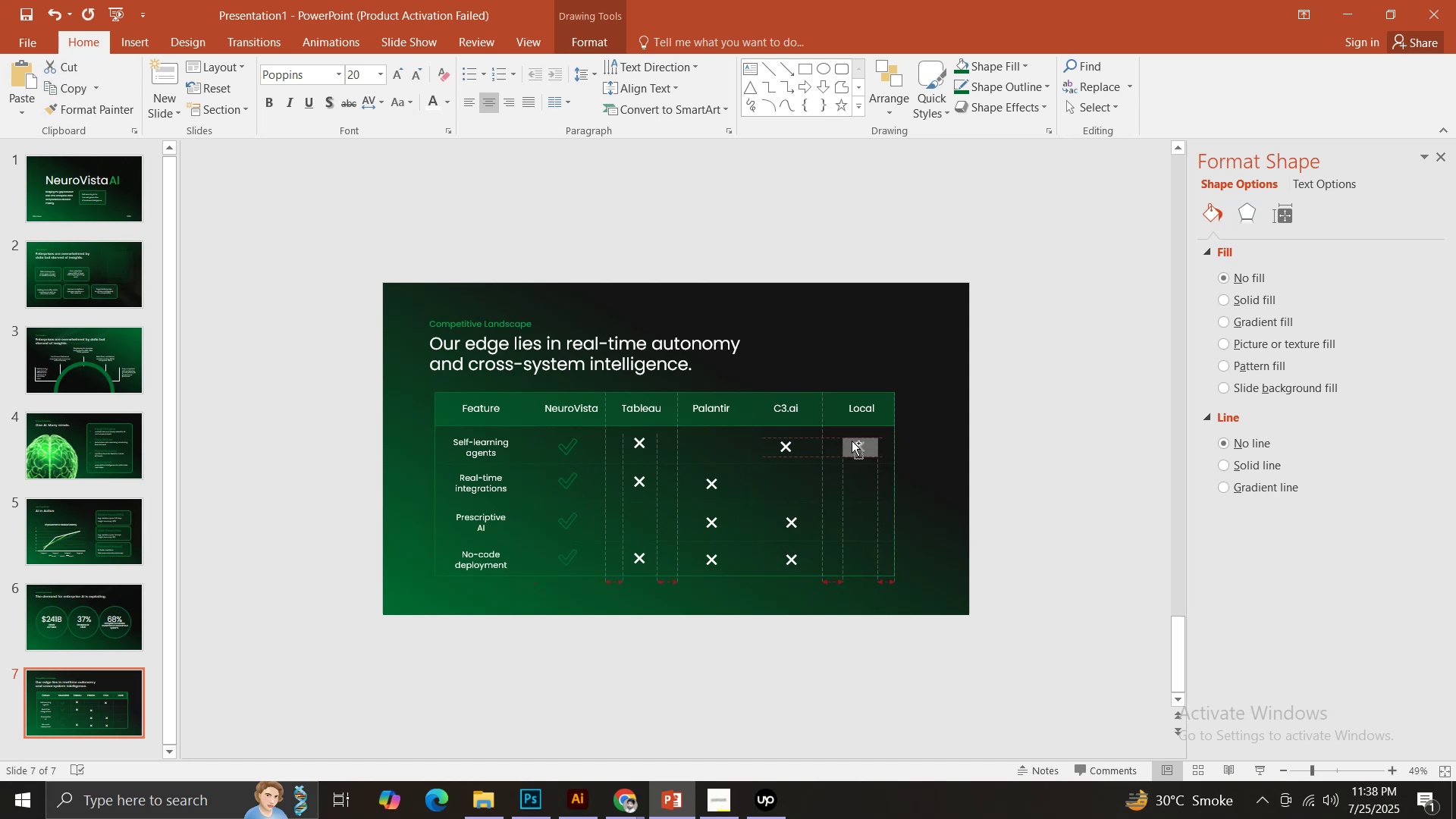 
key(Control+Shift+ShiftLeft)
 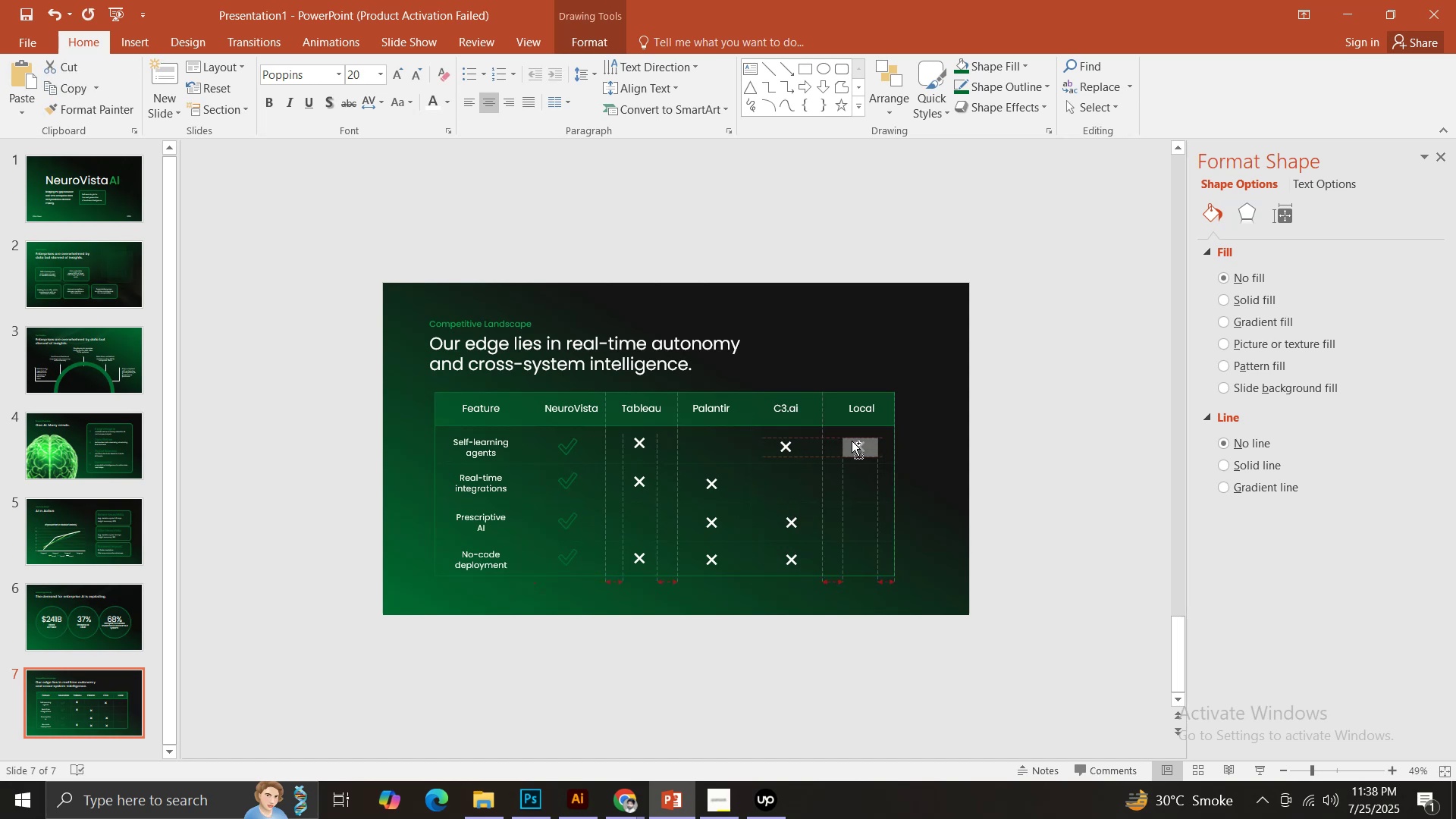 
key(Control+Shift+ShiftLeft)
 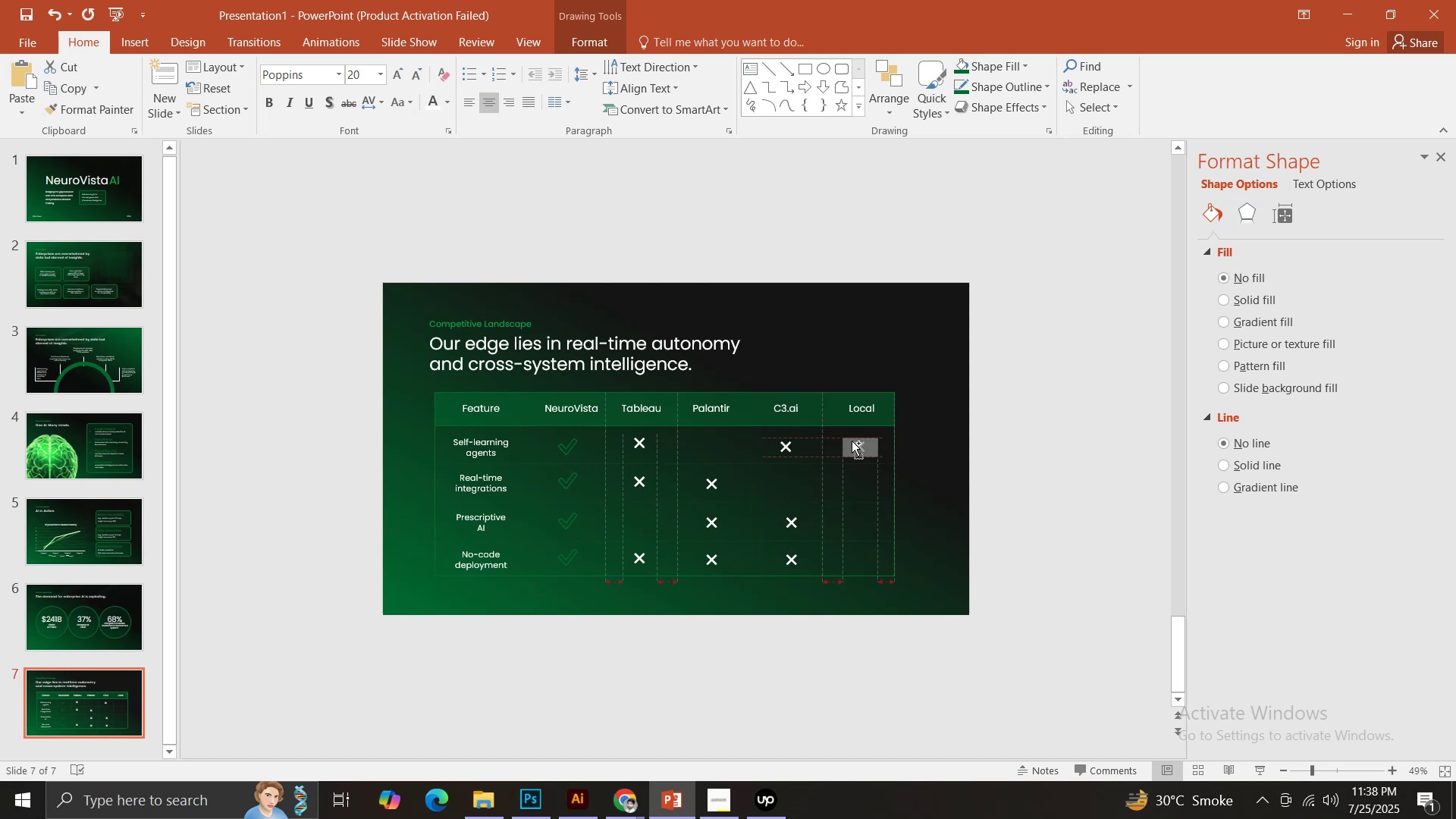 
key(Control+Shift+ShiftLeft)
 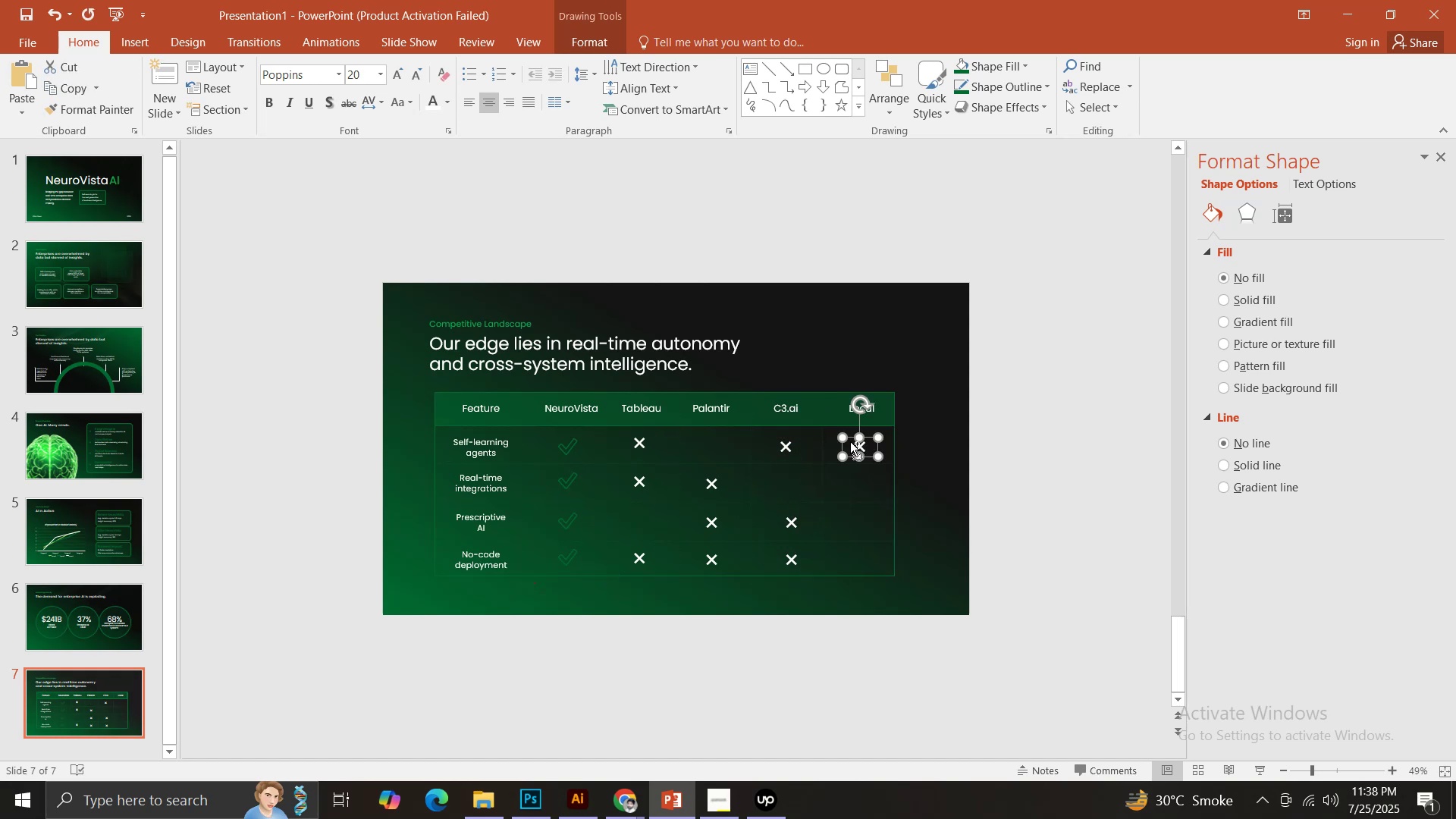 
key(Control+Shift+ShiftLeft)
 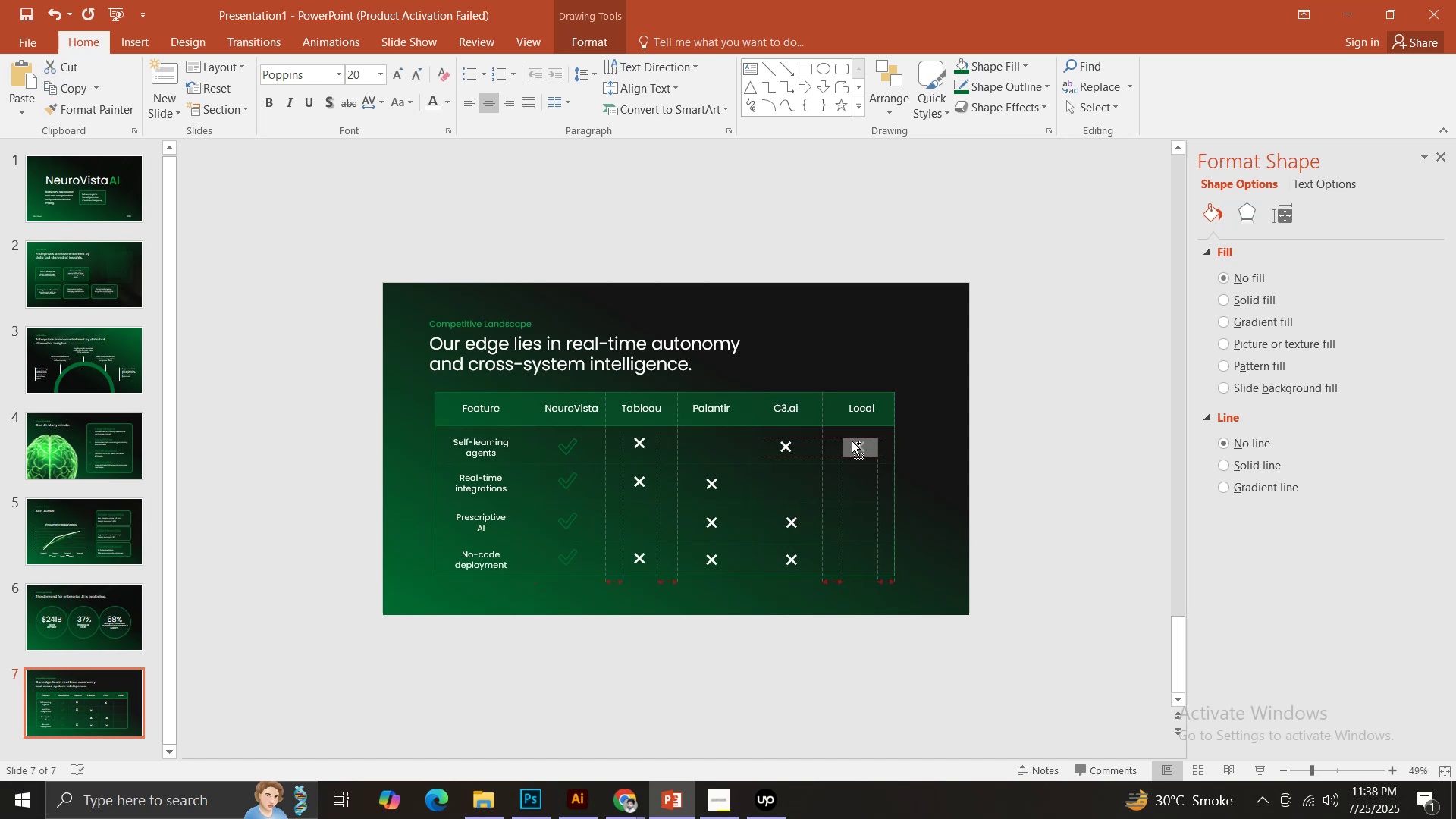 
key(Control+Shift+ShiftLeft)
 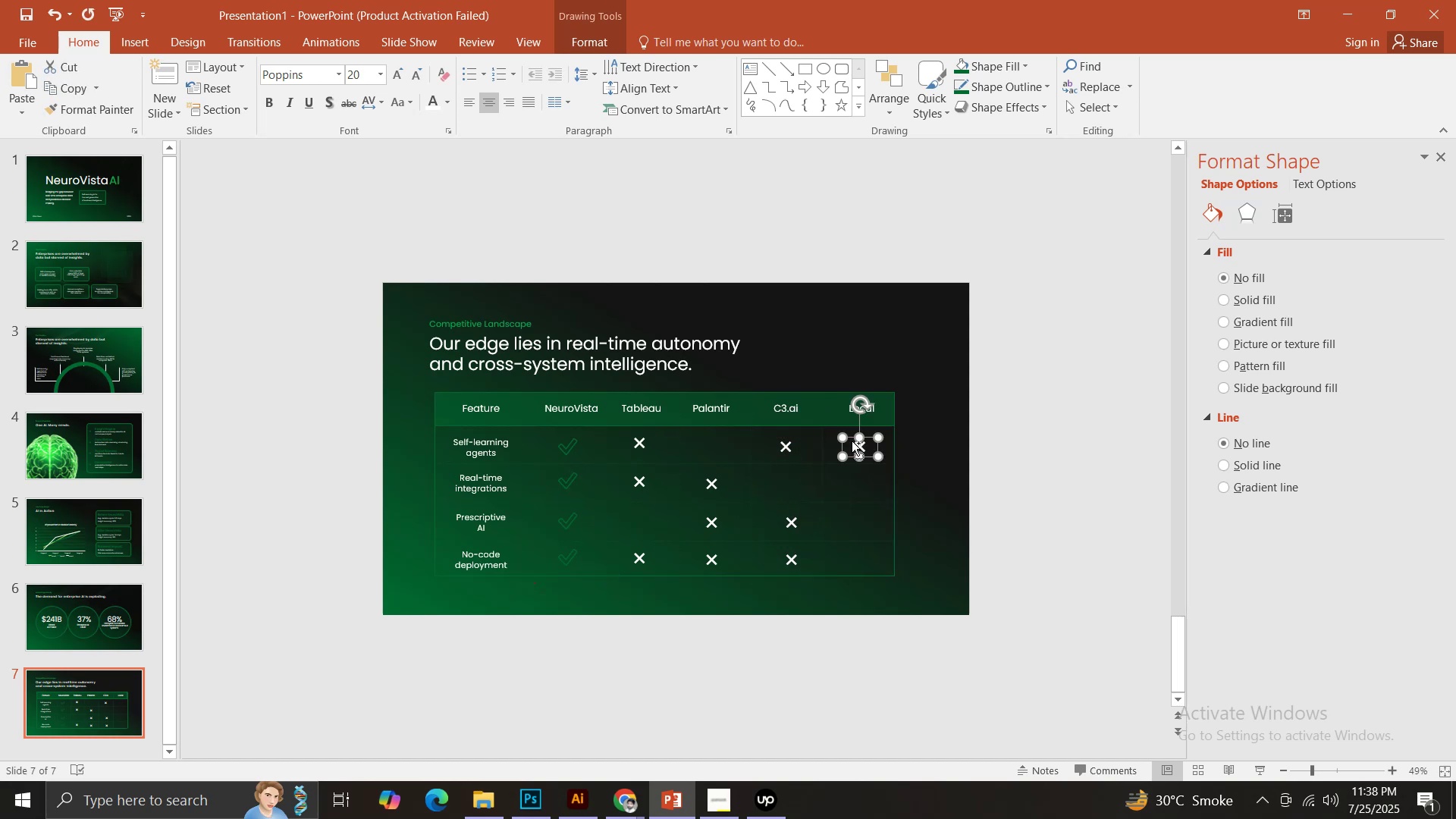 
key(Control+Shift+ShiftLeft)
 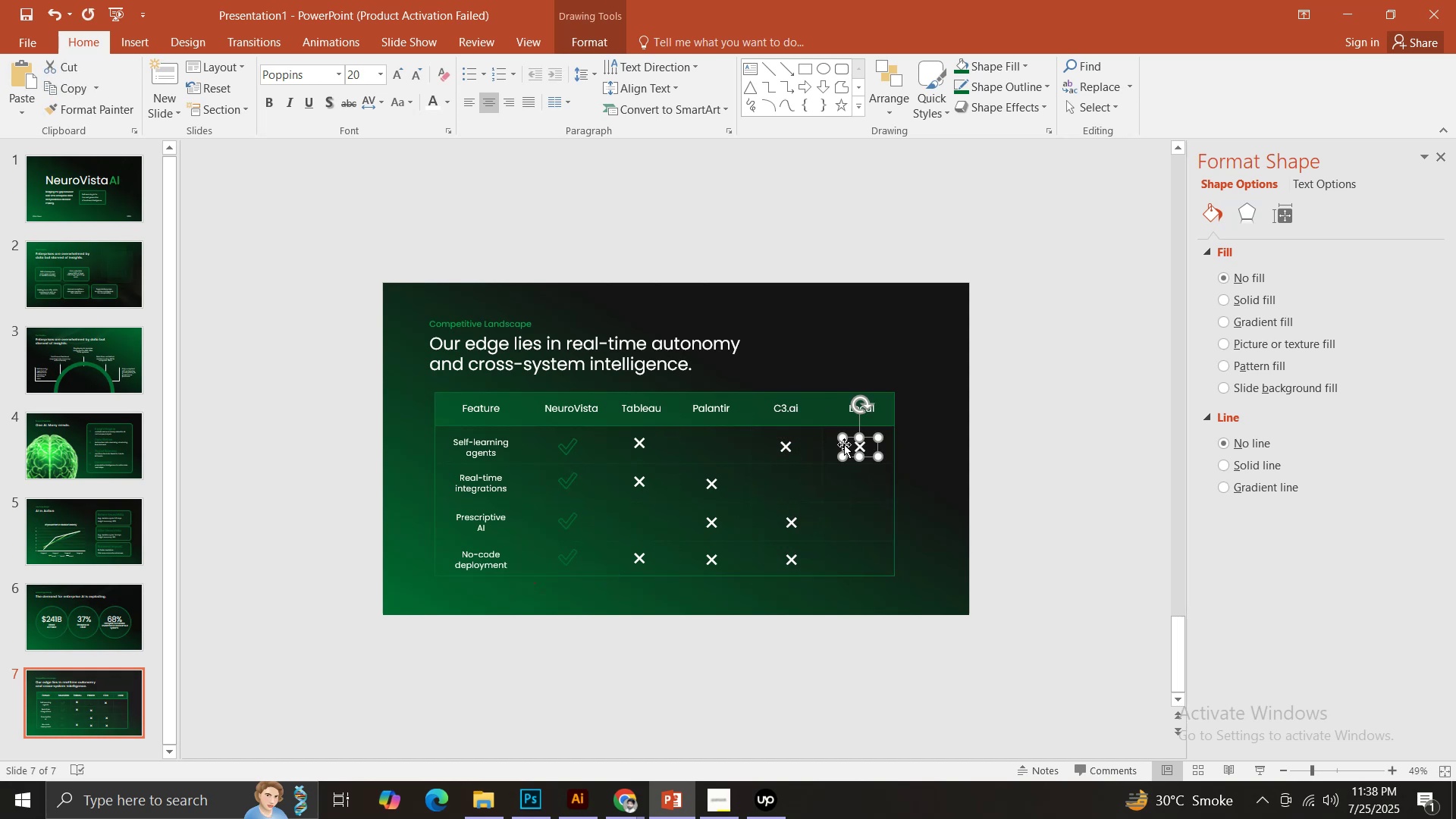 
key(Control+Shift+ShiftLeft)
 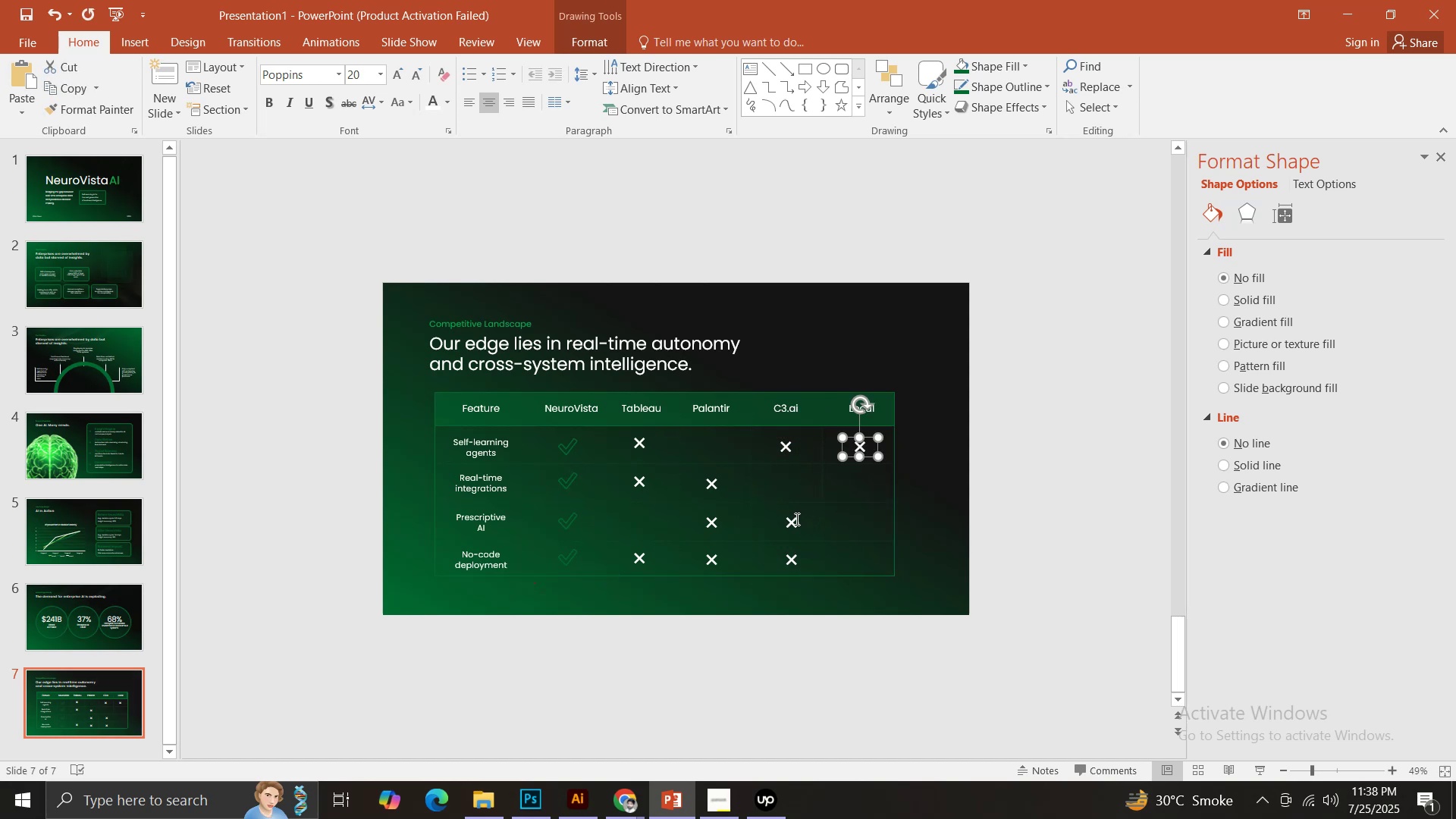 
left_click([791, 519])
 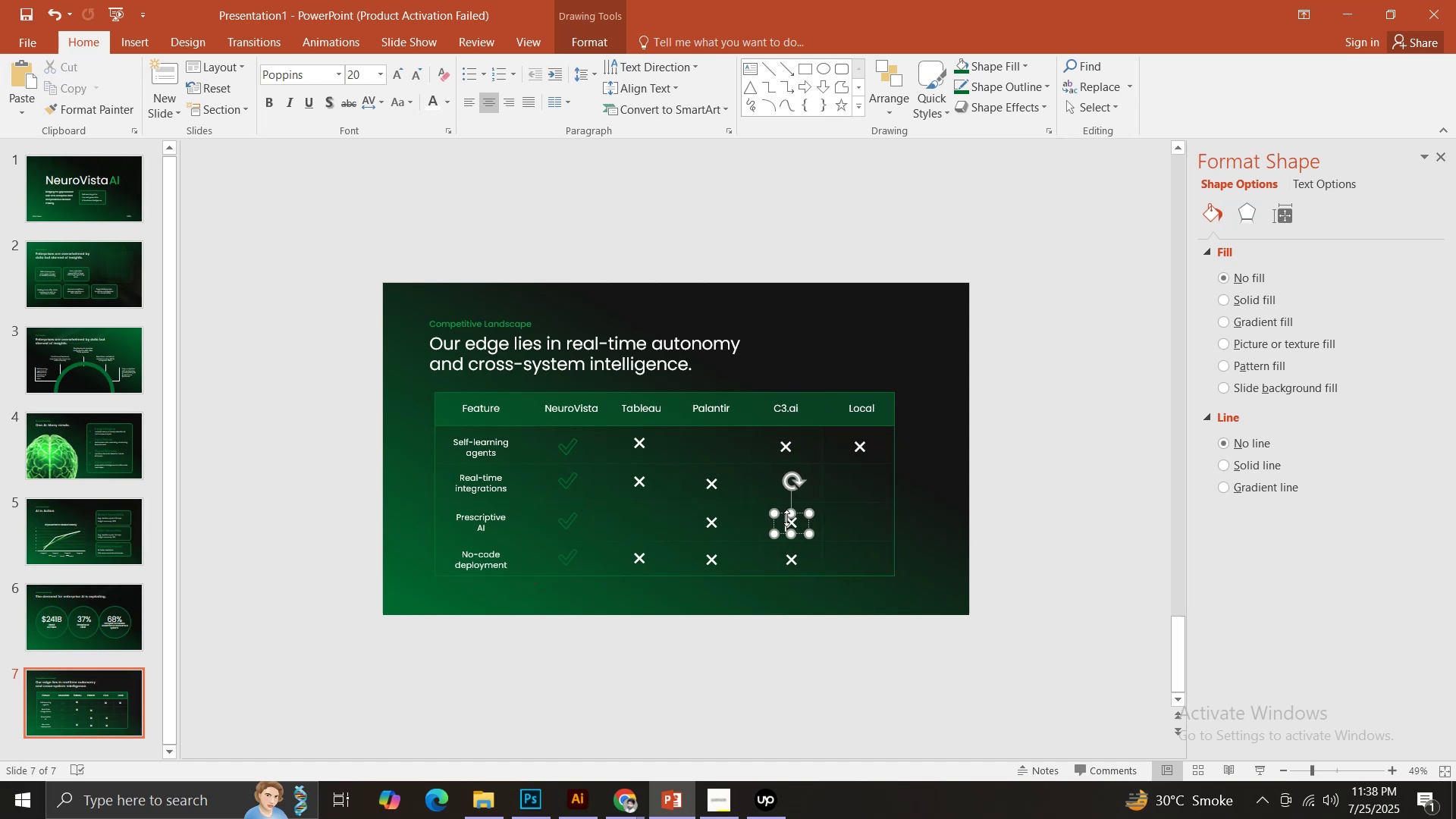 
hold_key(key=ControlLeft, duration=2.31)
 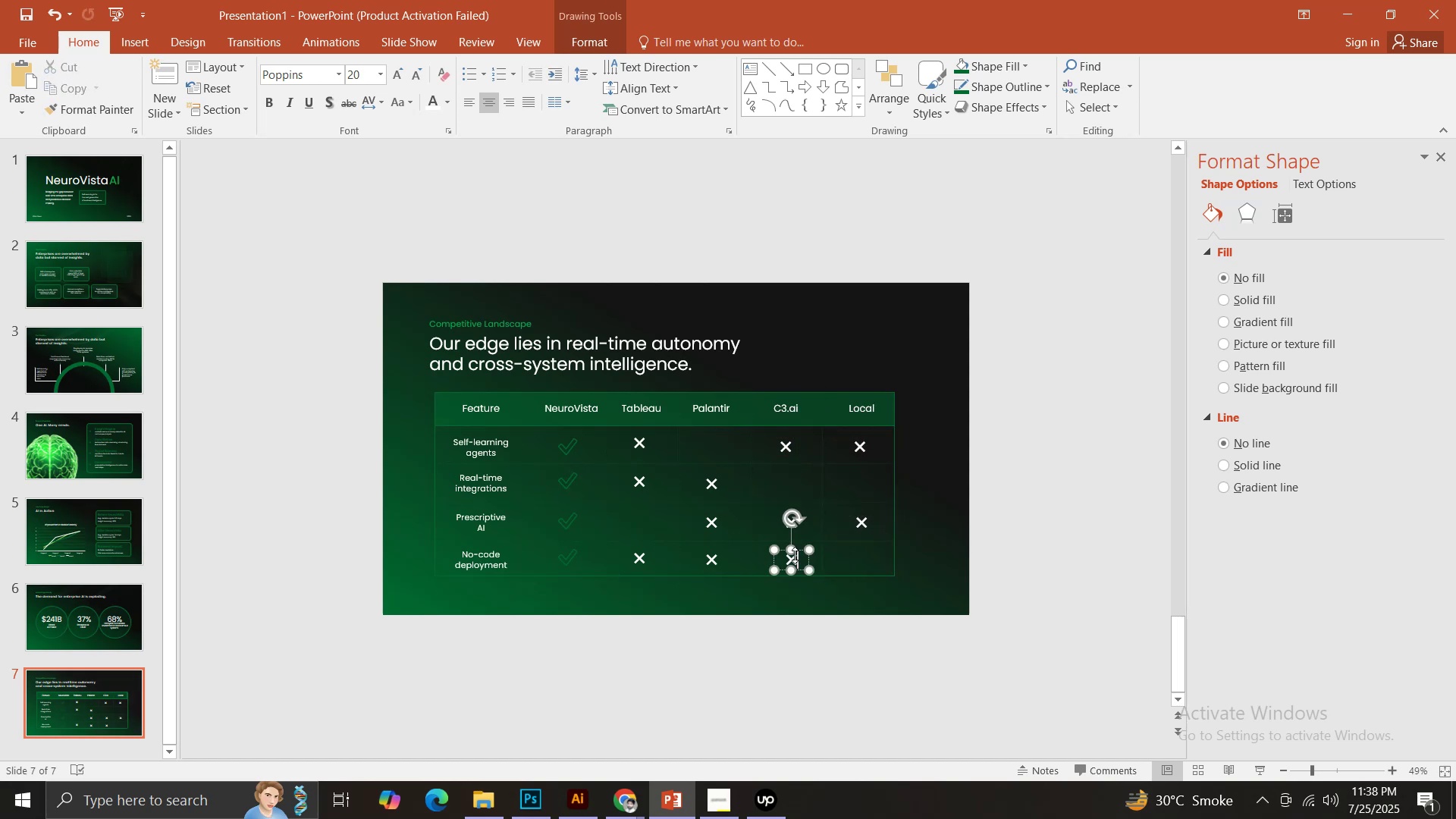 
hold_key(key=ShiftLeft, duration=1.5)
 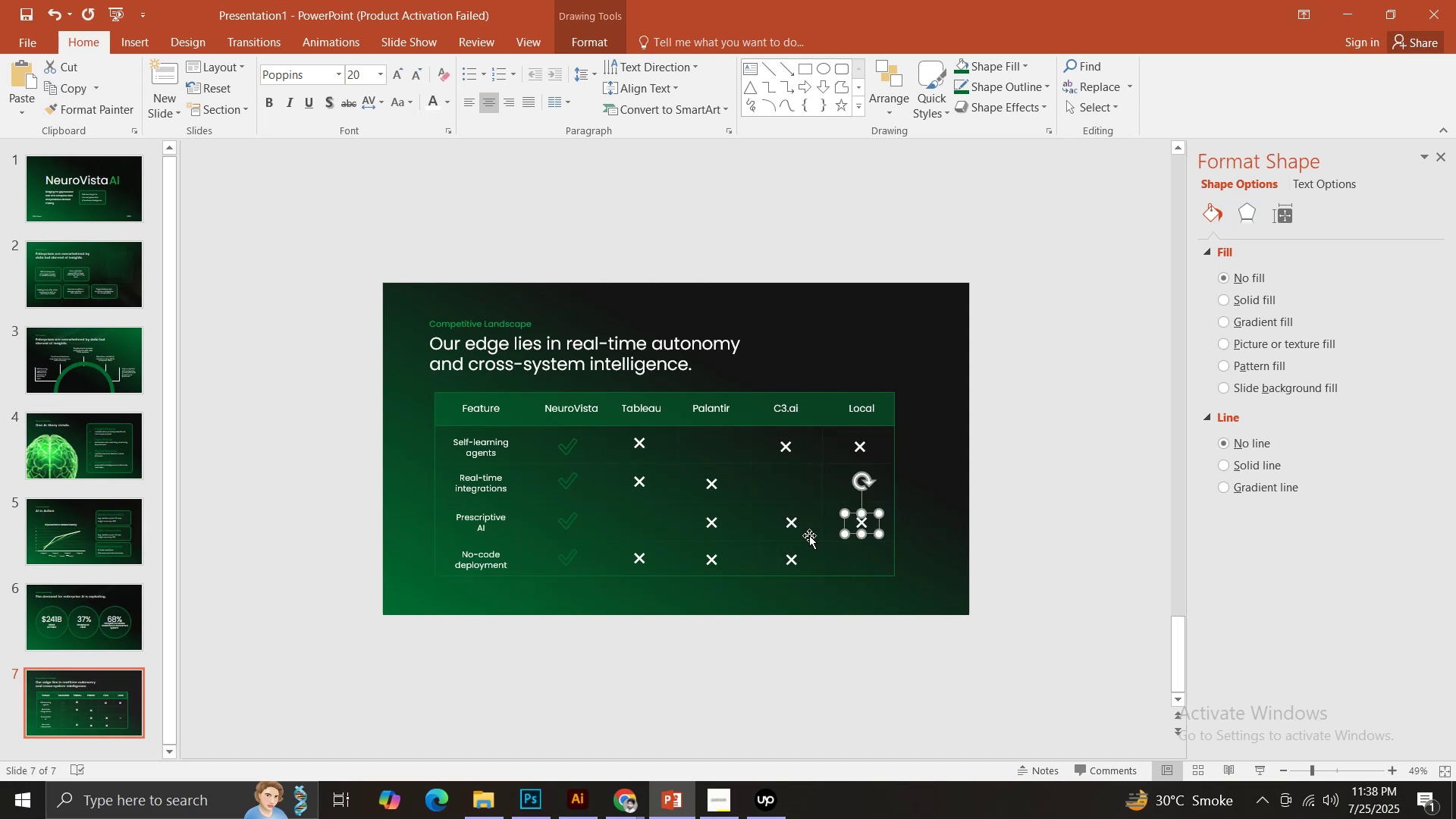 
hold_key(key=ShiftLeft, duration=0.38)
 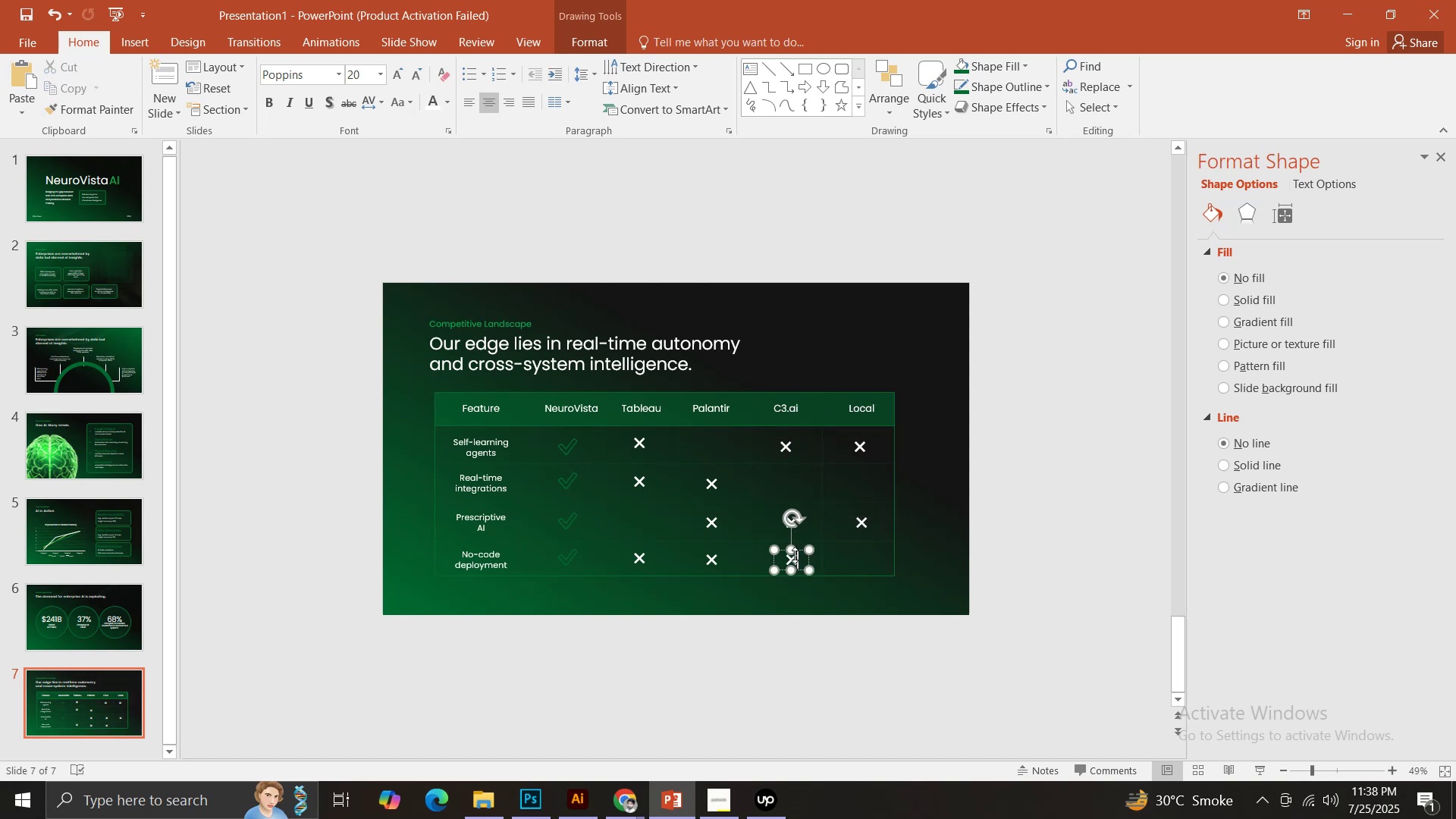 
hold_key(key=ShiftLeft, duration=5.13)
left_click([795, 555])
 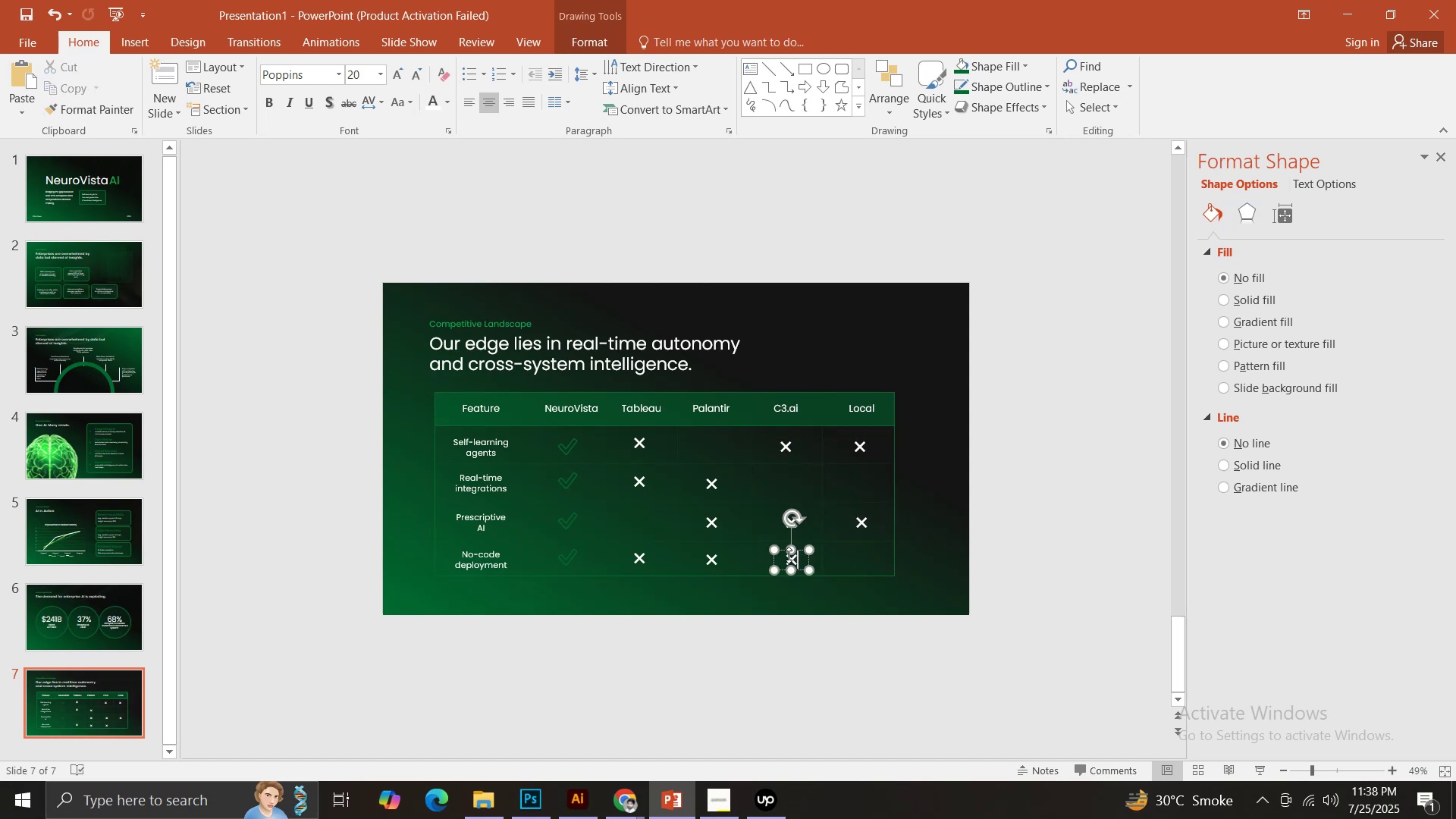 
hold_key(key=ControlLeft, duration=1.5)
 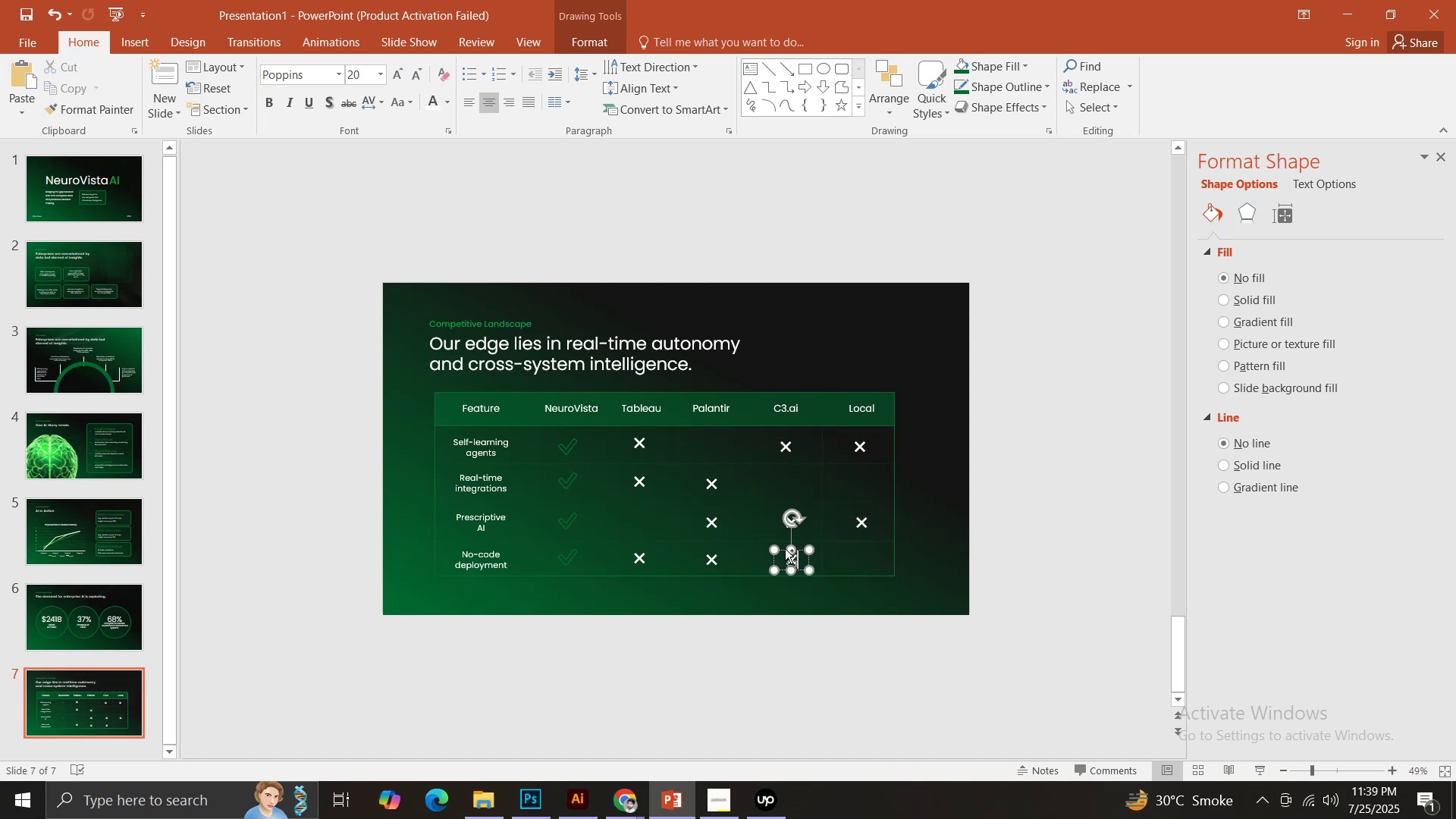 
key(Control+ControlLeft)
 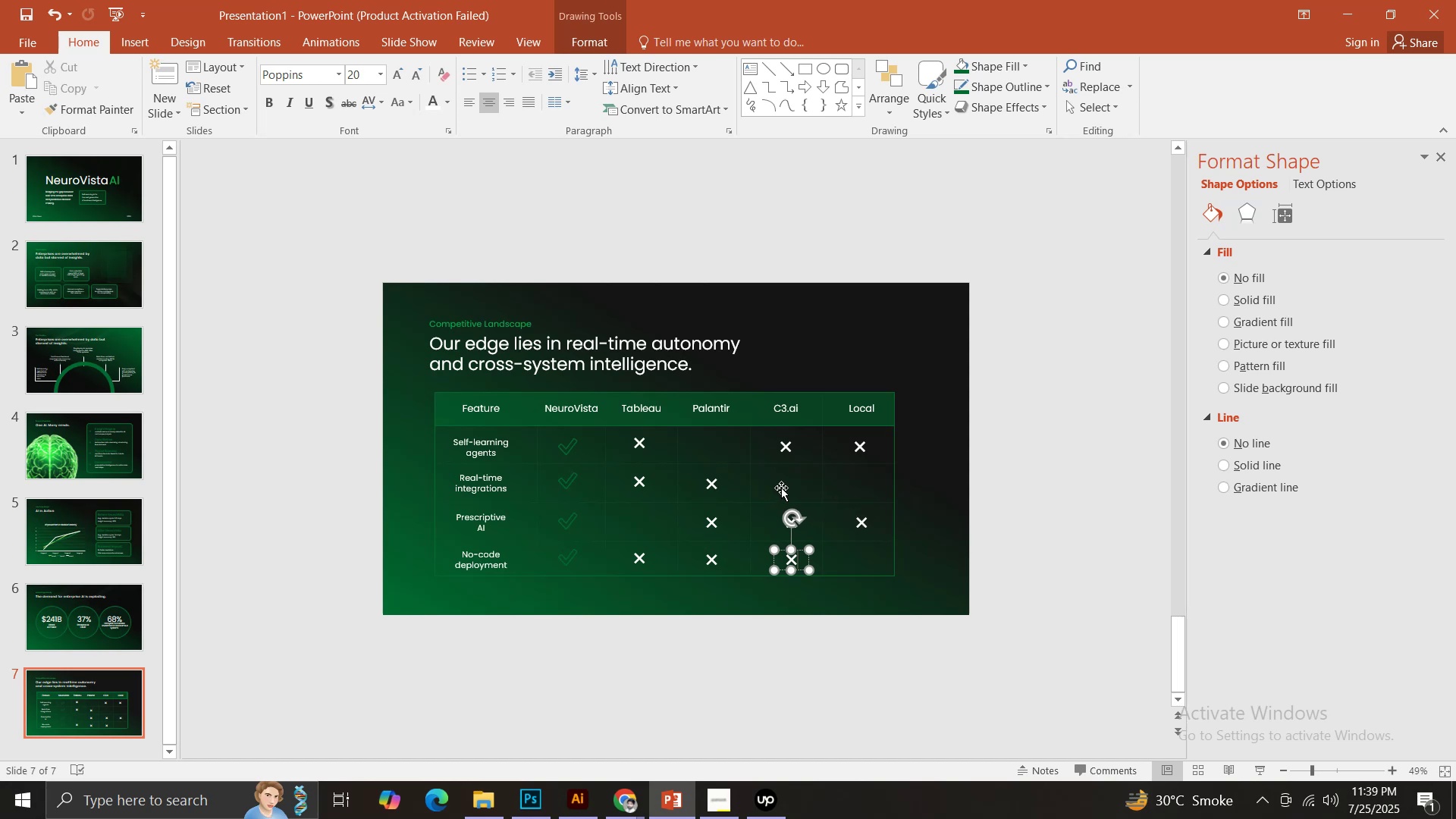 
left_click([711, 481])
 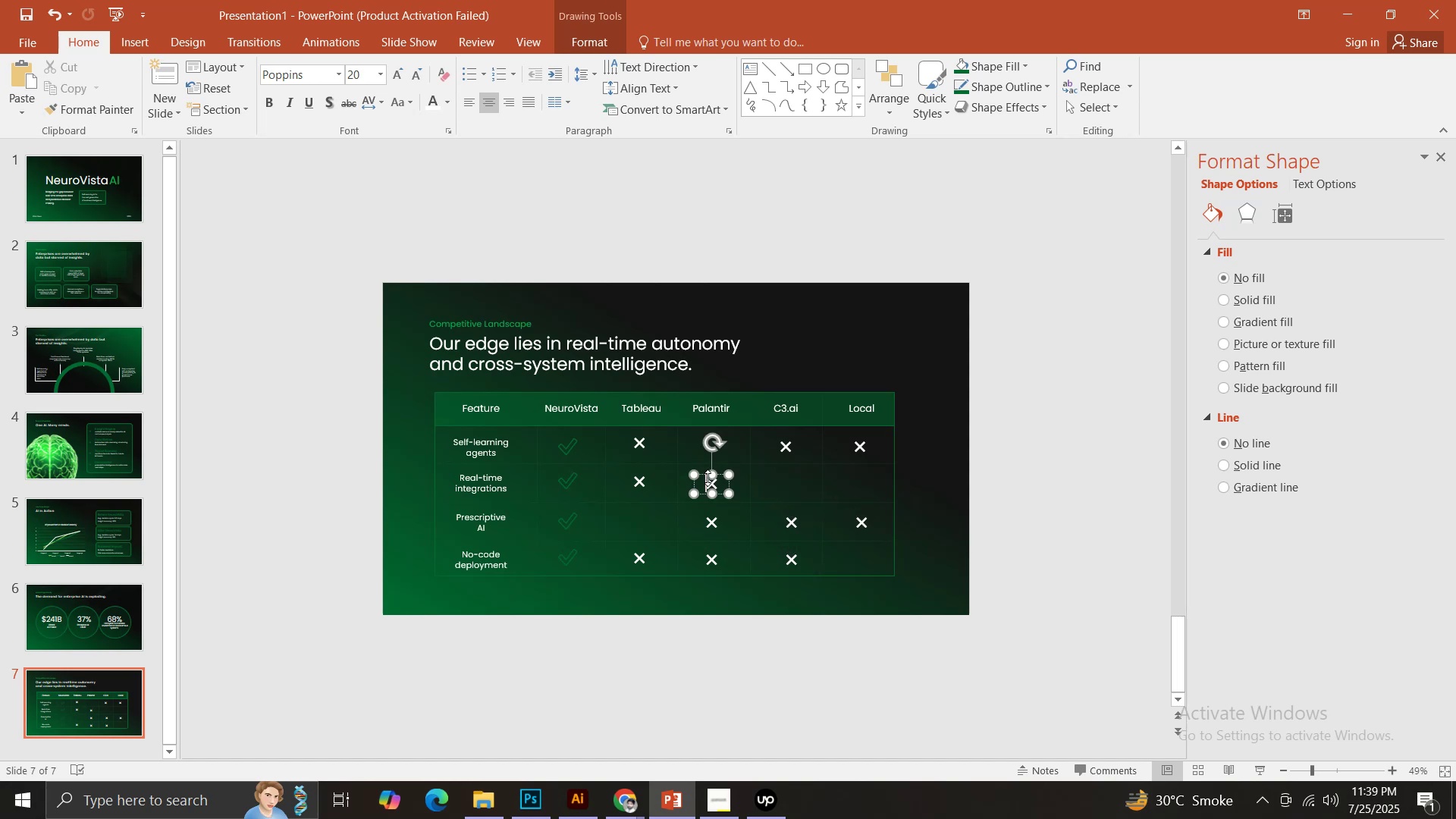 
hold_key(key=ControlLeft, duration=3.63)
 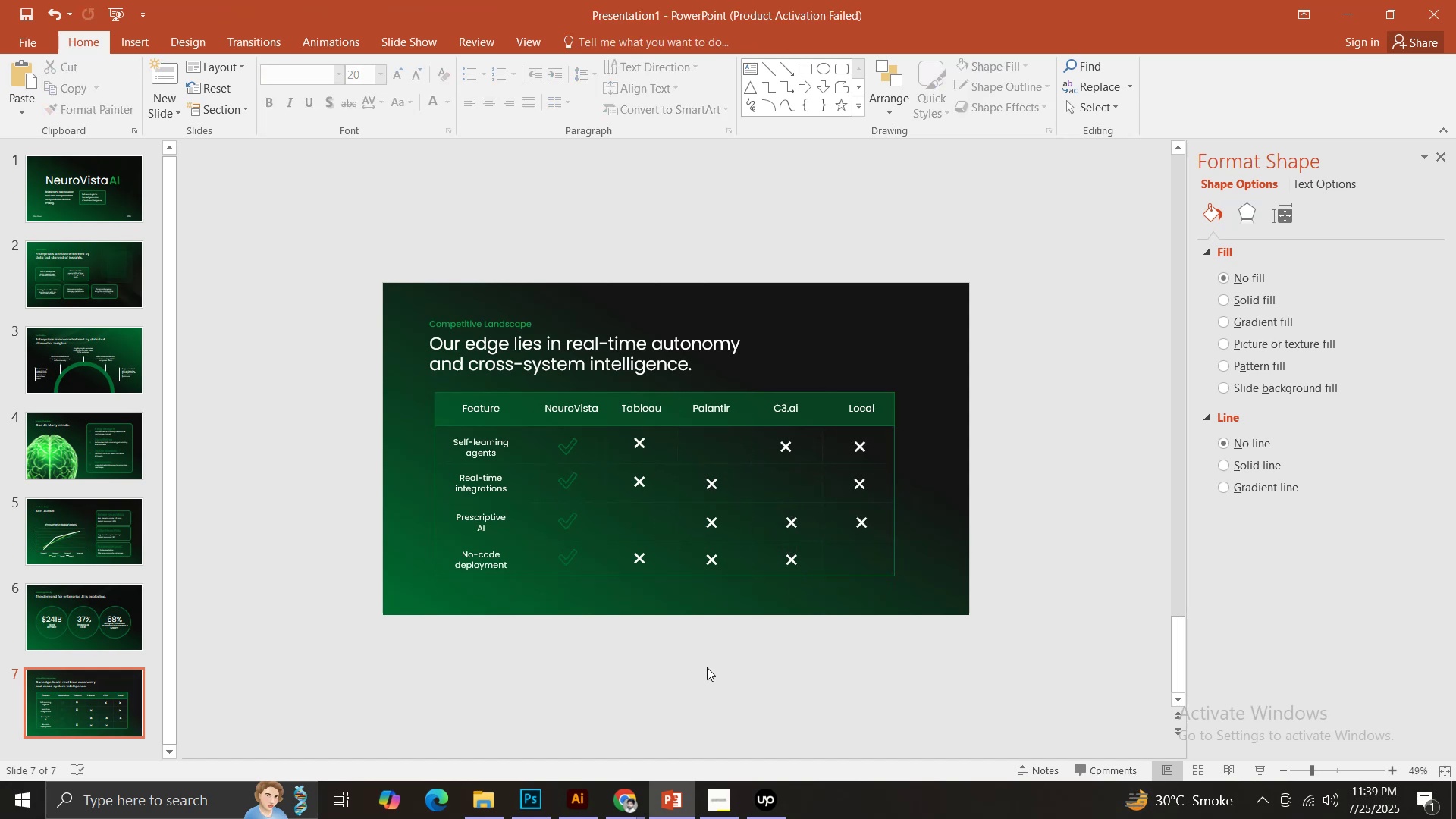 
hold_key(key=ShiftLeft, duration=1.52)
 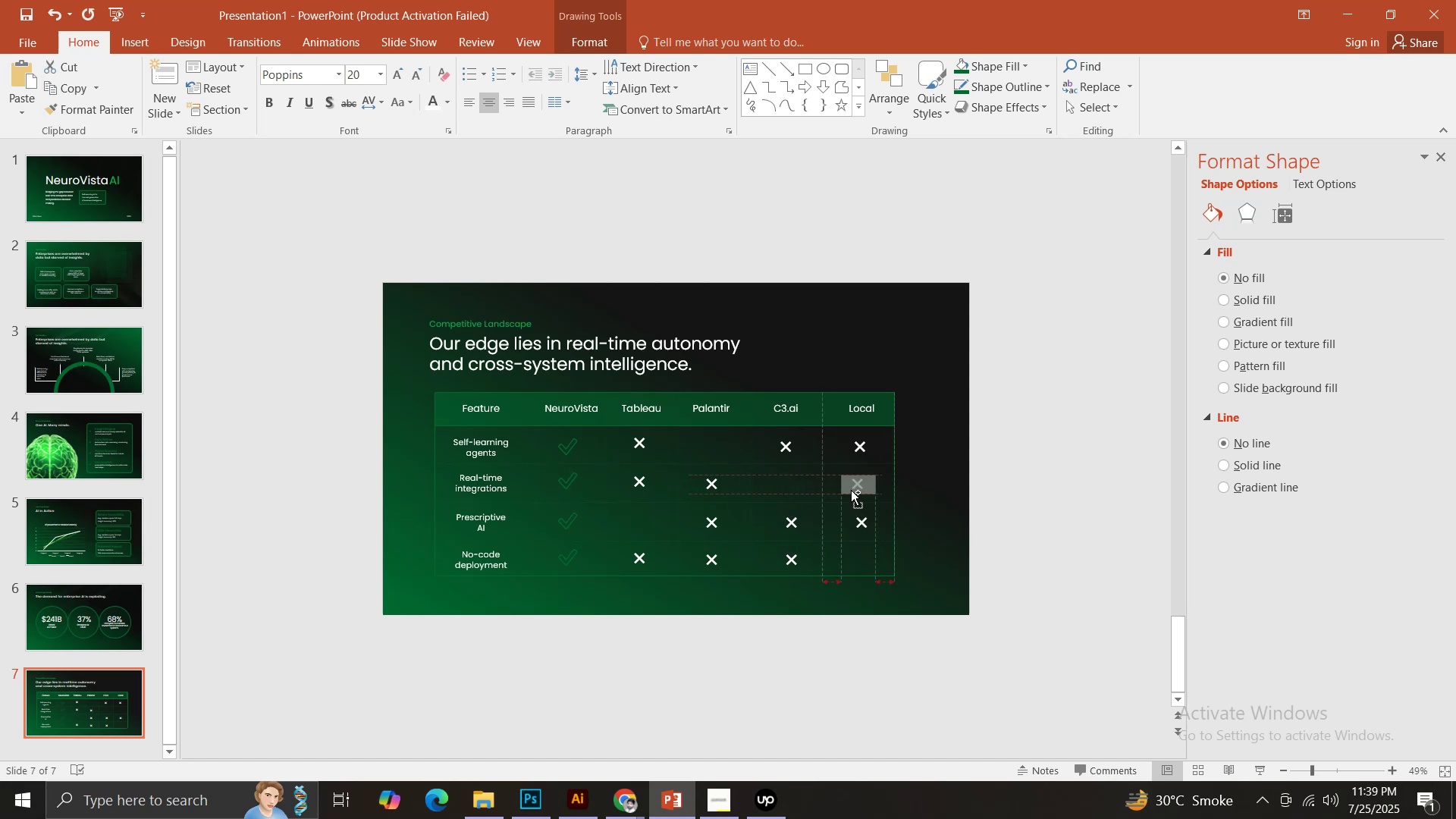 
hold_key(key=ShiftLeft, duration=1.51)
 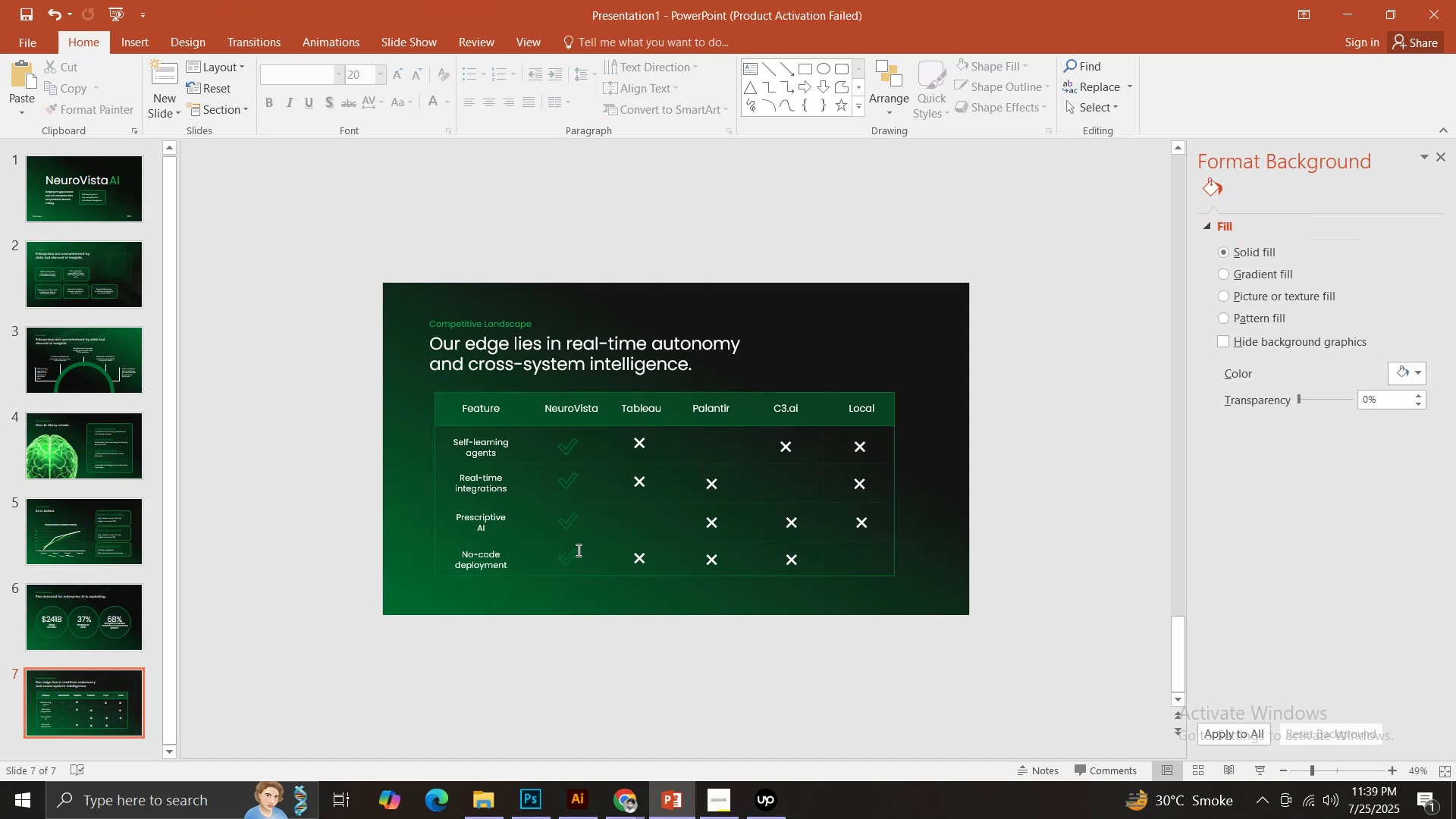 
left_click([574, 516])
 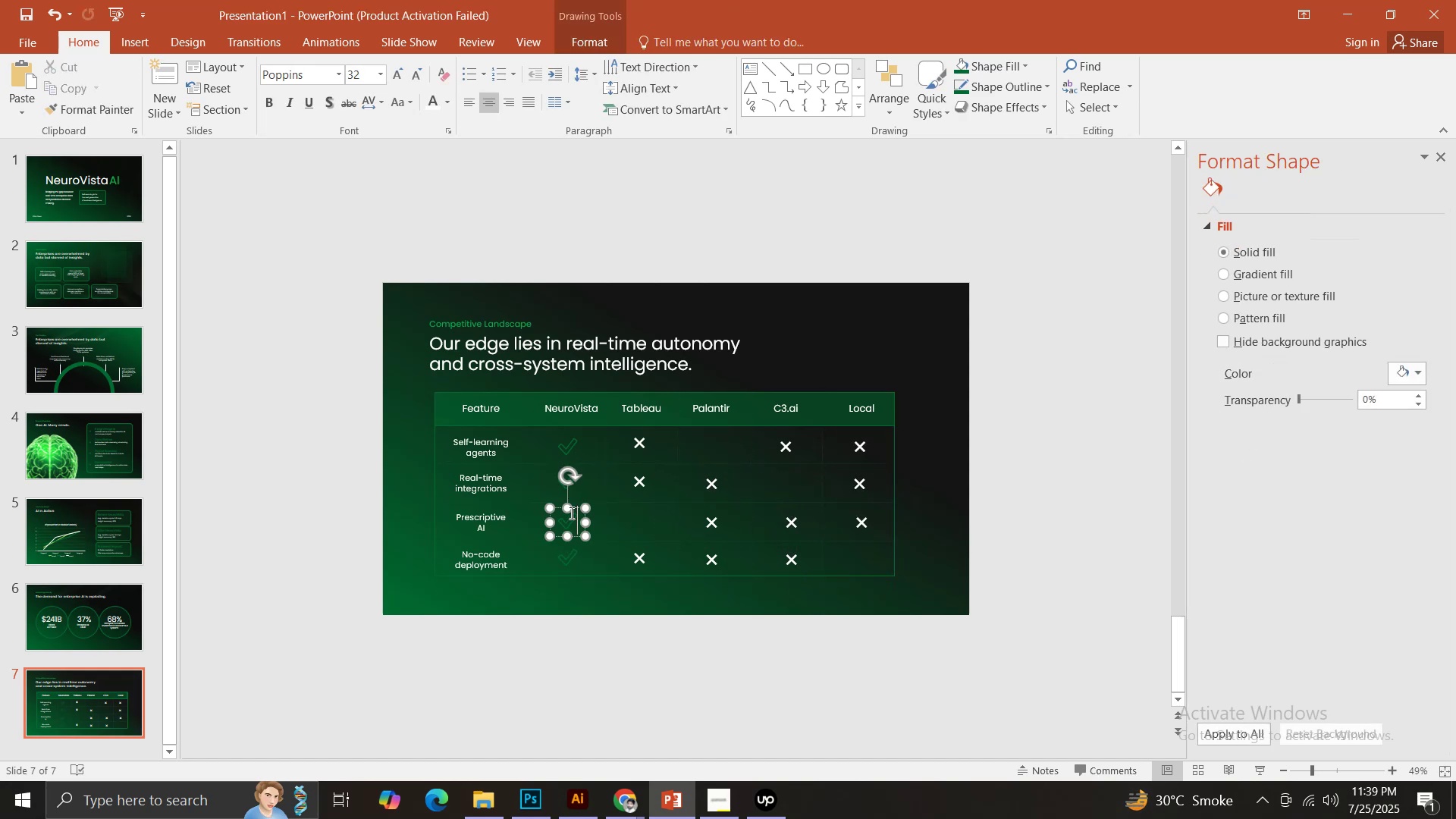 
hold_key(key=ControlLeft, duration=2.86)
 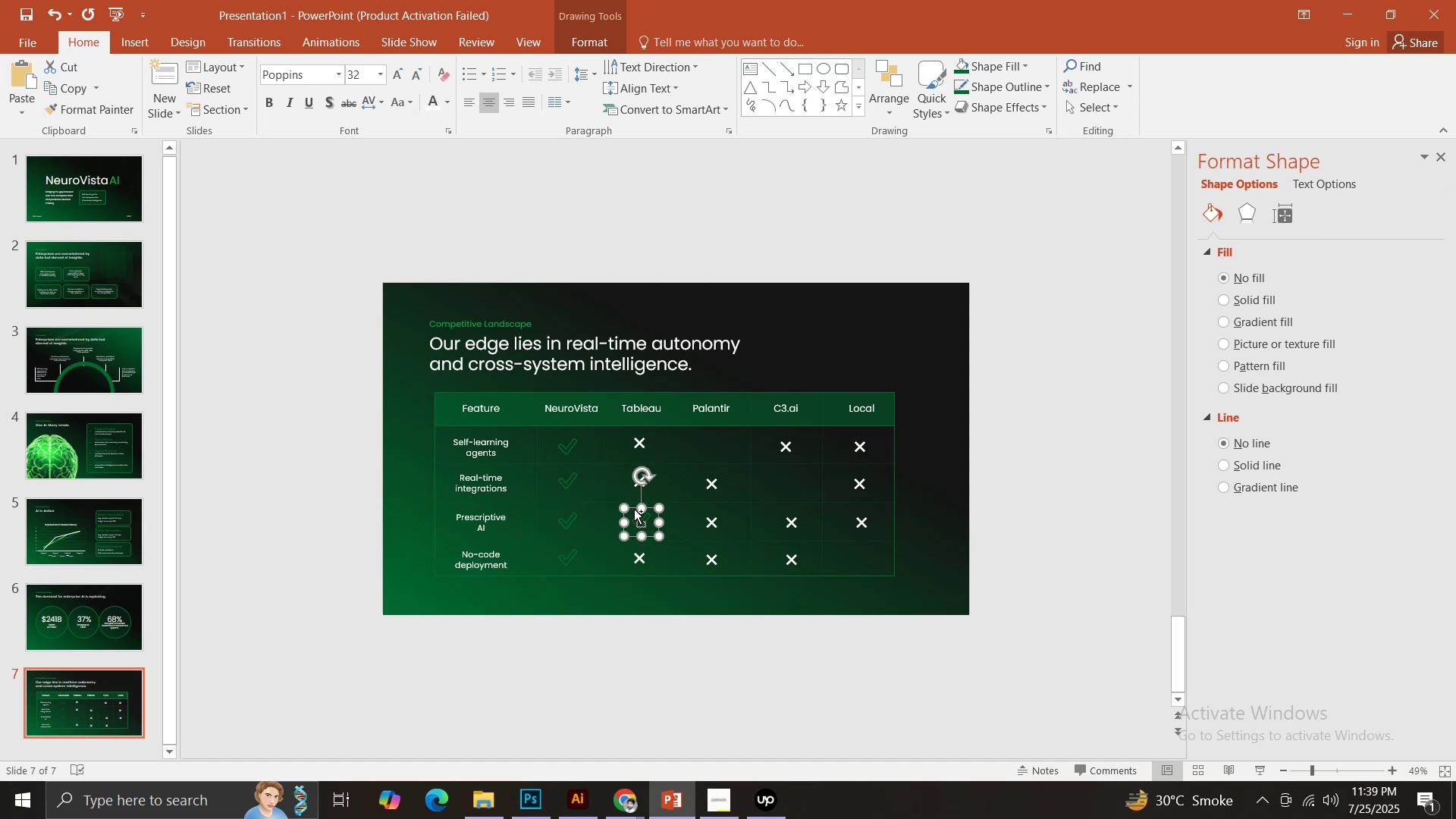 
hold_key(key=ShiftLeft, duration=1.5)
 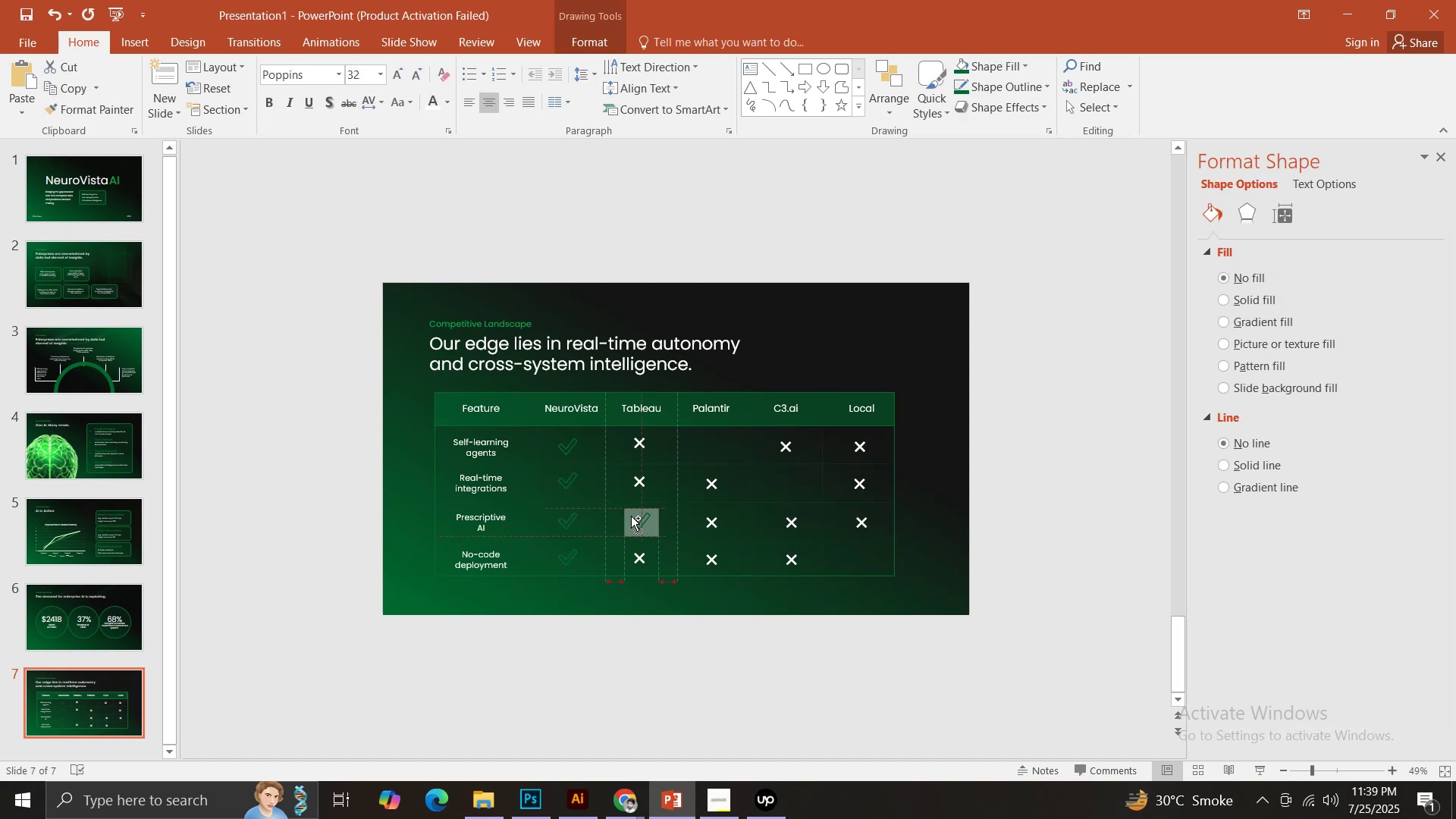 
hold_key(key=ShiftLeft, duration=0.79)
 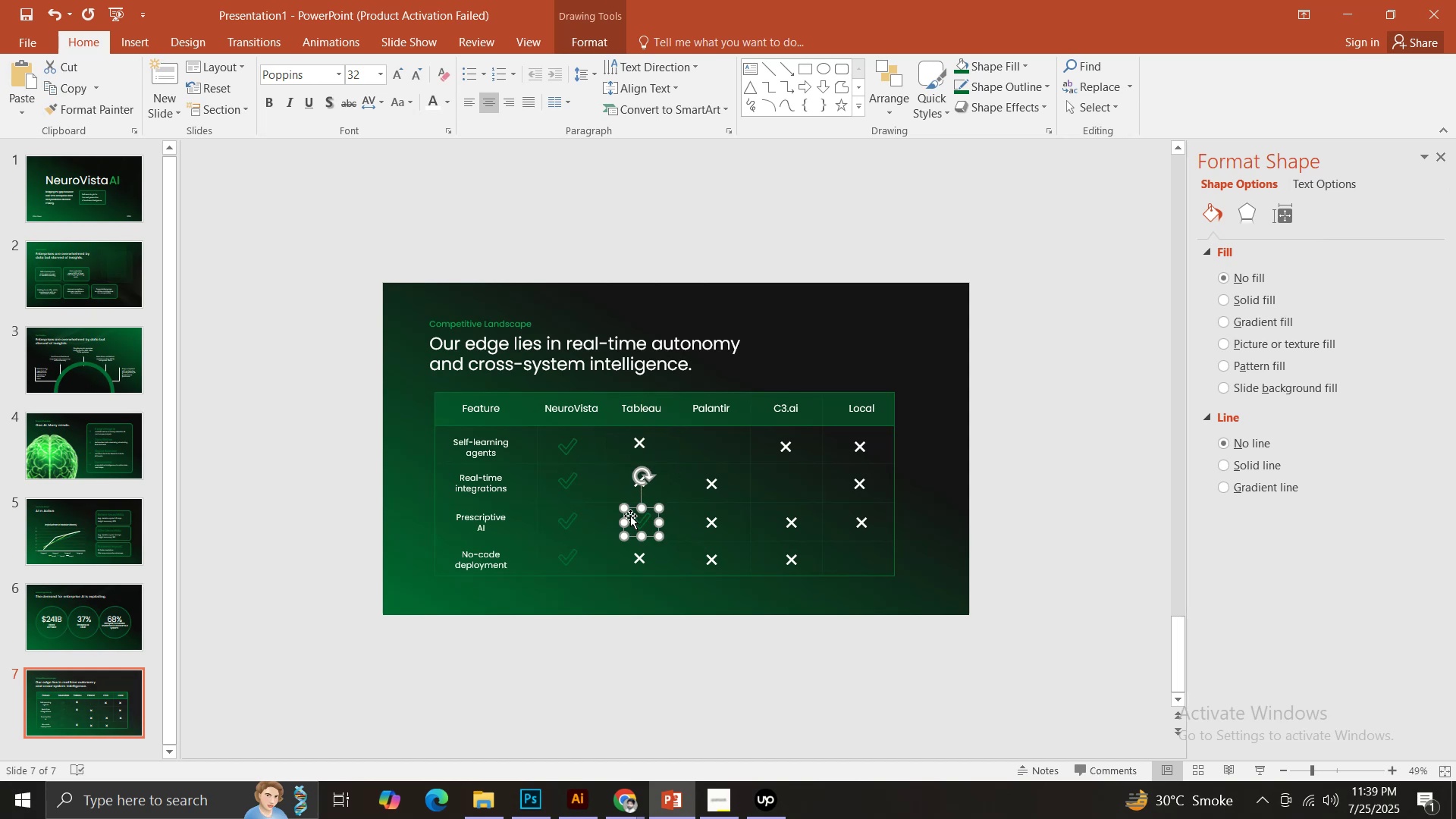 
hold_key(key=ControlLeft, duration=1.52)
 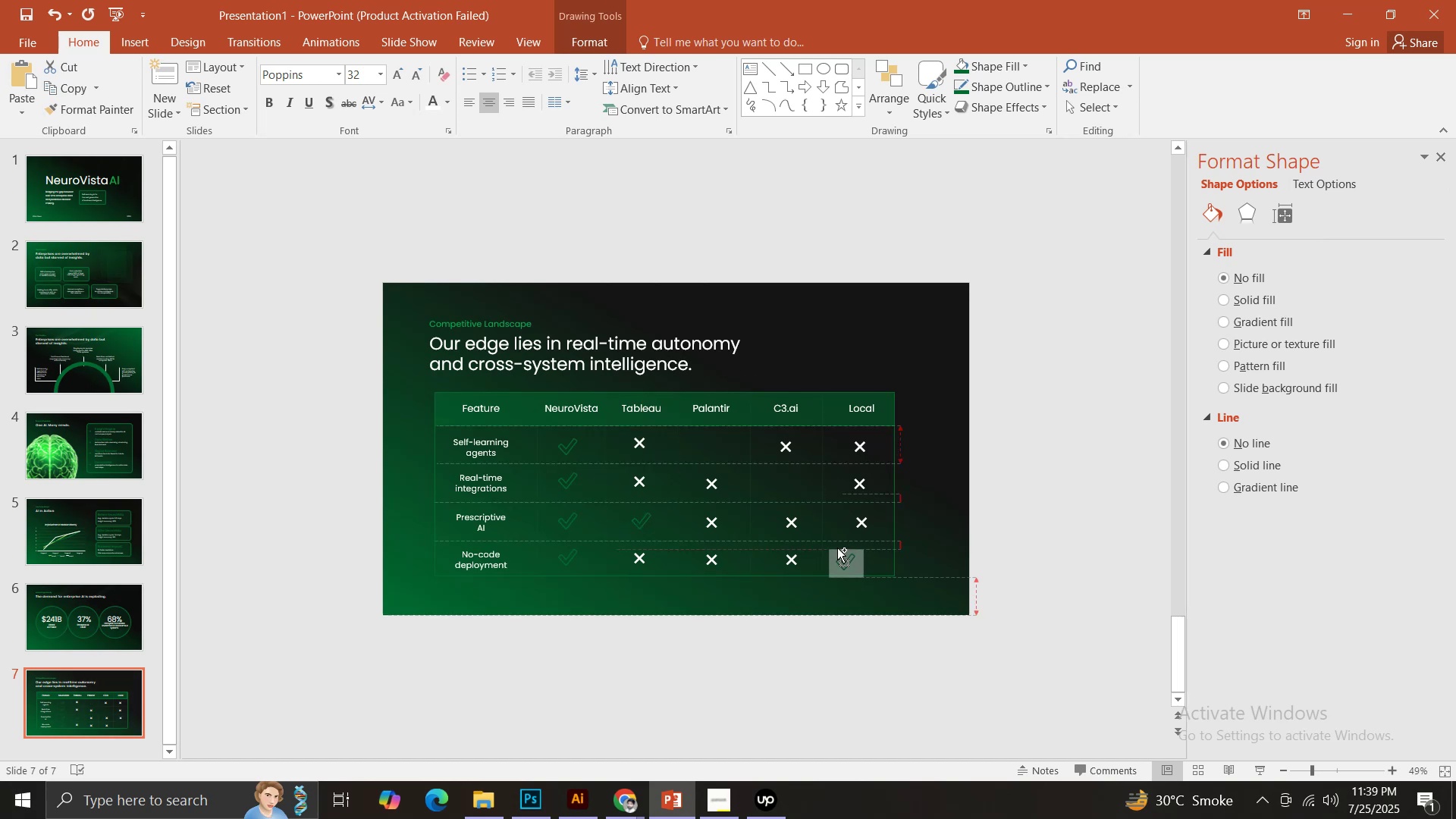 
hold_key(key=ControlLeft, duration=1.52)
 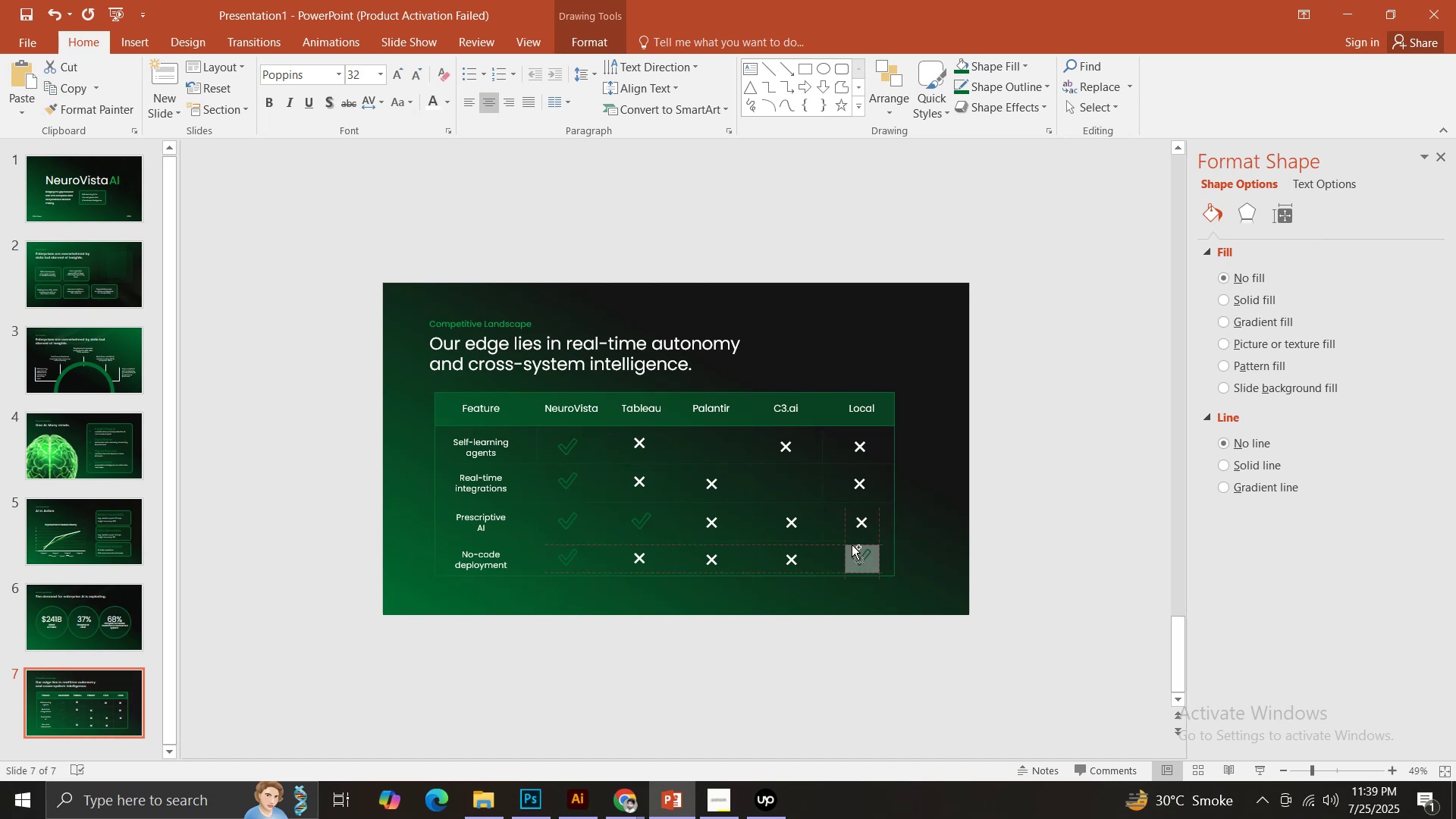 
hold_key(key=ControlLeft, duration=0.97)
 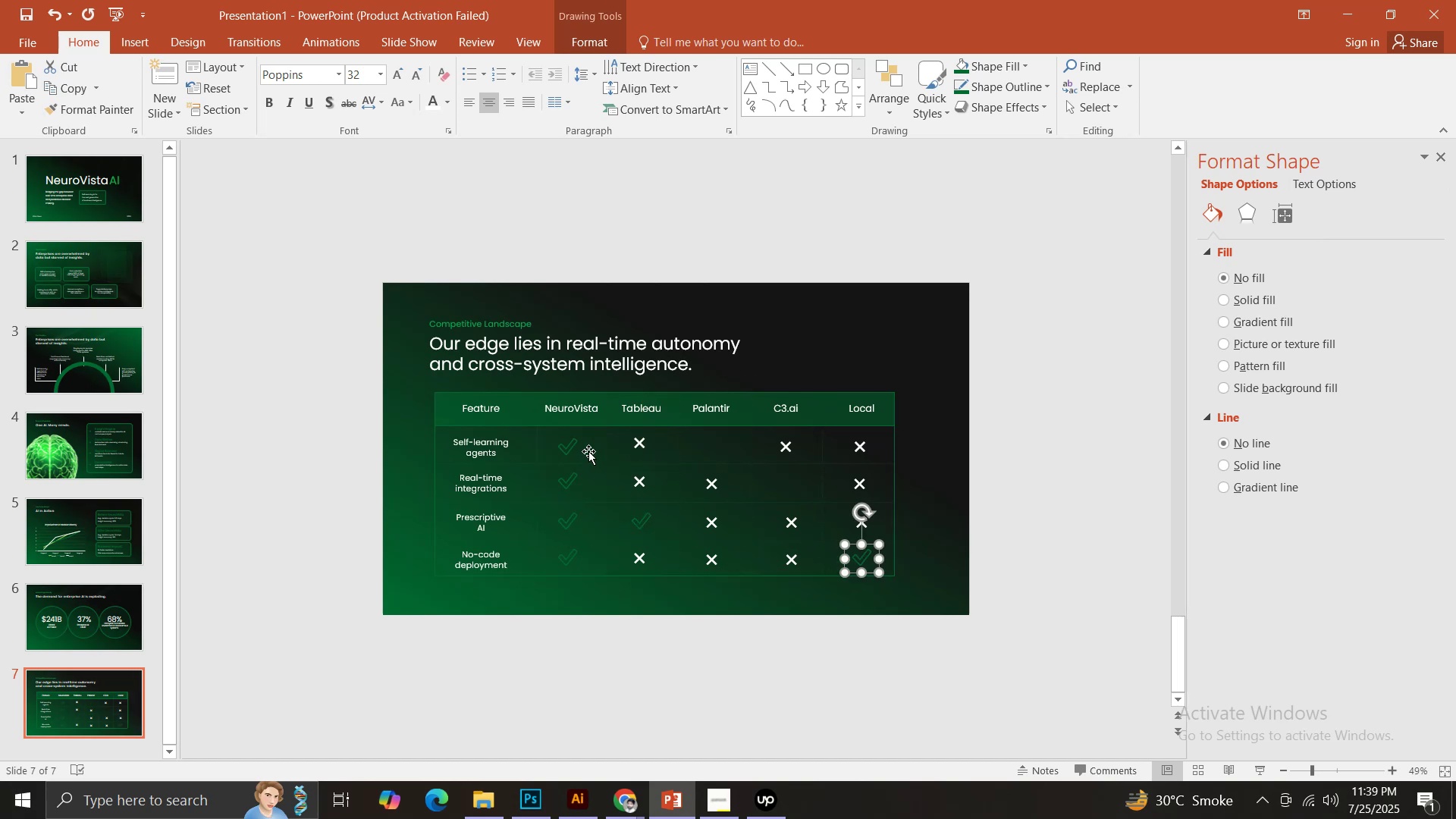 
left_click([570, 440])
 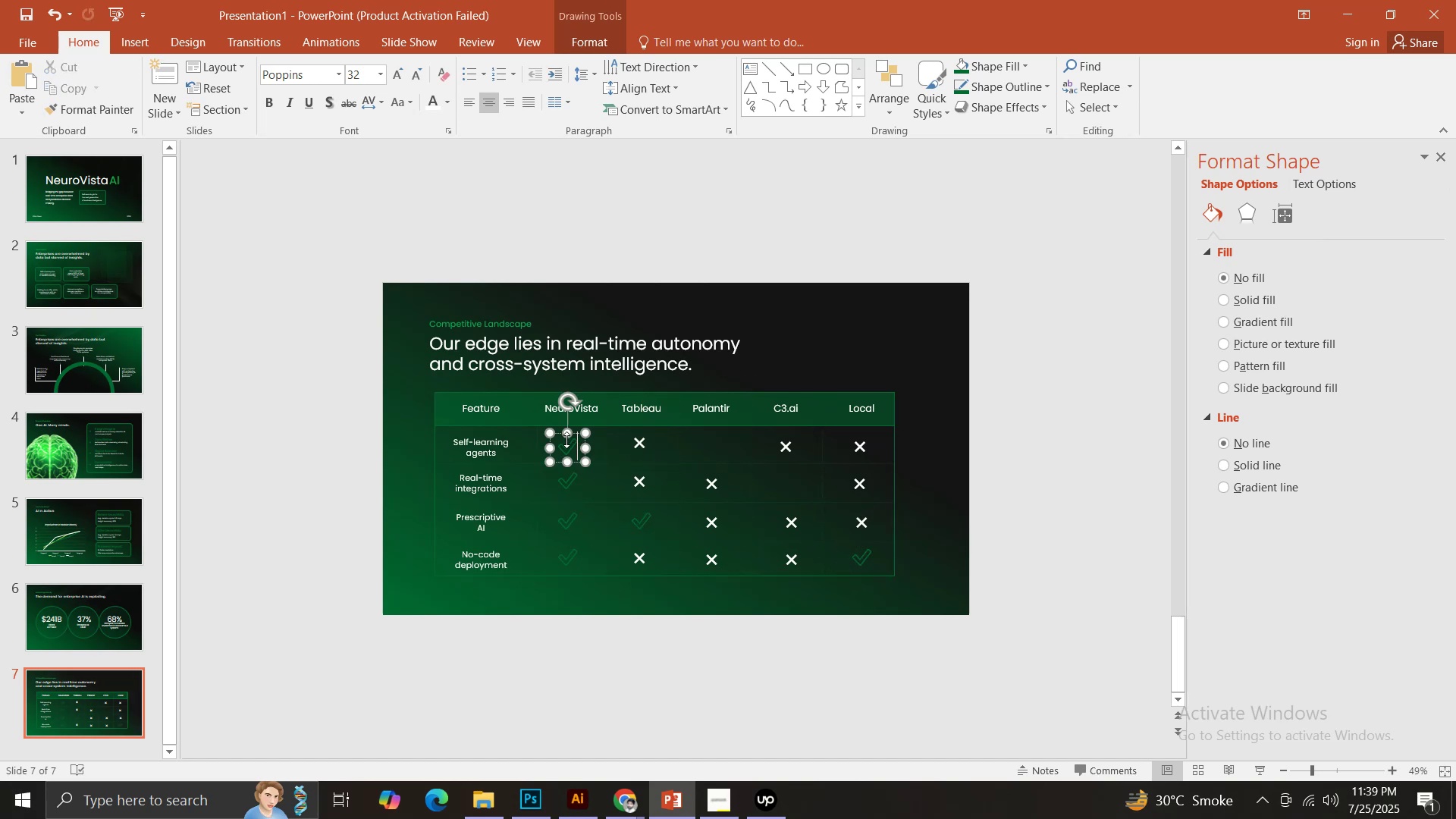 
hold_key(key=ControlLeft, duration=2.16)
 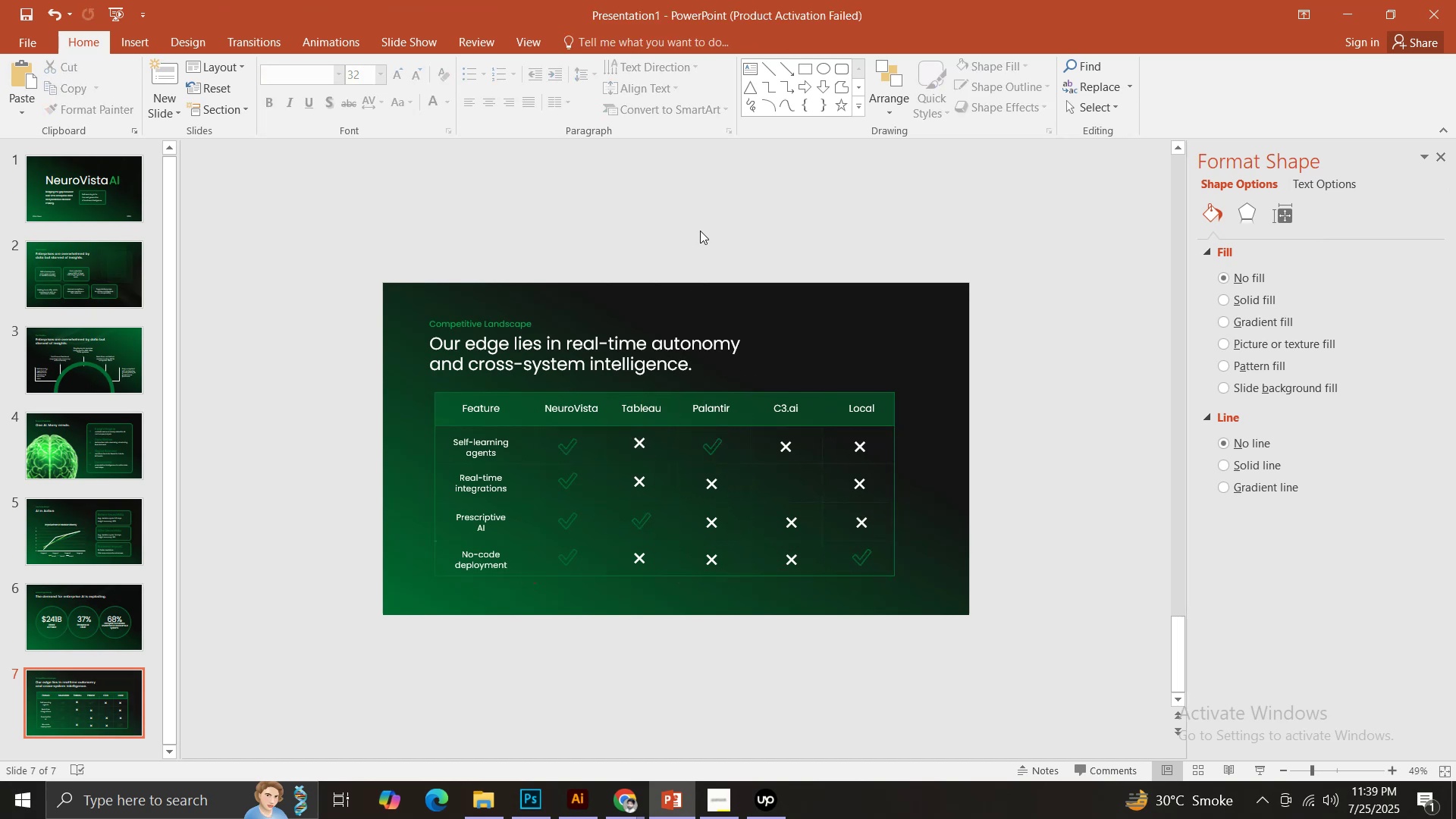 
hold_key(key=ShiftLeft, duration=1.5)
 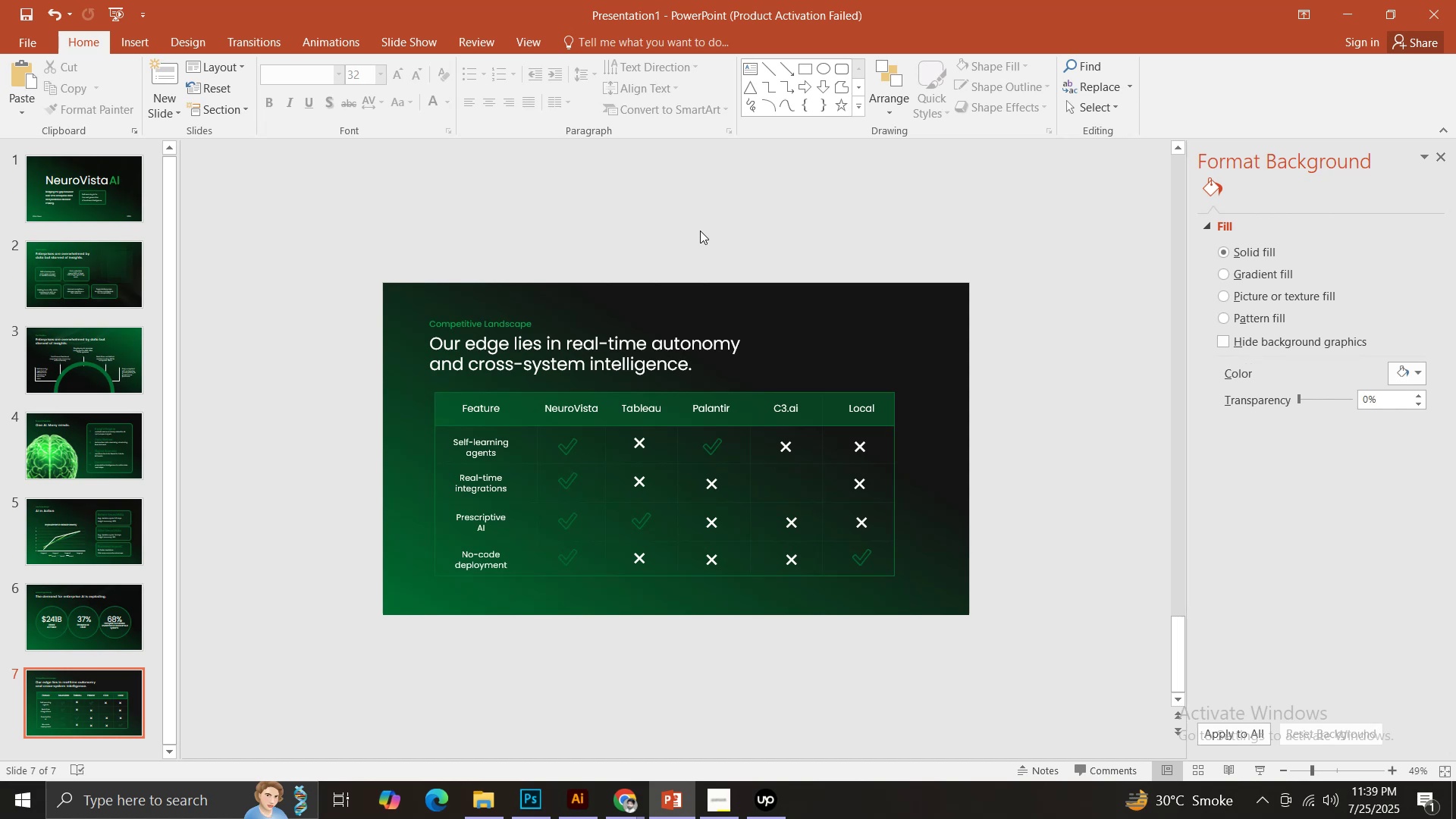 
left_click([770, 230])
 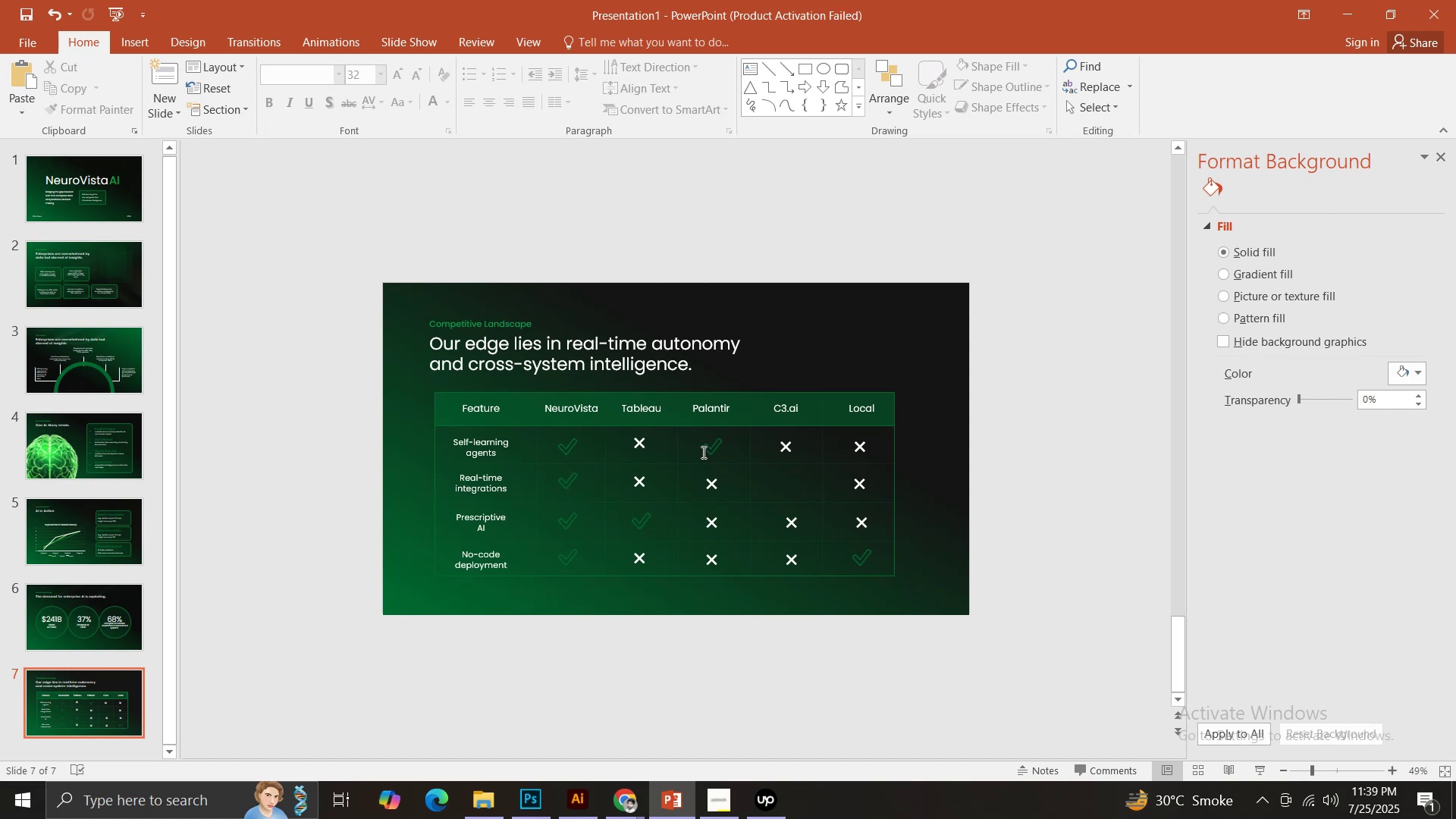 
left_click([698, 451])
 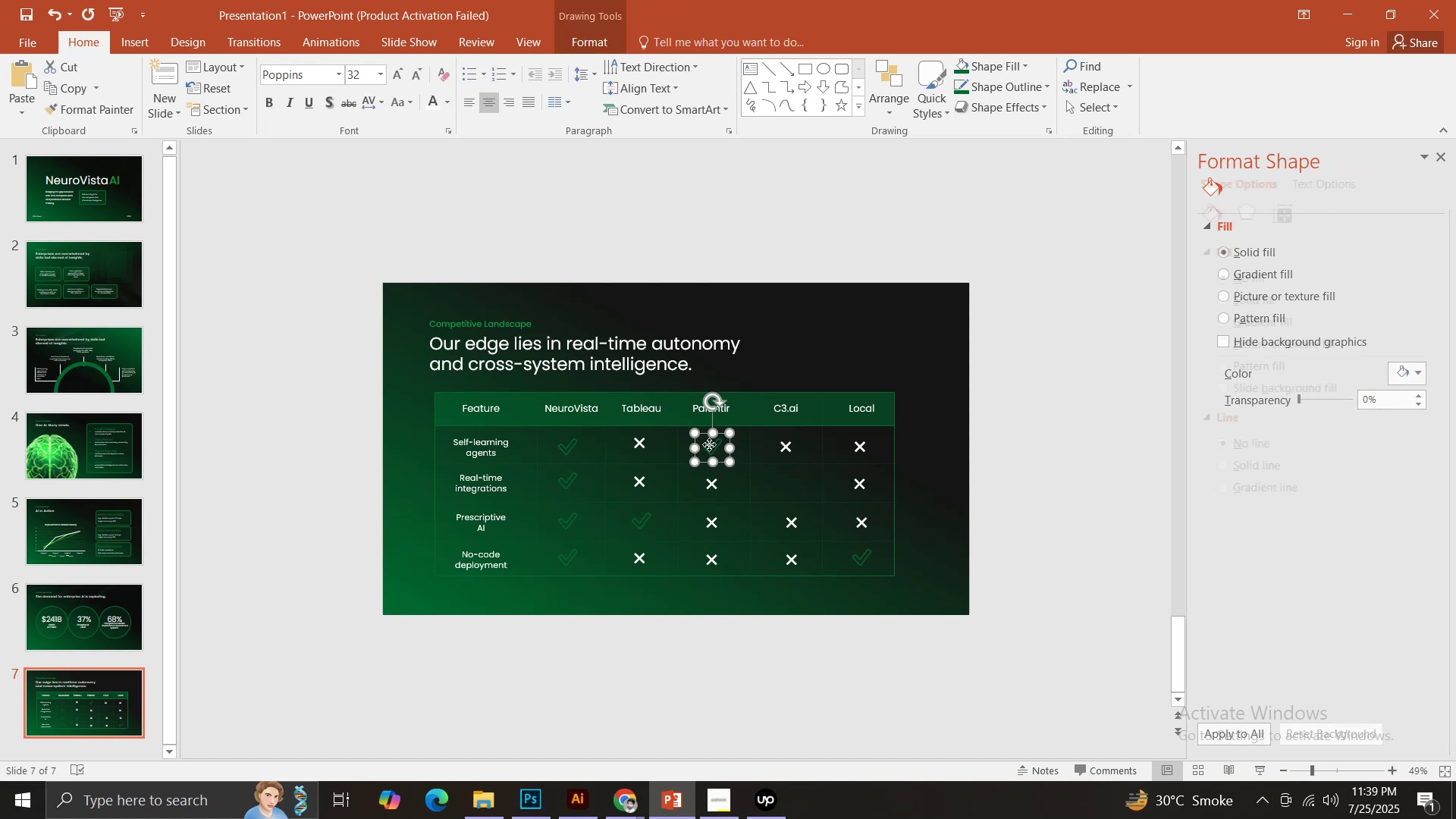 
hold_key(key=ControlLeft, duration=1.53)
 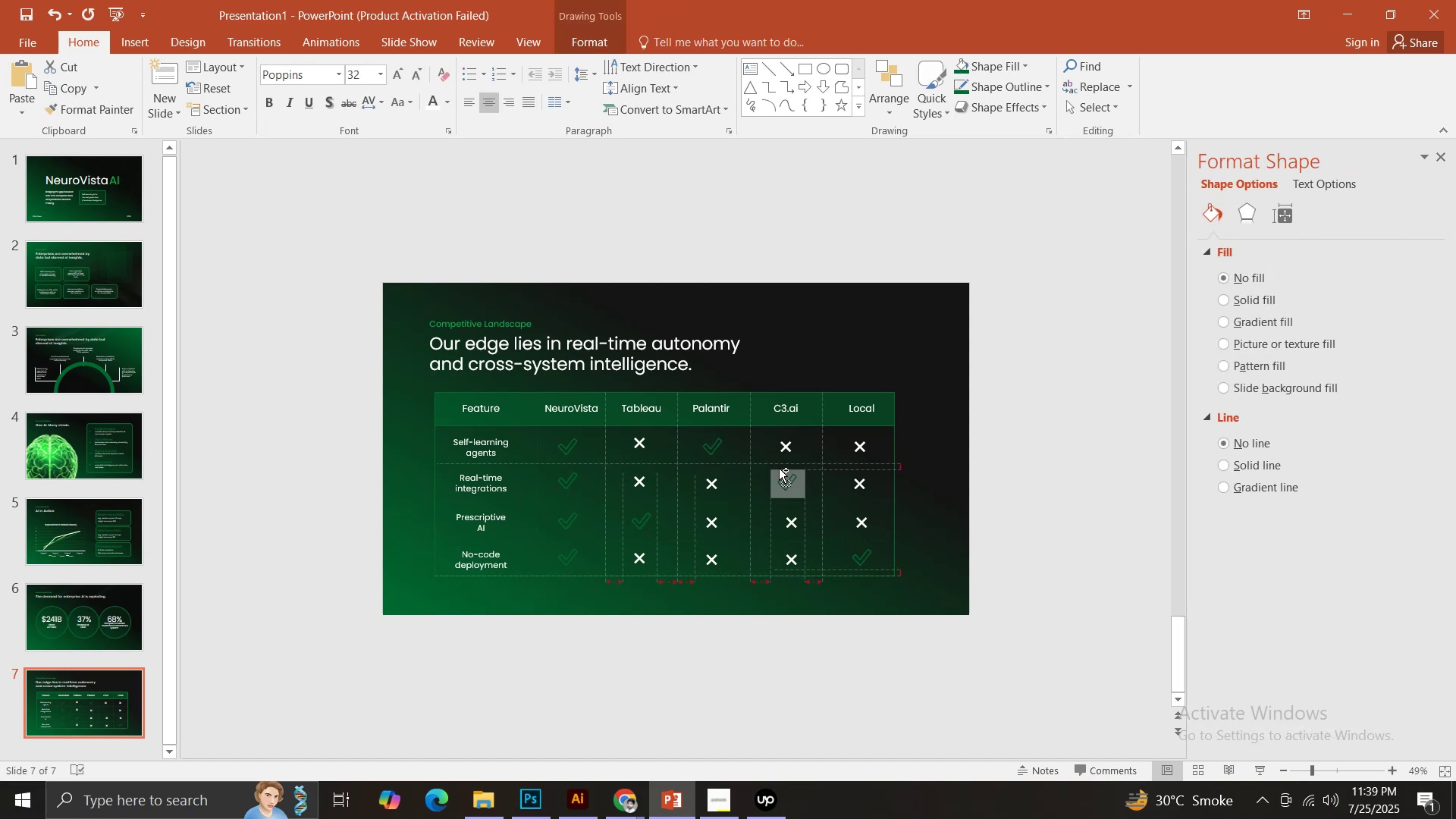 
hold_key(key=ControlLeft, duration=1.51)
 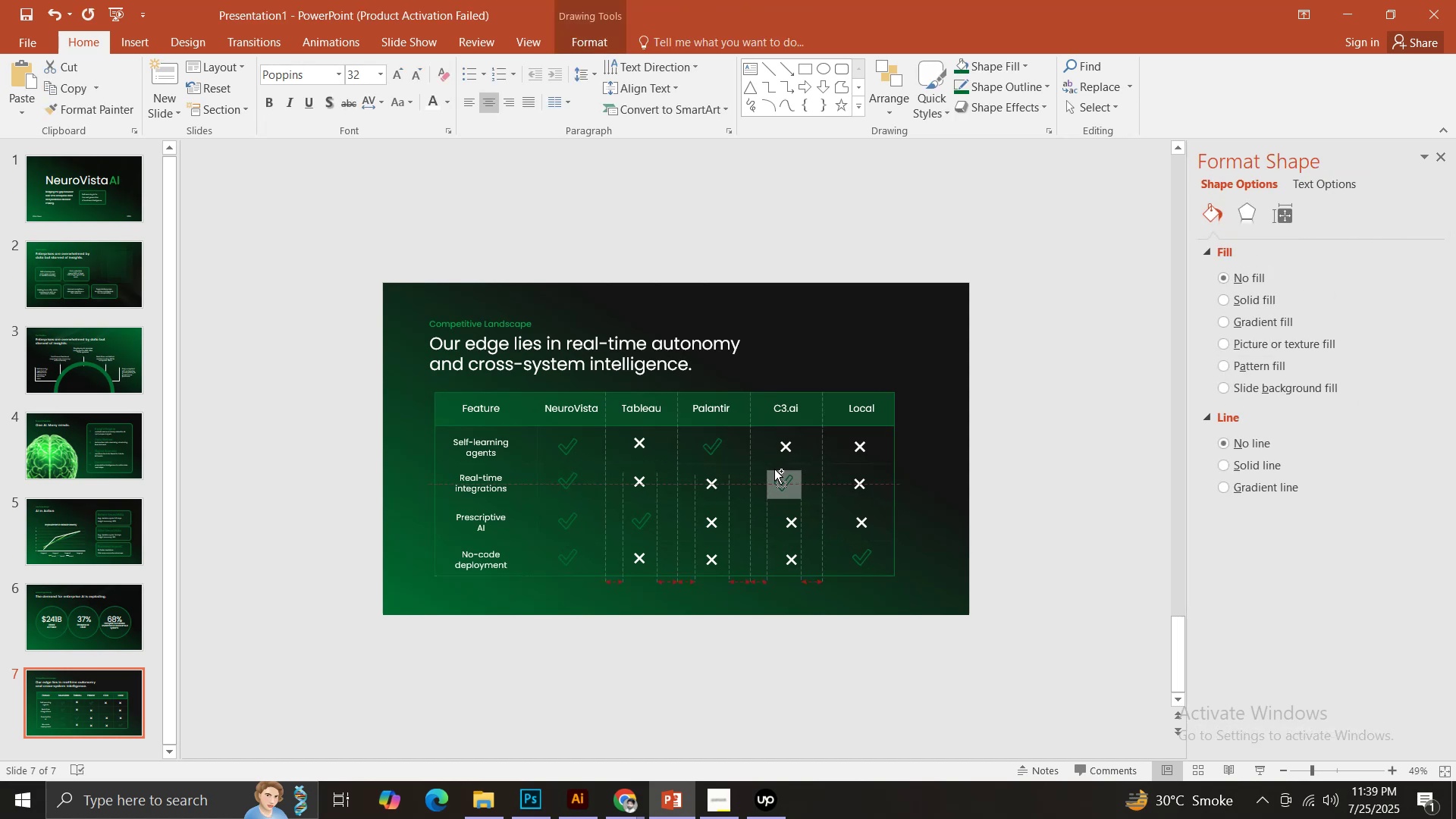 
hold_key(key=ControlLeft, duration=1.44)
 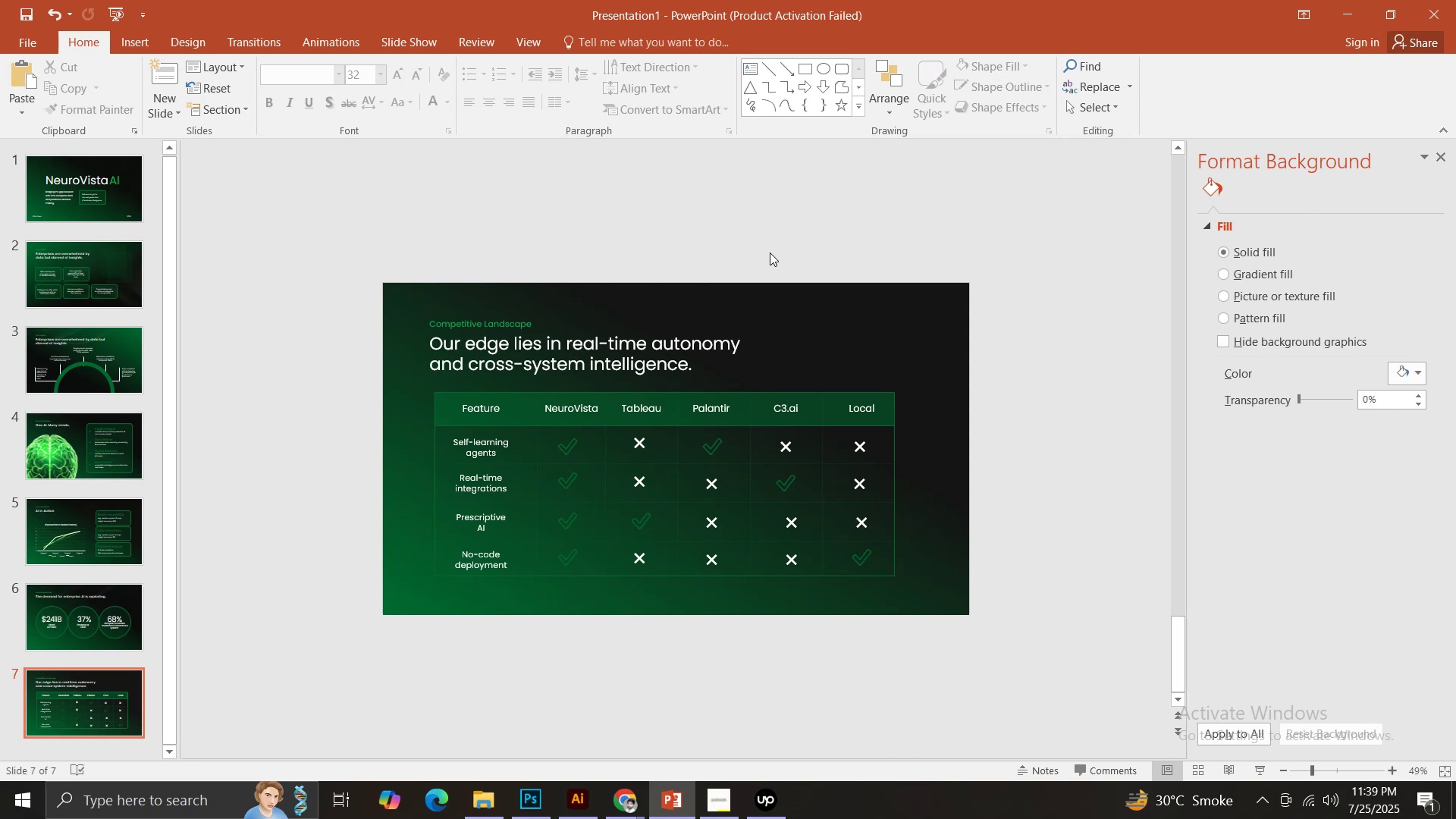 
wait(17.77)
 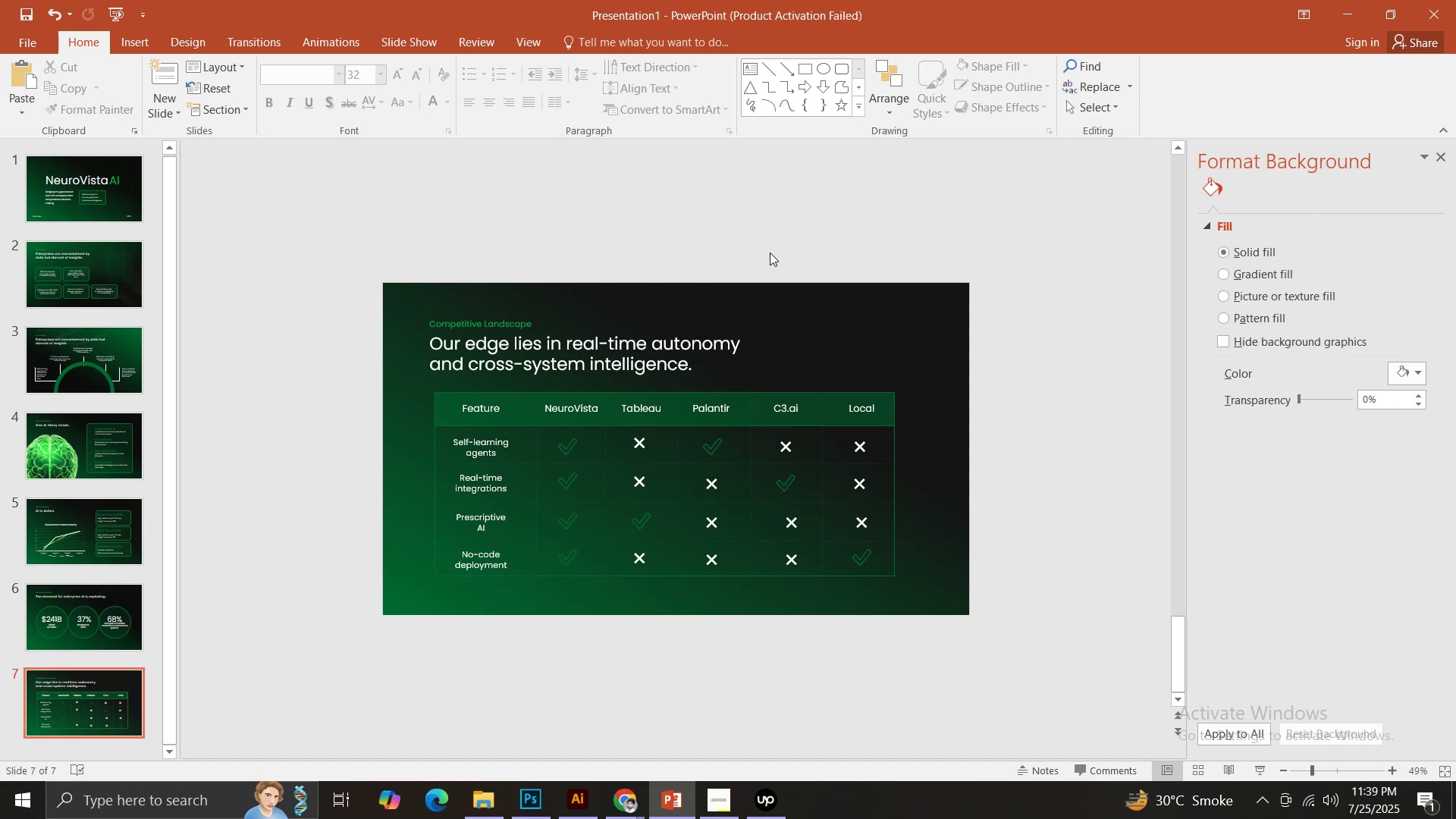 
key(Control+S)
 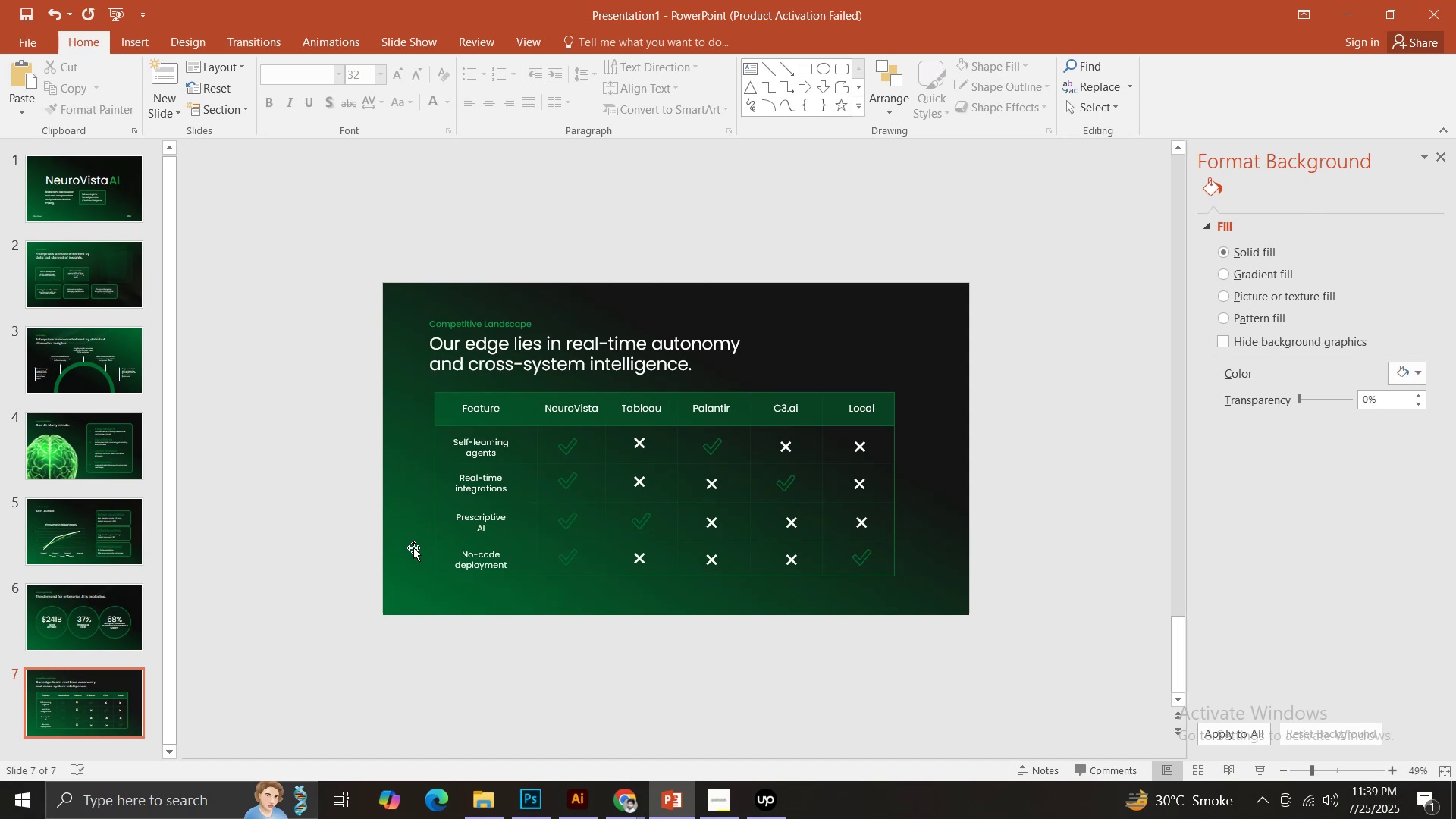 
left_click([627, 818])
 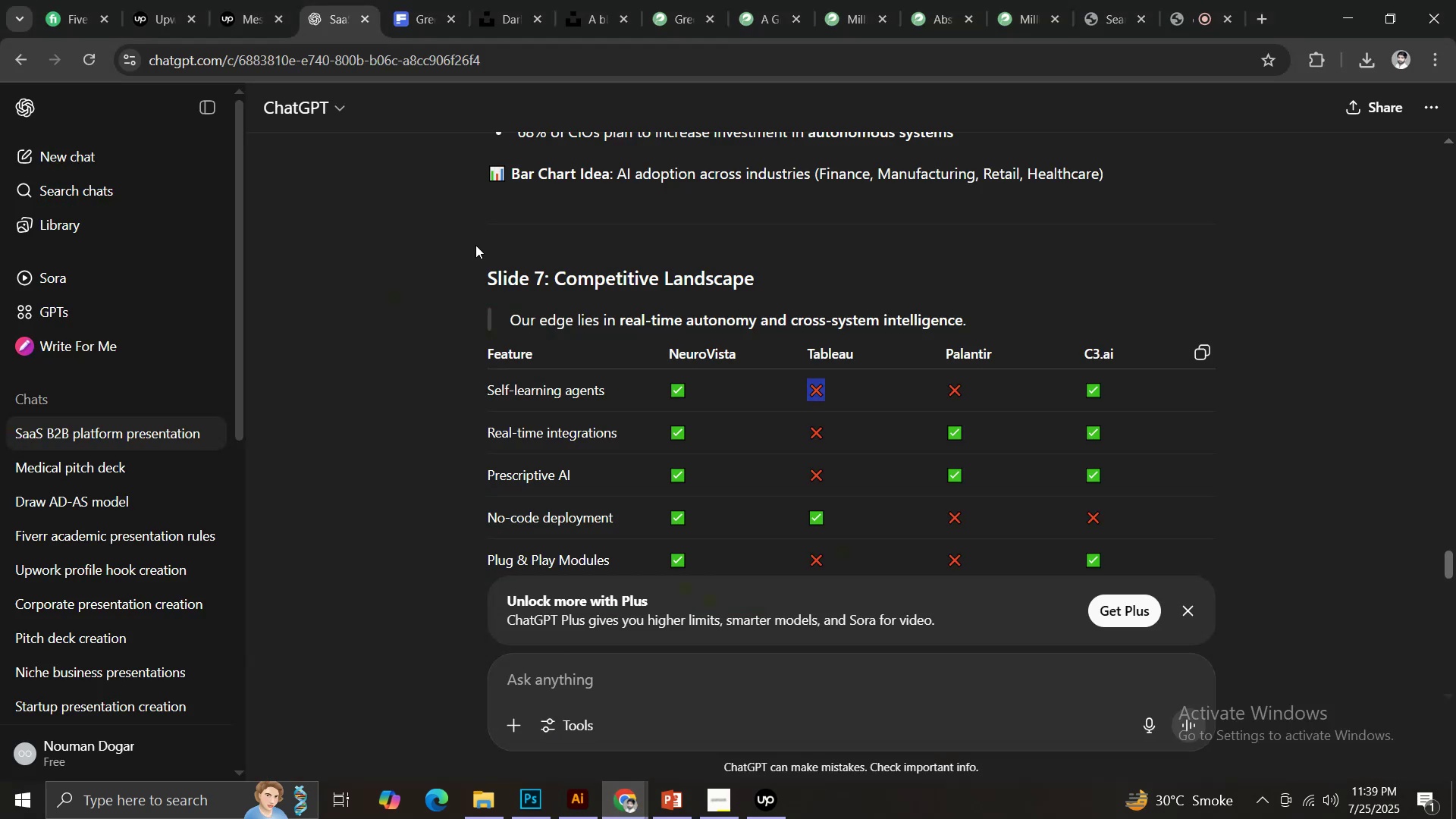 
scroll: coordinate [651, 487], scroll_direction: down, amount: 5.0
 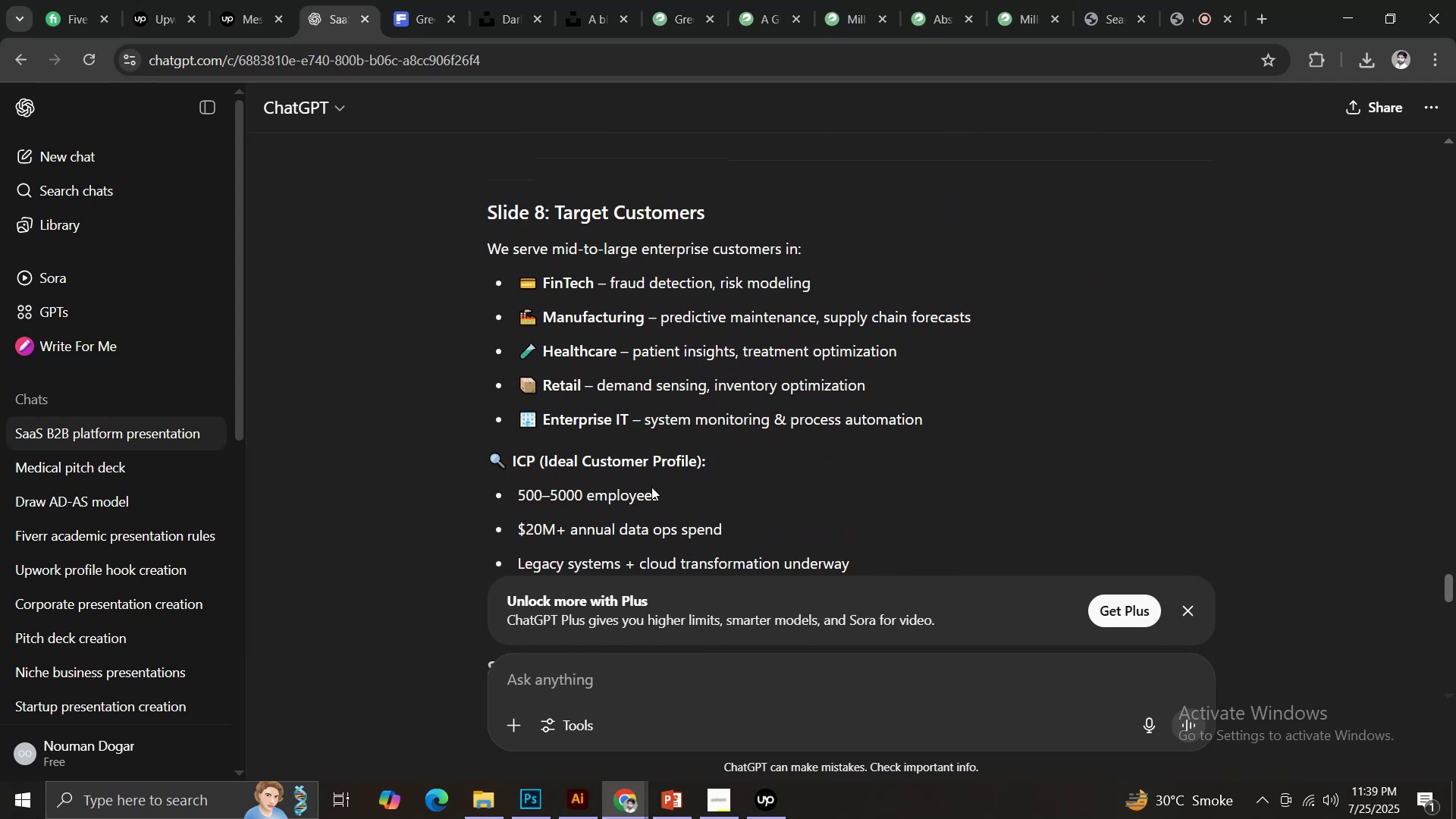 
scroll: coordinate [651, 487], scroll_direction: up, amount: 1.0
 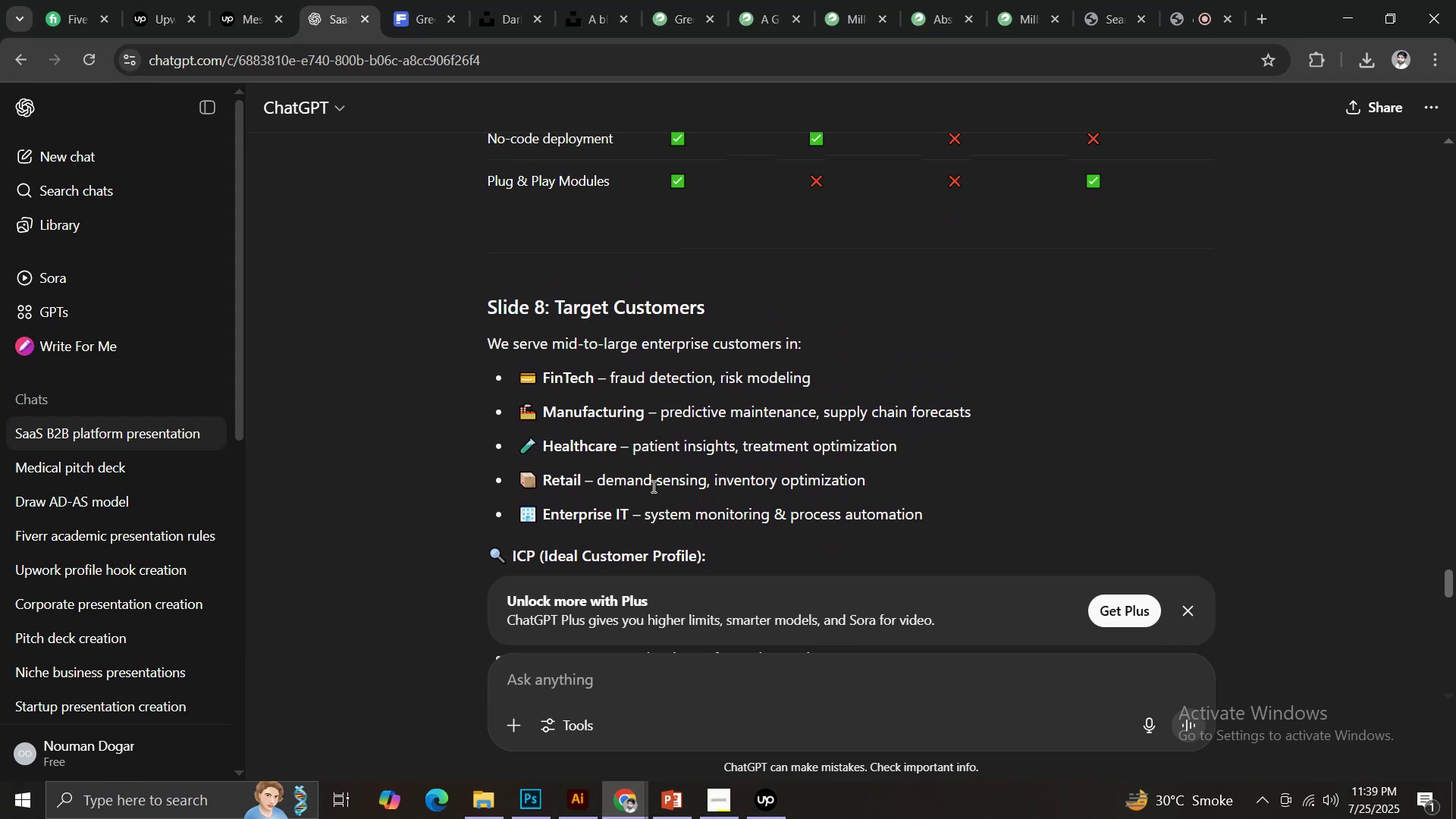 
scroll: coordinate [652, 486], scroll_direction: down, amount: 1.0
 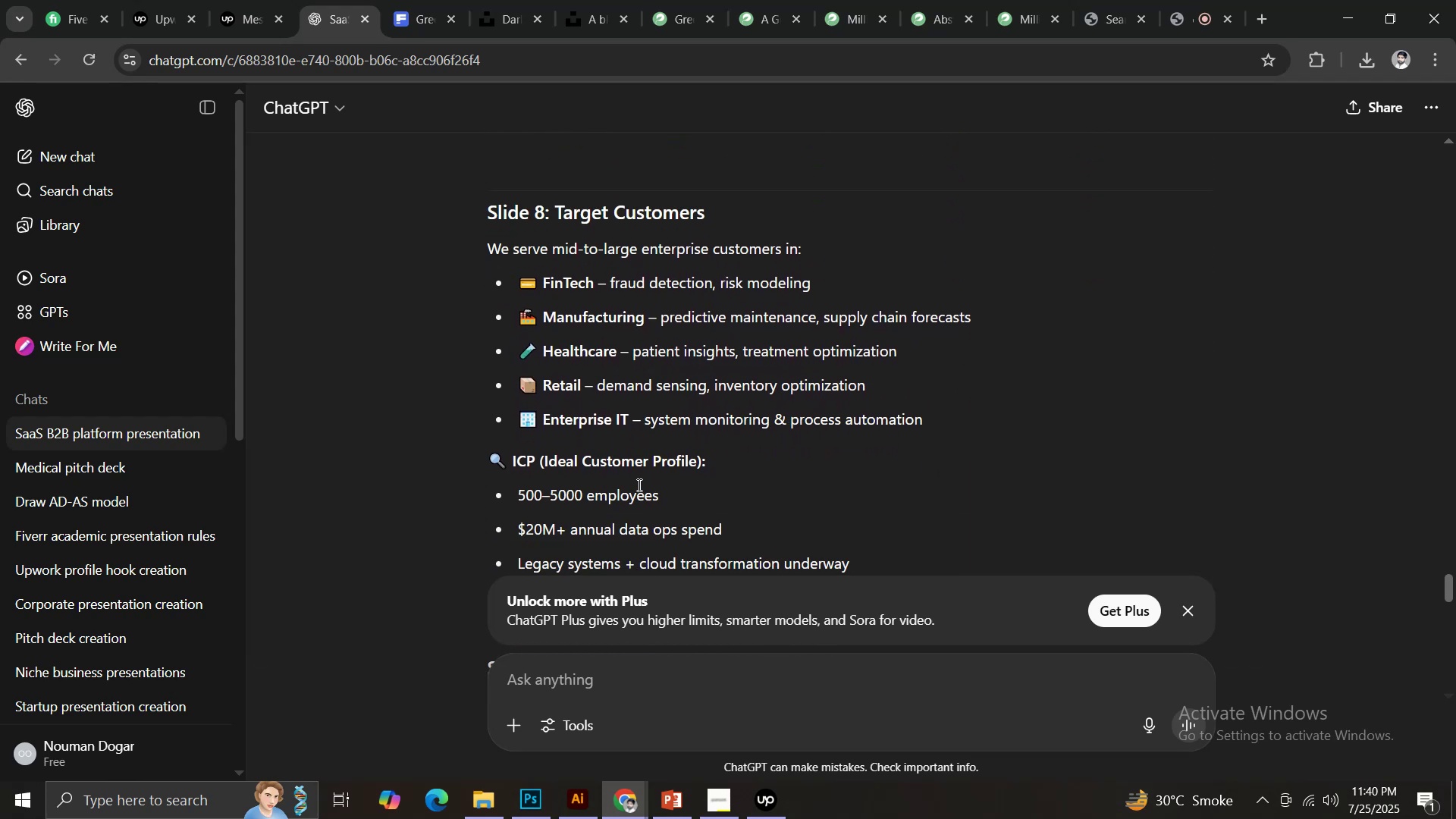 
wait(8.3)
 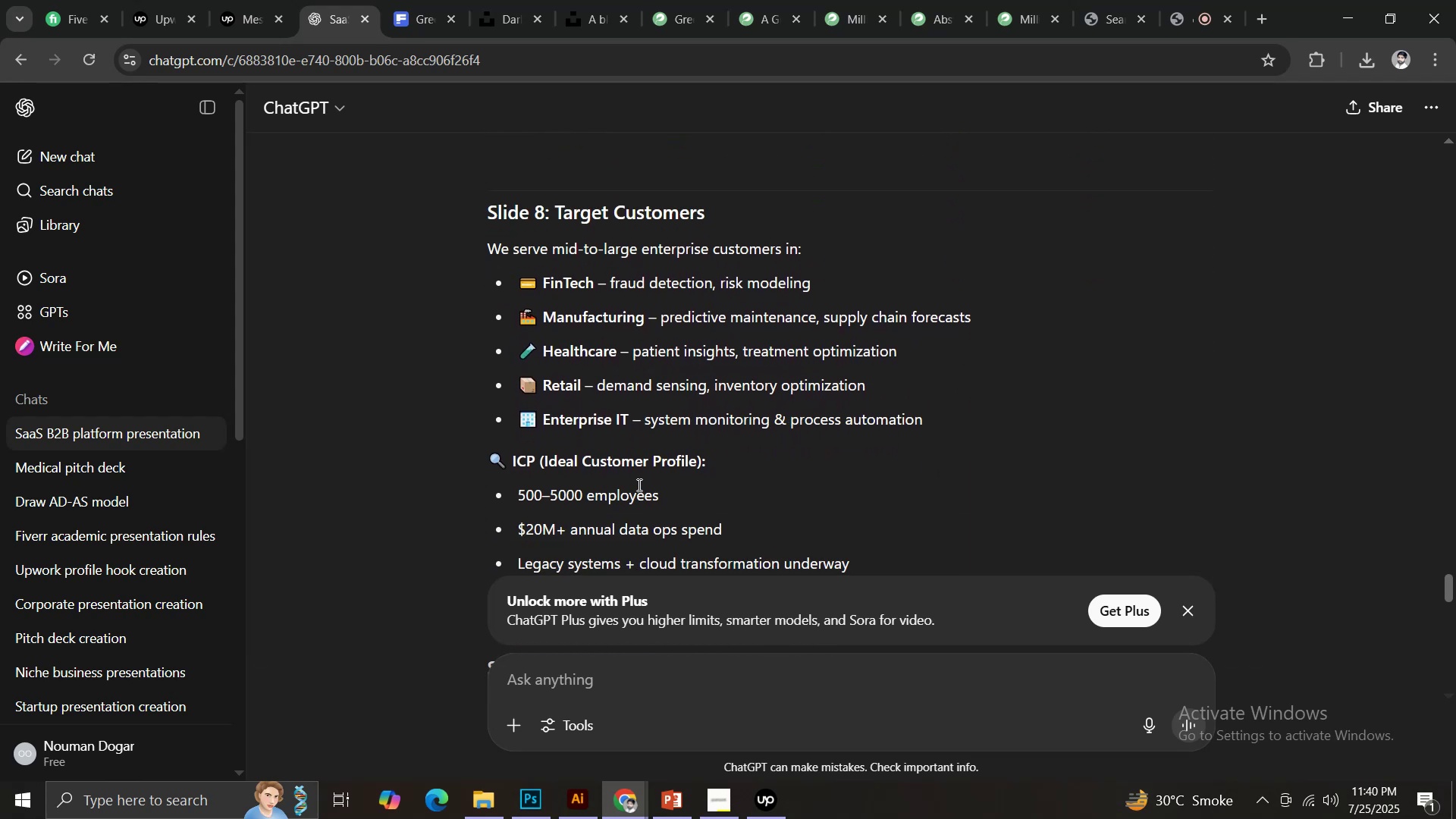 
scroll: coordinate [631, 485], scroll_direction: down, amount: 3.0
 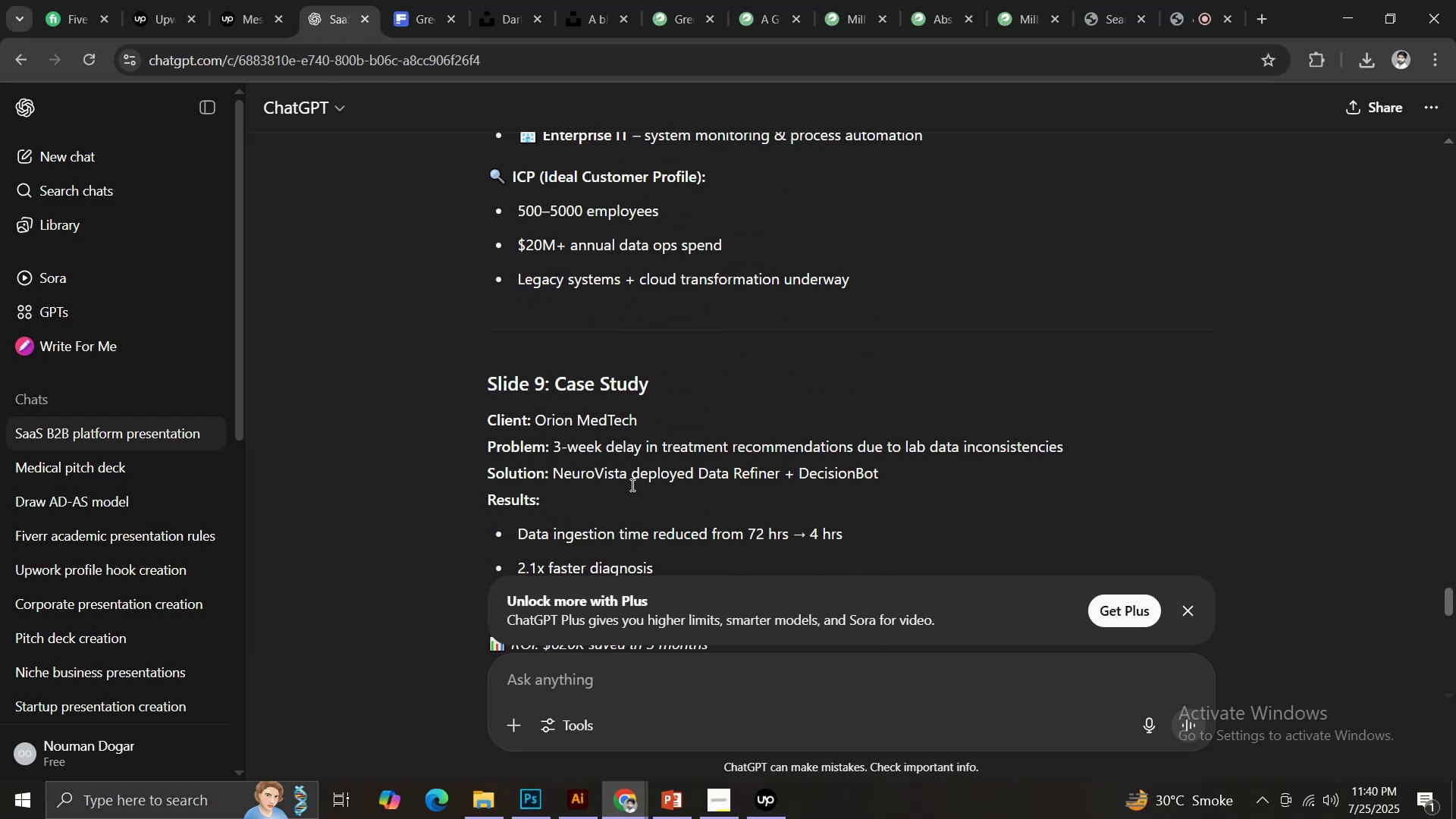 
scroll: coordinate [601, 480], scroll_direction: up, amount: 3.0
 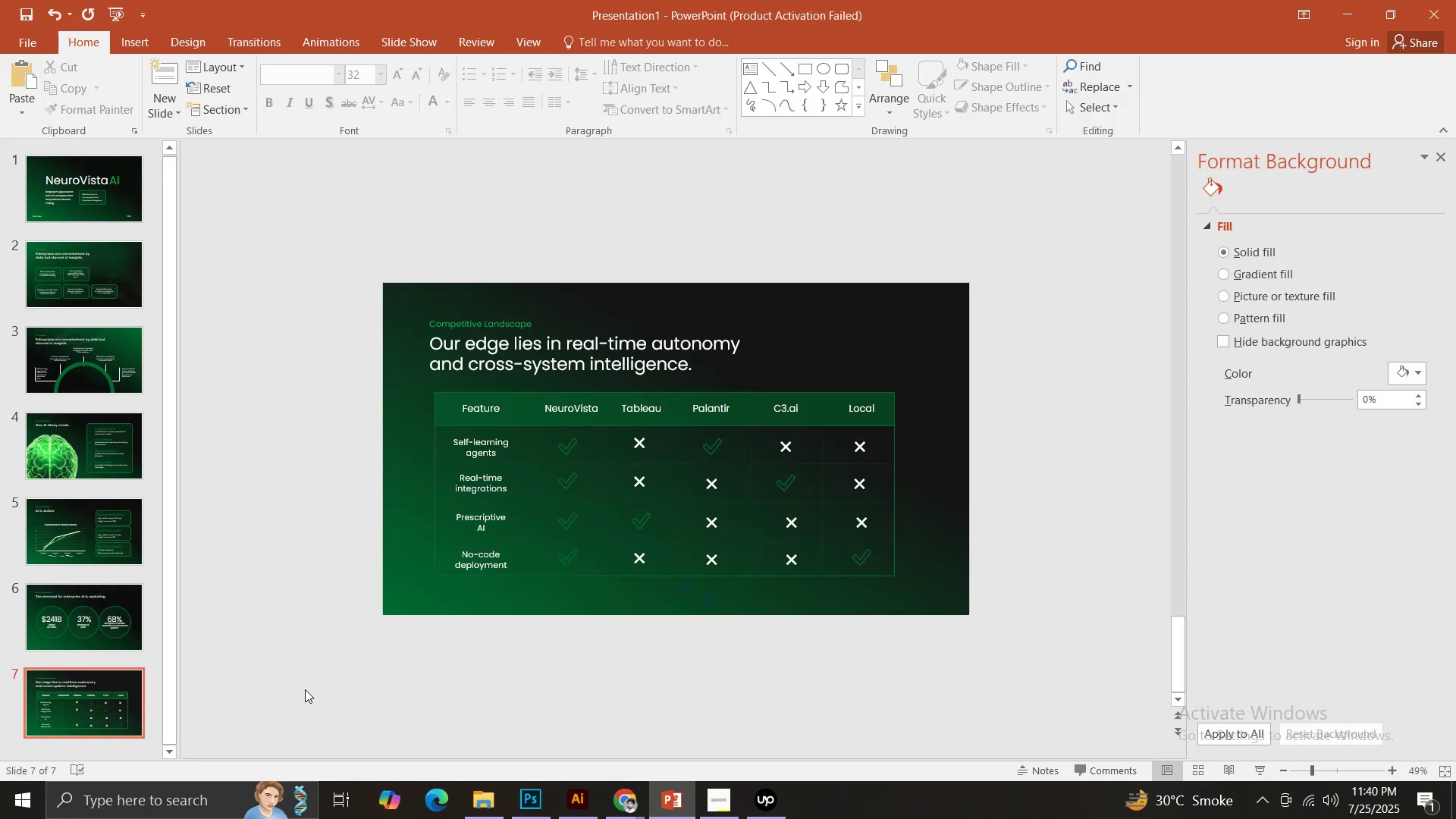 
left_click([166, 114])
 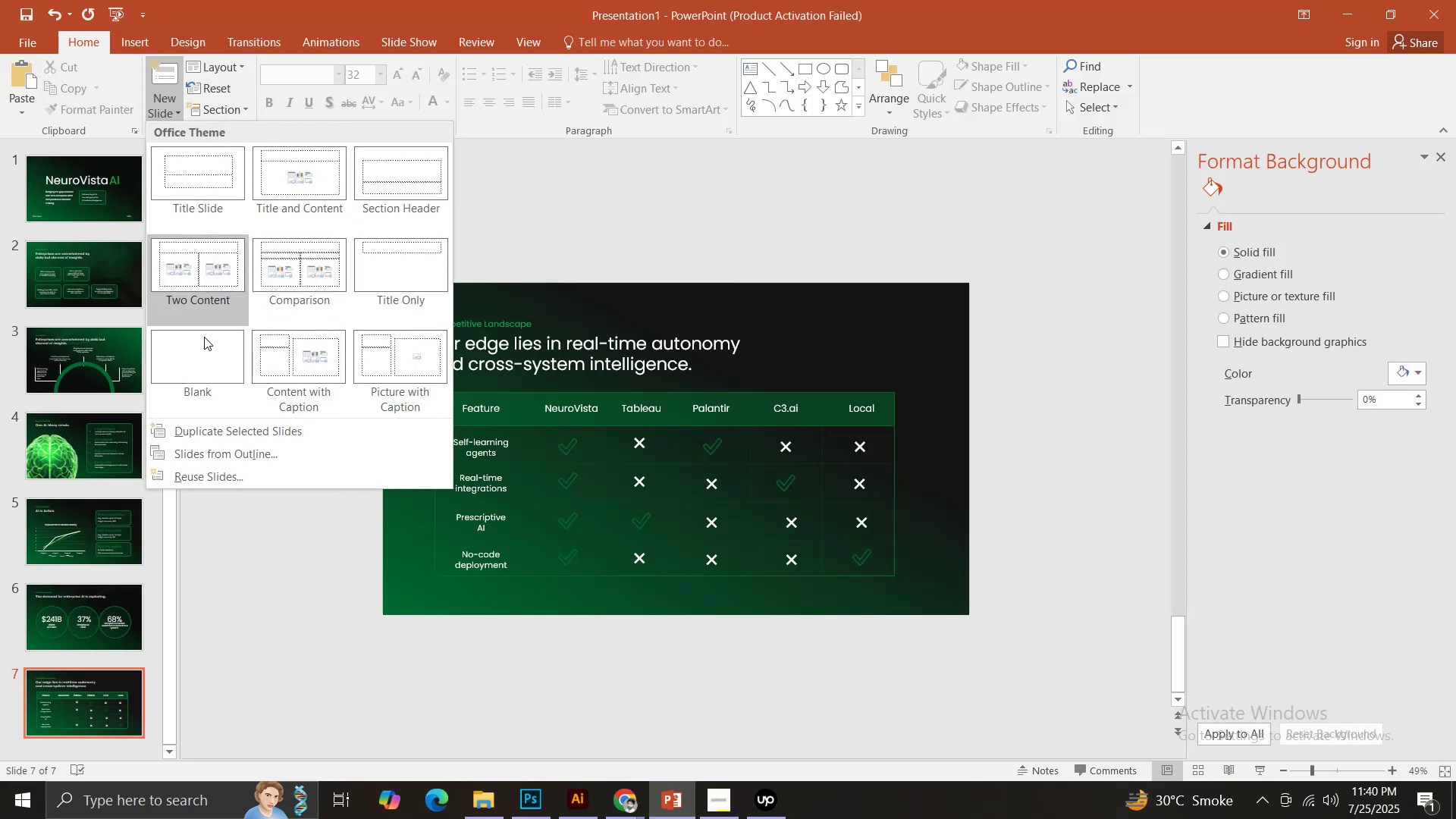 
left_click([199, 355])
 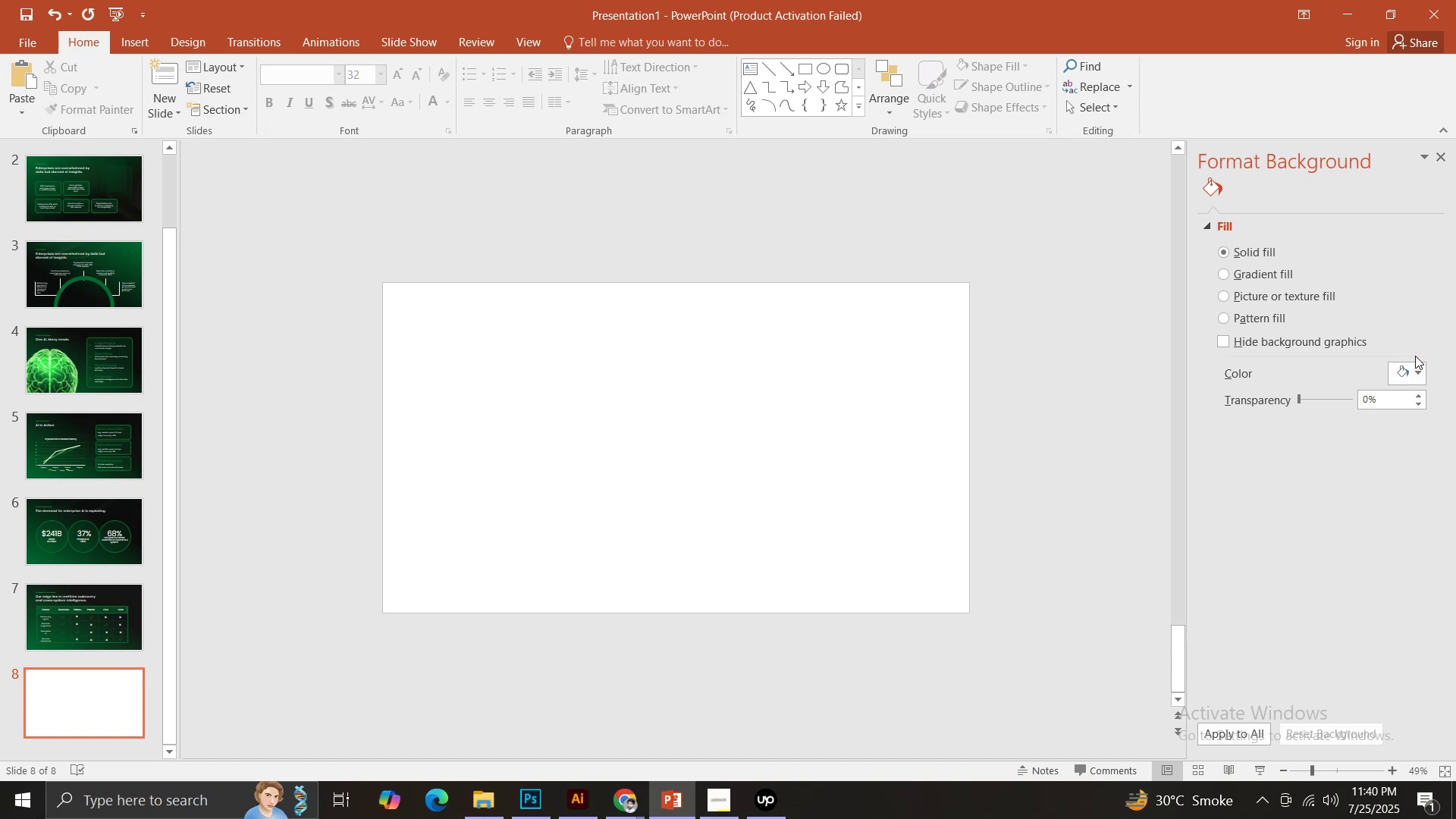 
double_click([1399, 392])
 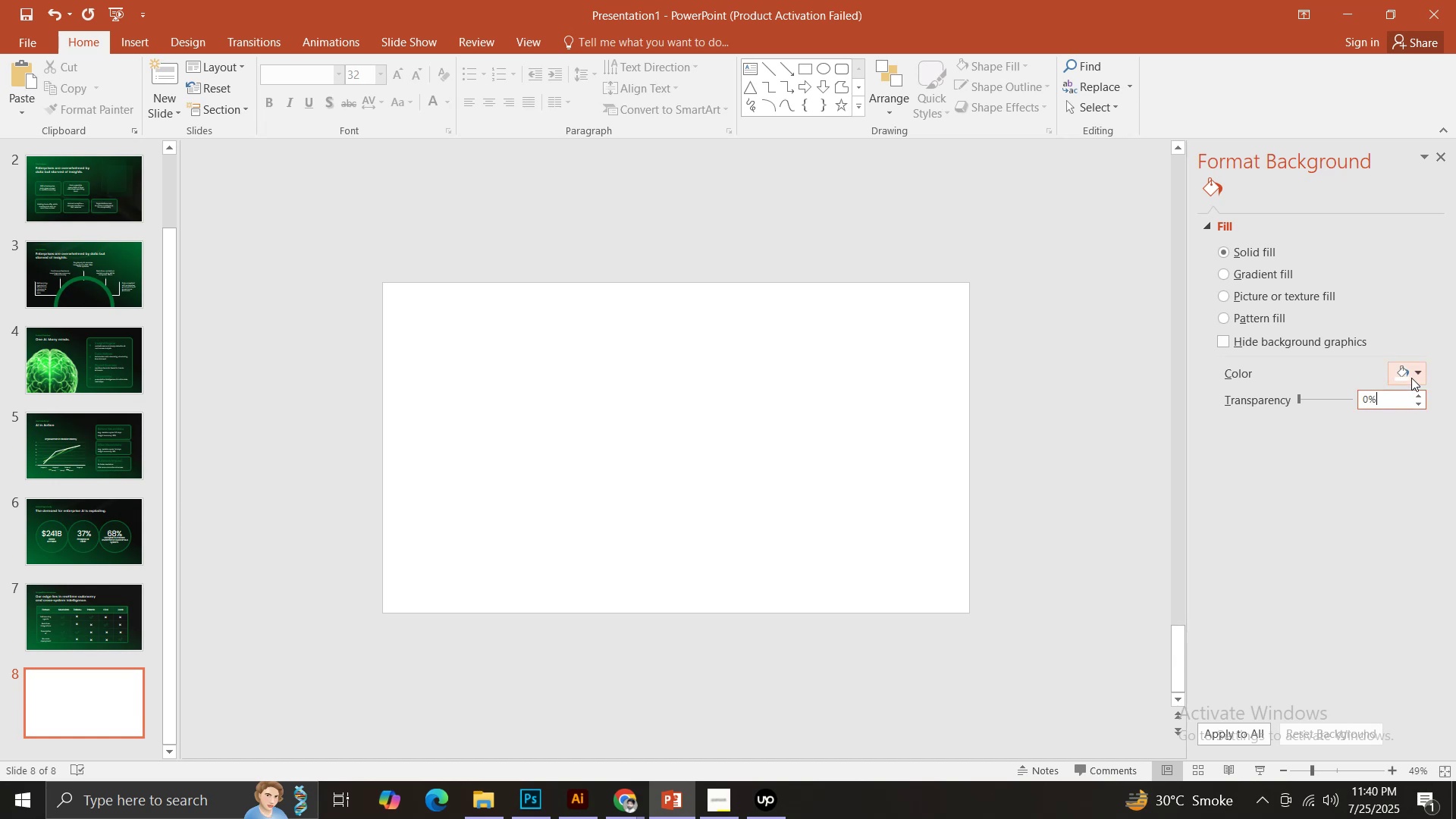 
triple_click([1411, 378])
 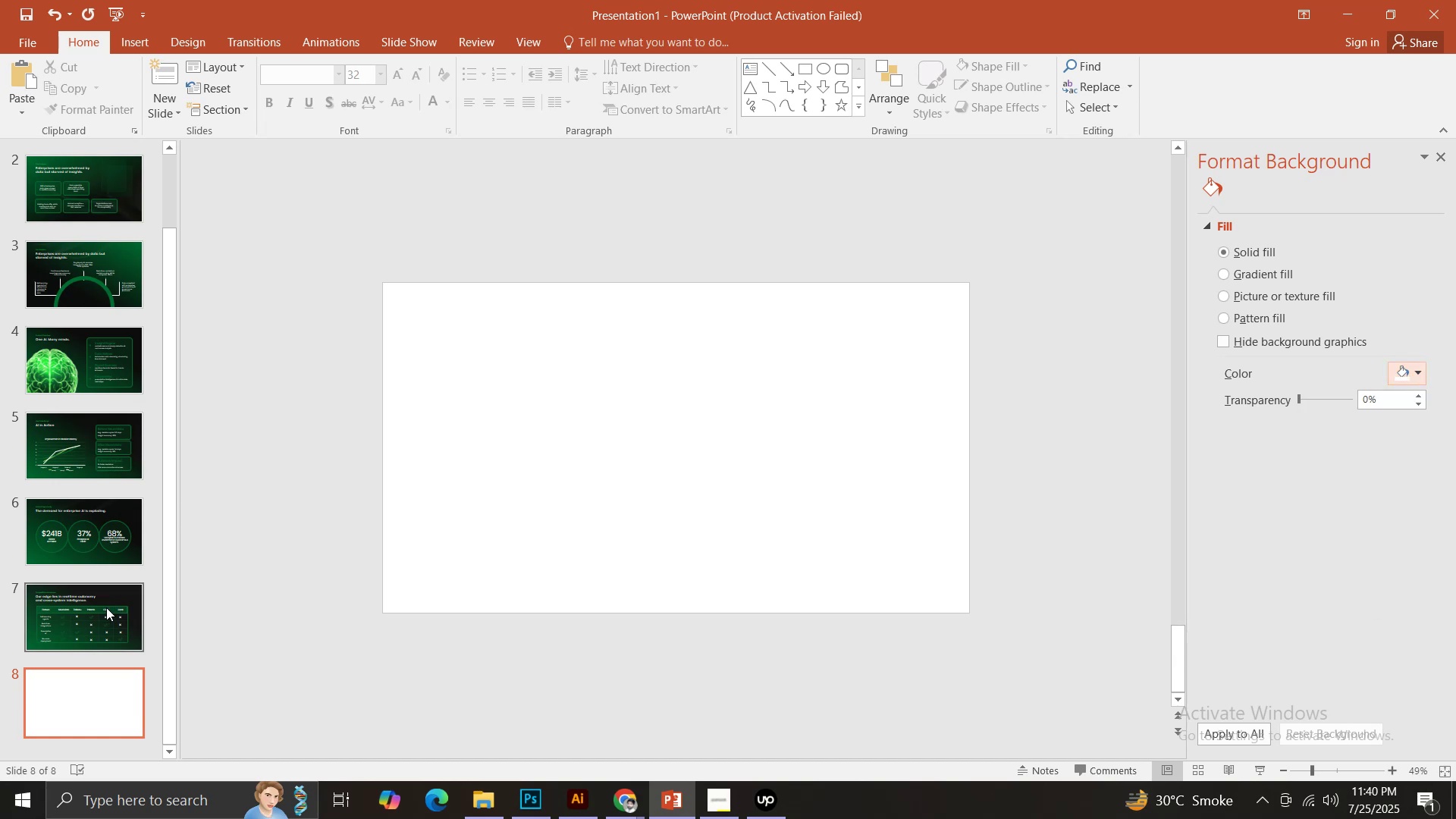 
left_click([77, 620])
 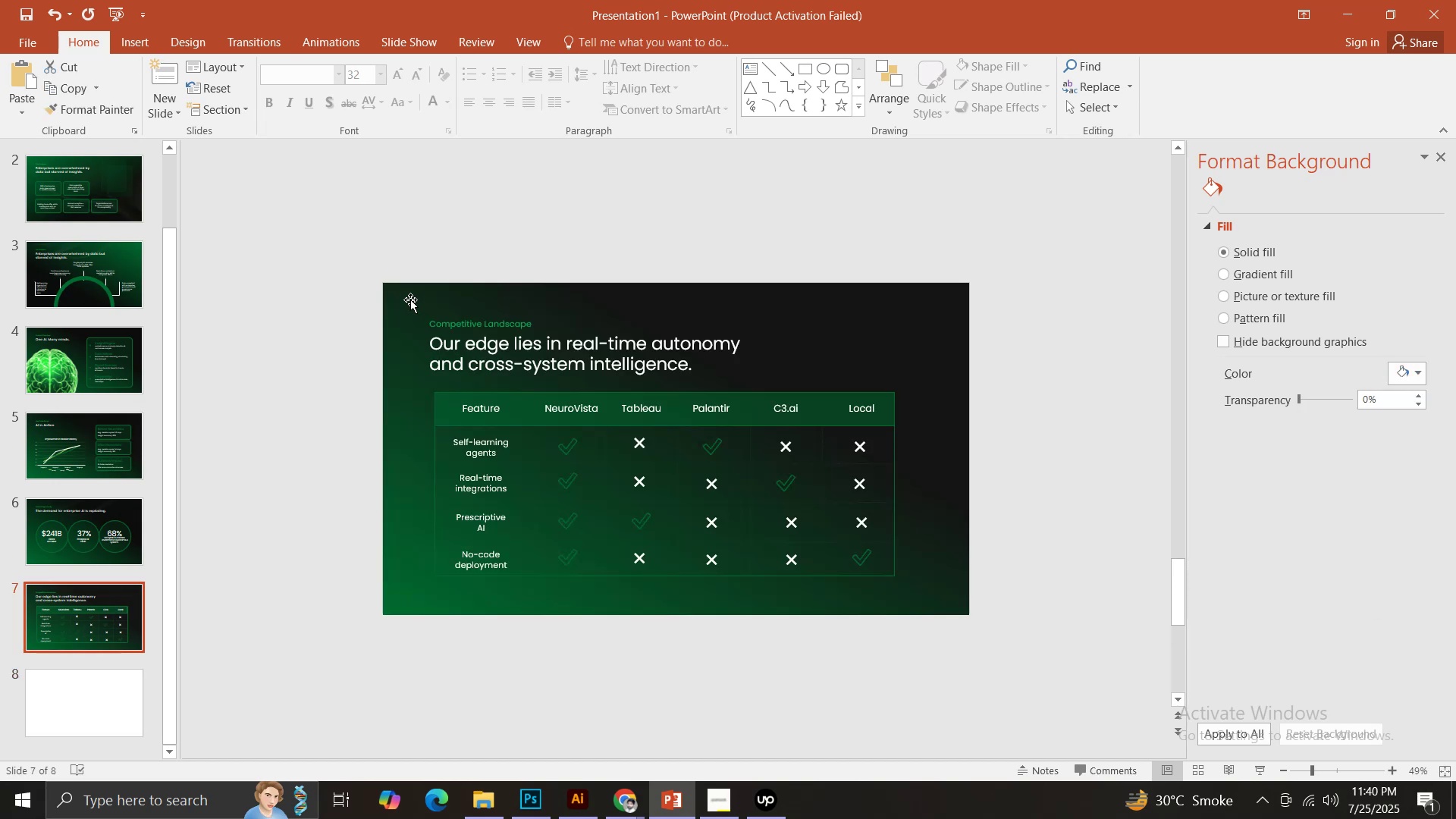 
left_click([404, 292])
 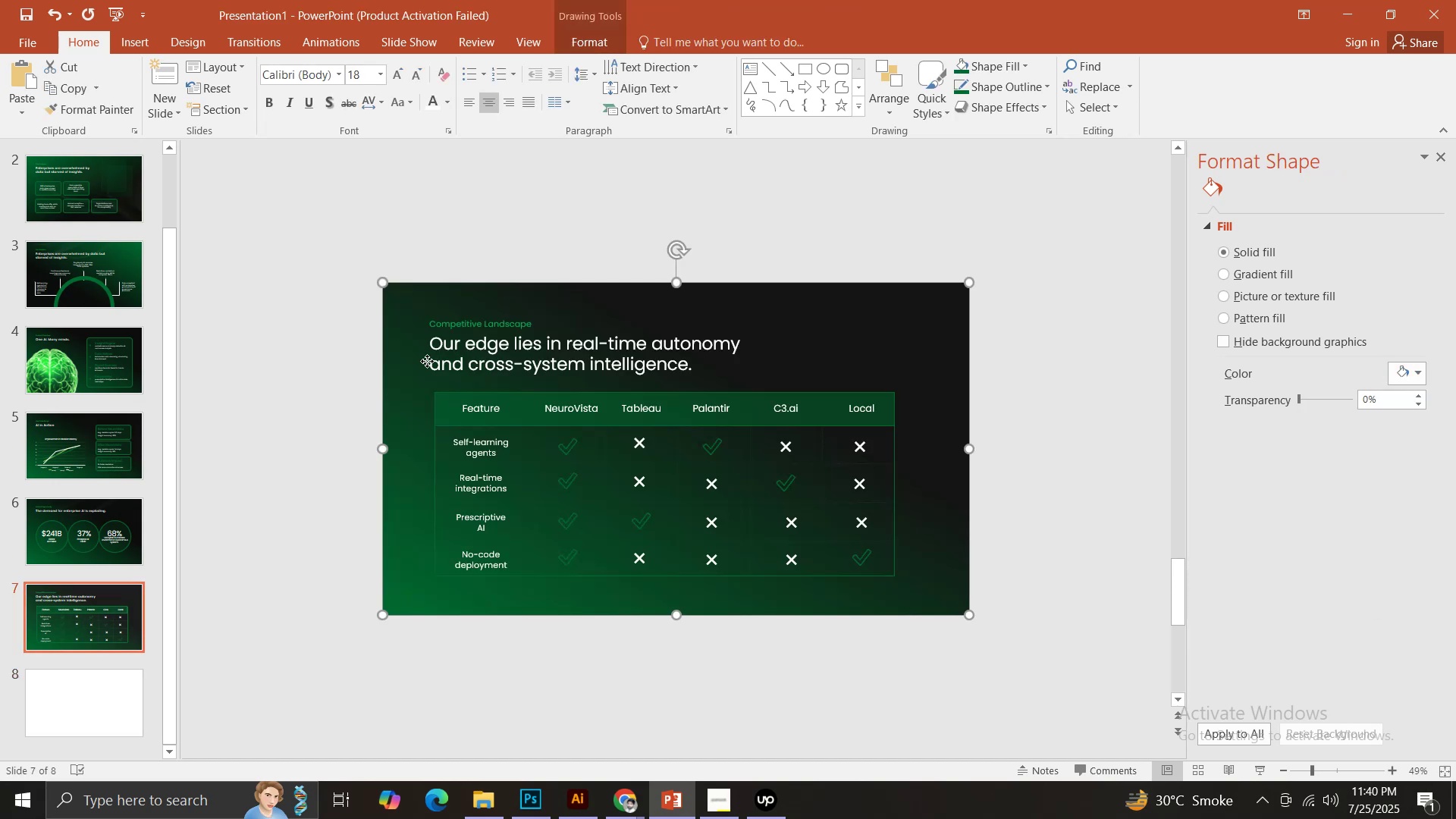 
key(Control+ControlLeft)
 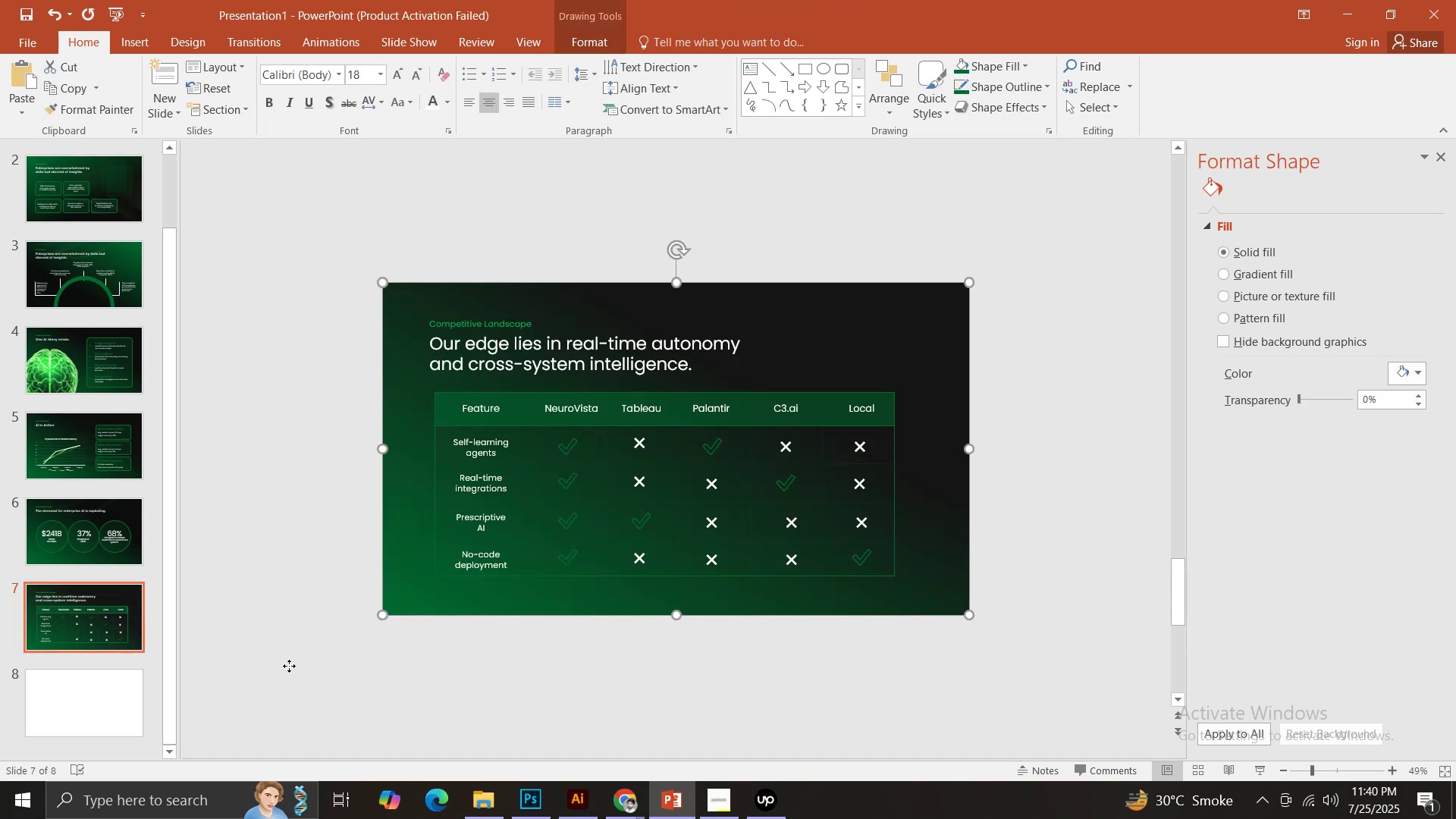 
key(Control+C)
 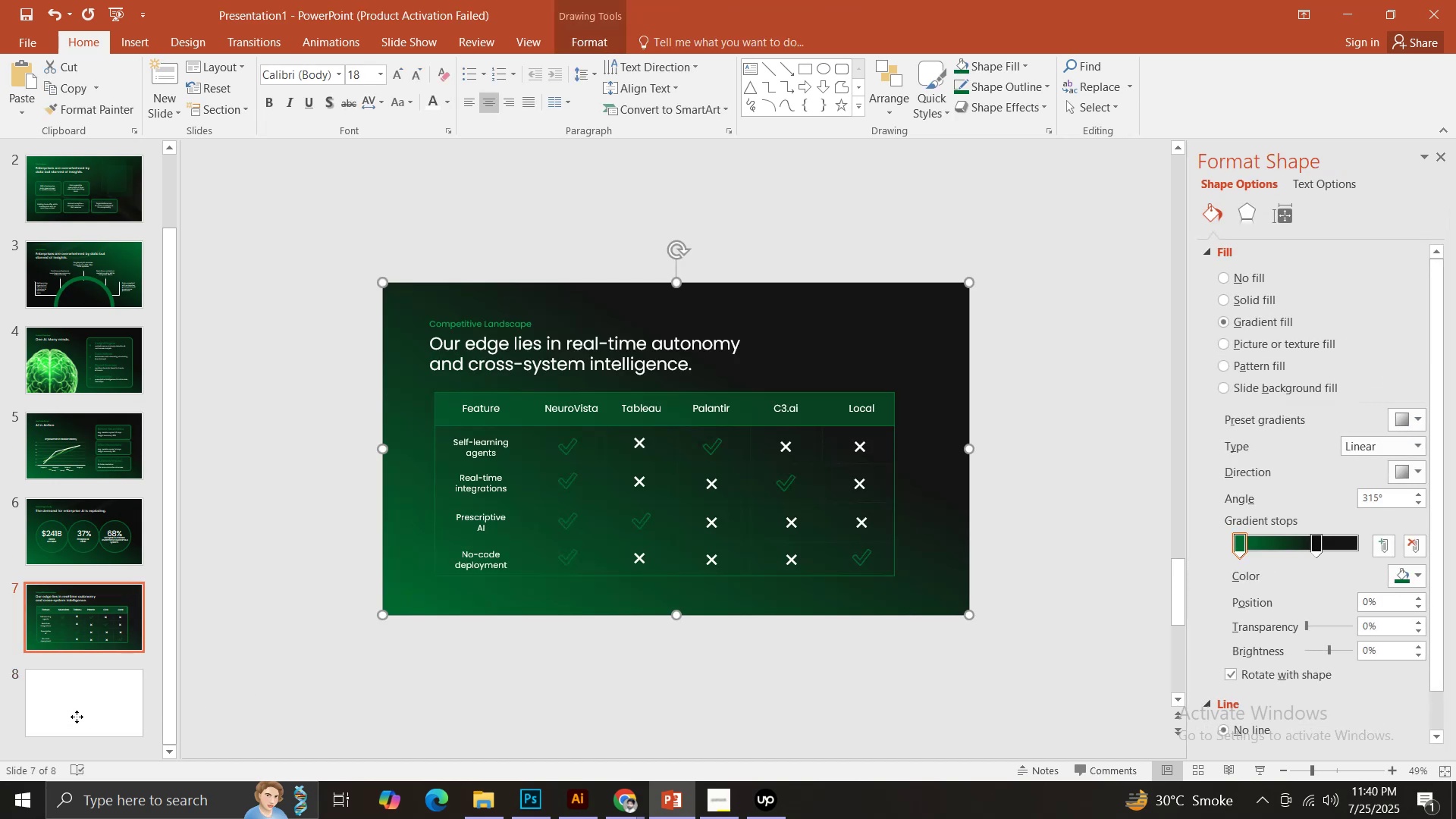 
left_click([77, 717])
 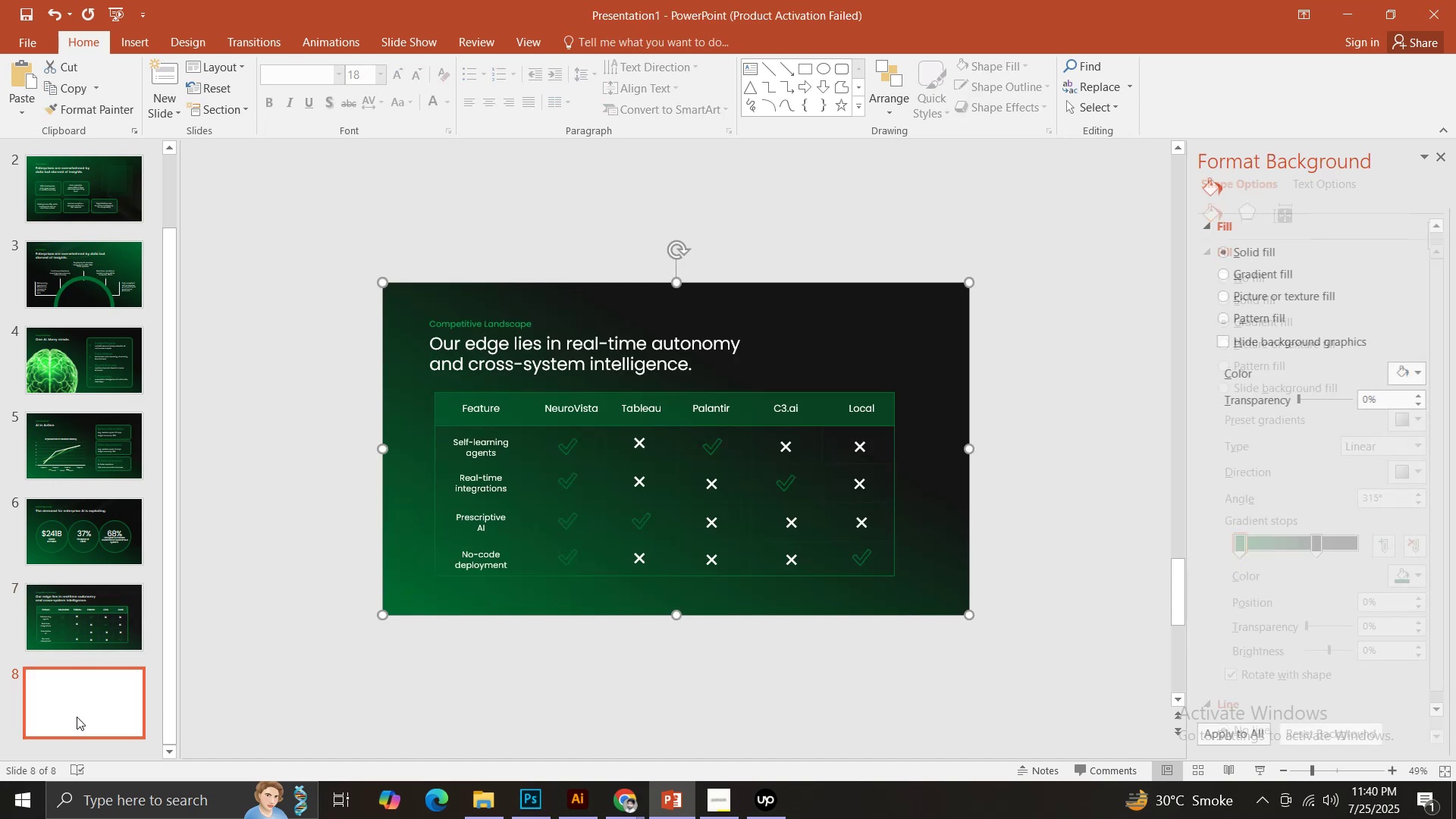 
key(Control+ControlLeft)
 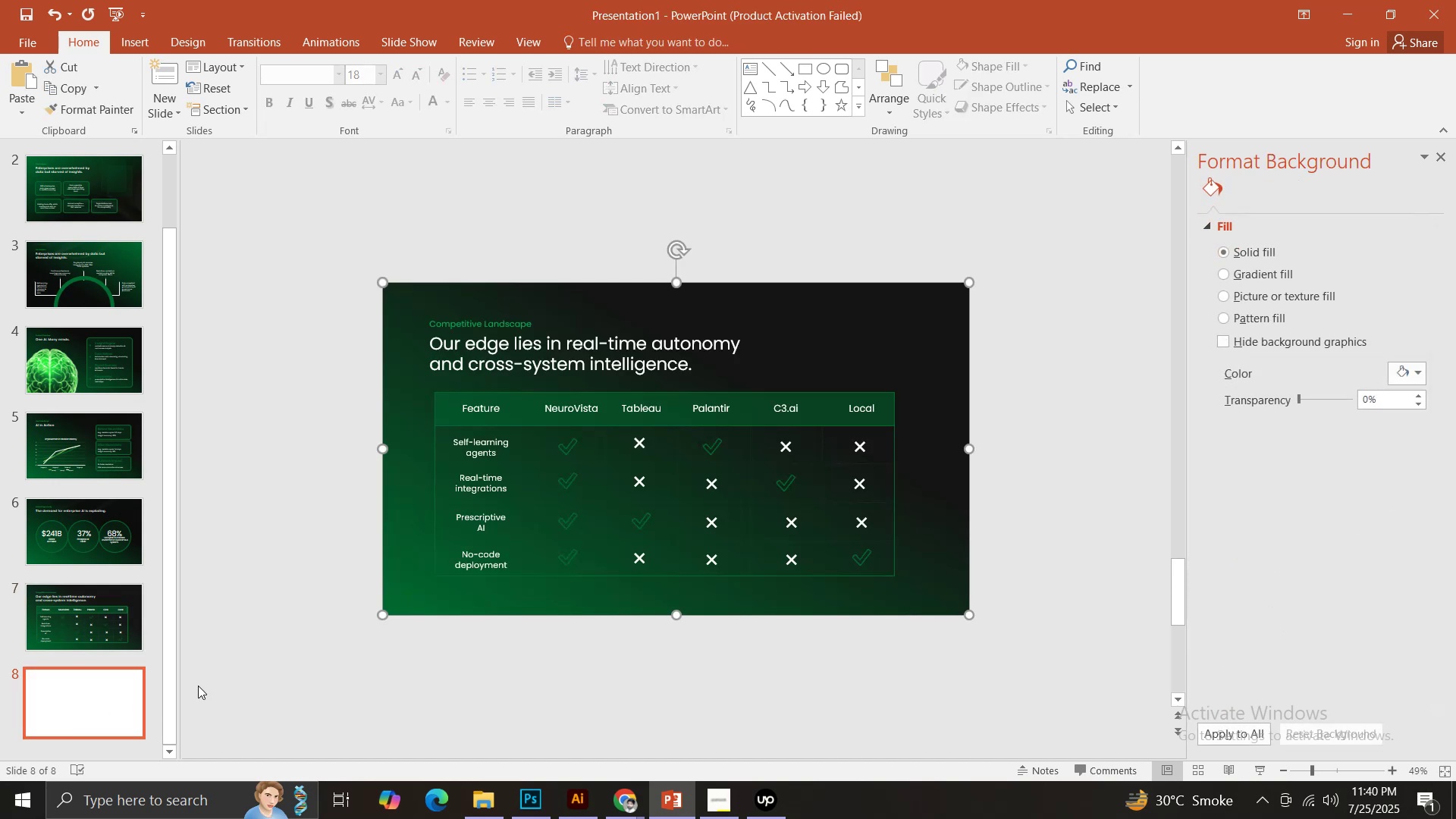 
key(Control+V)
 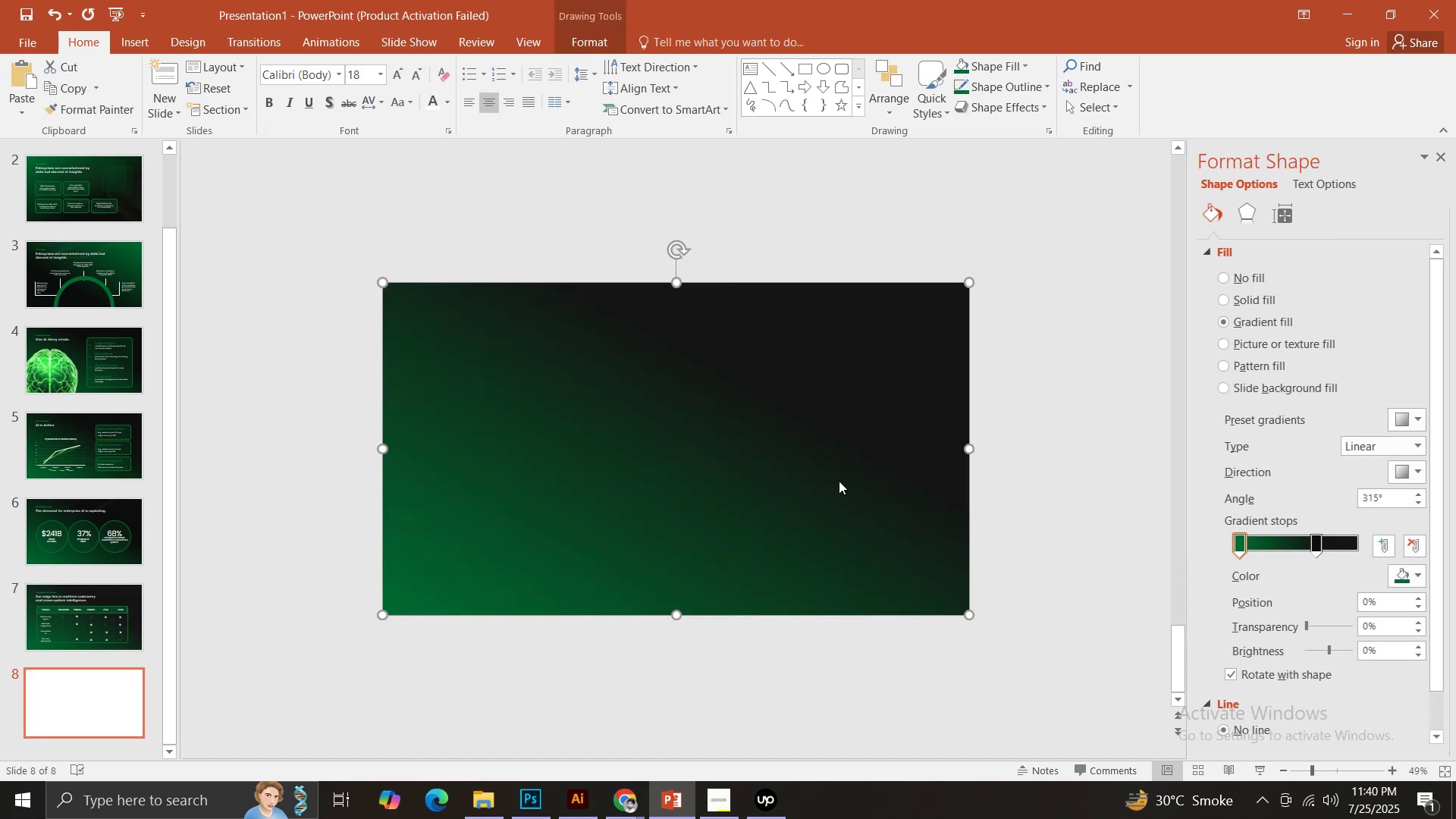 
left_click([865, 391])
 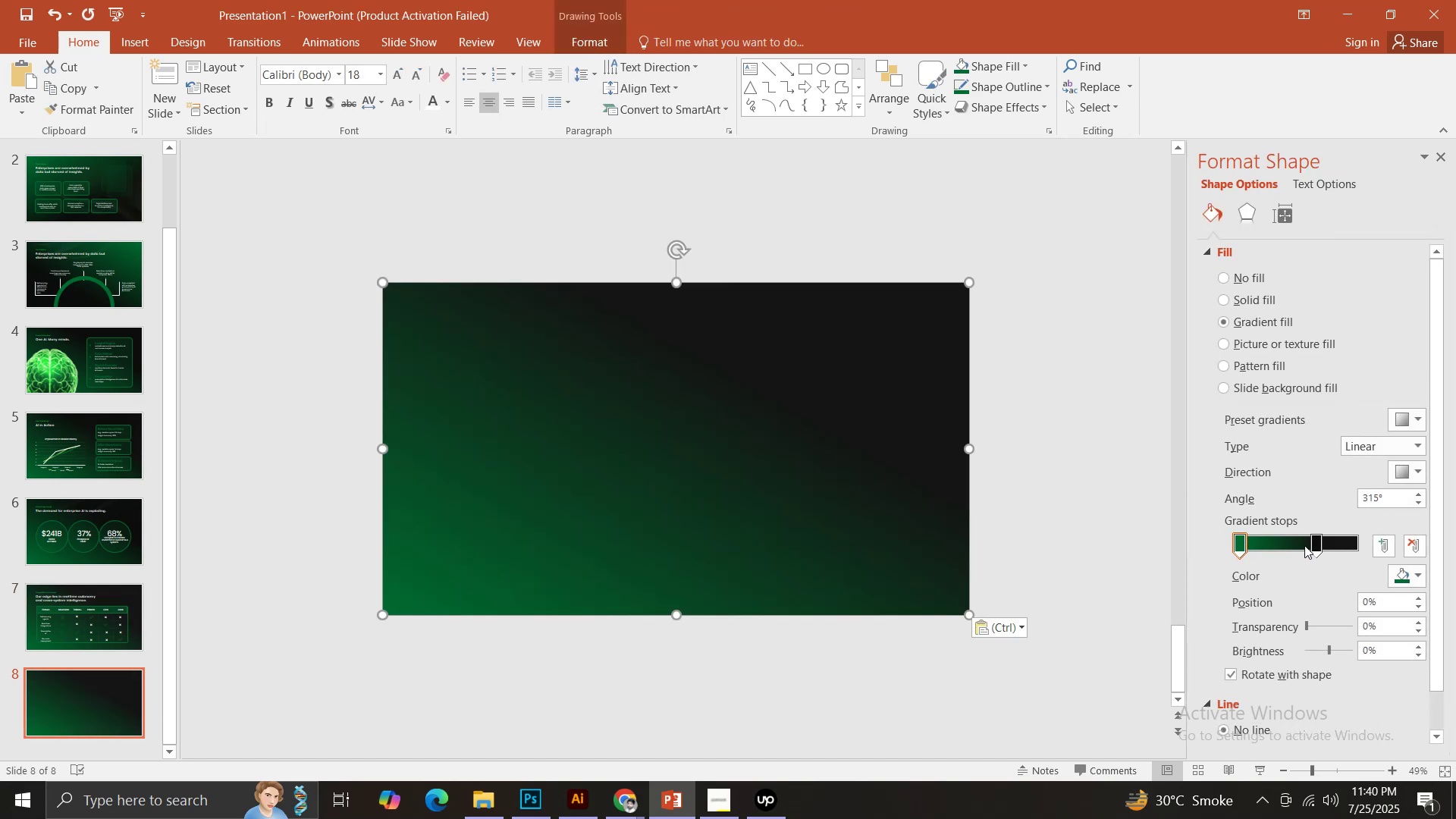 
left_click([1320, 541])
 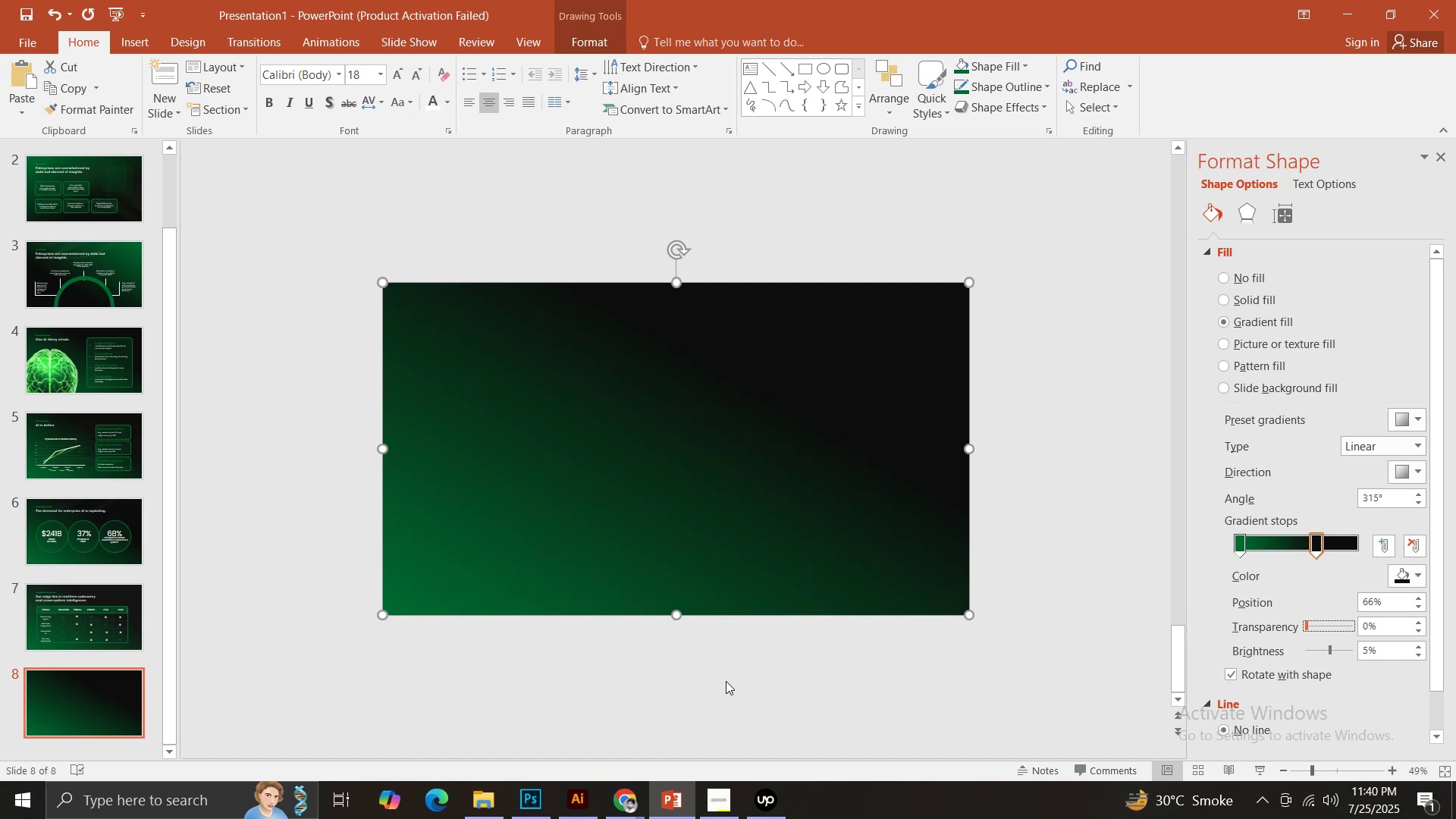 
wait(5.07)
 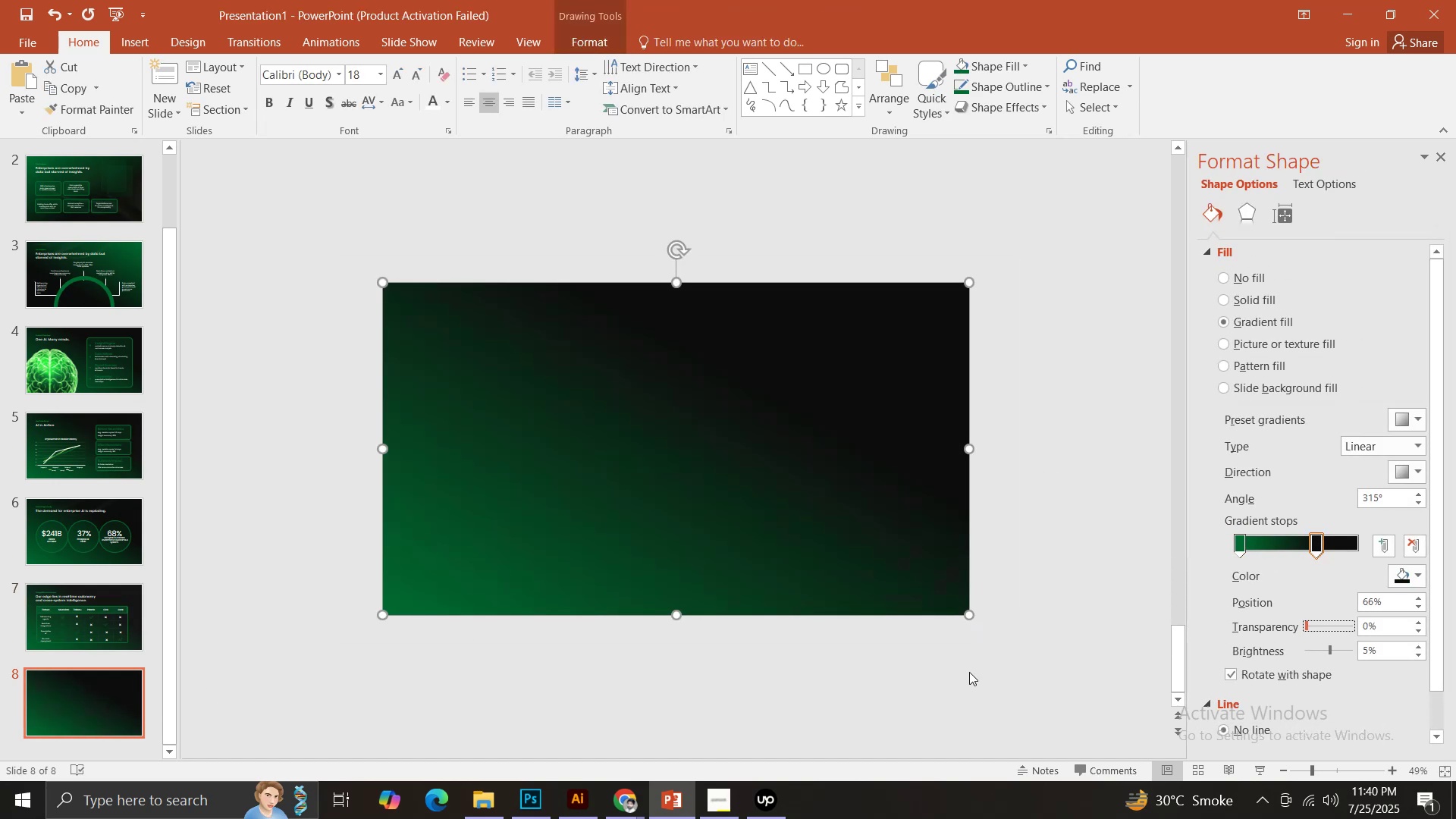 
left_click([557, 720])
 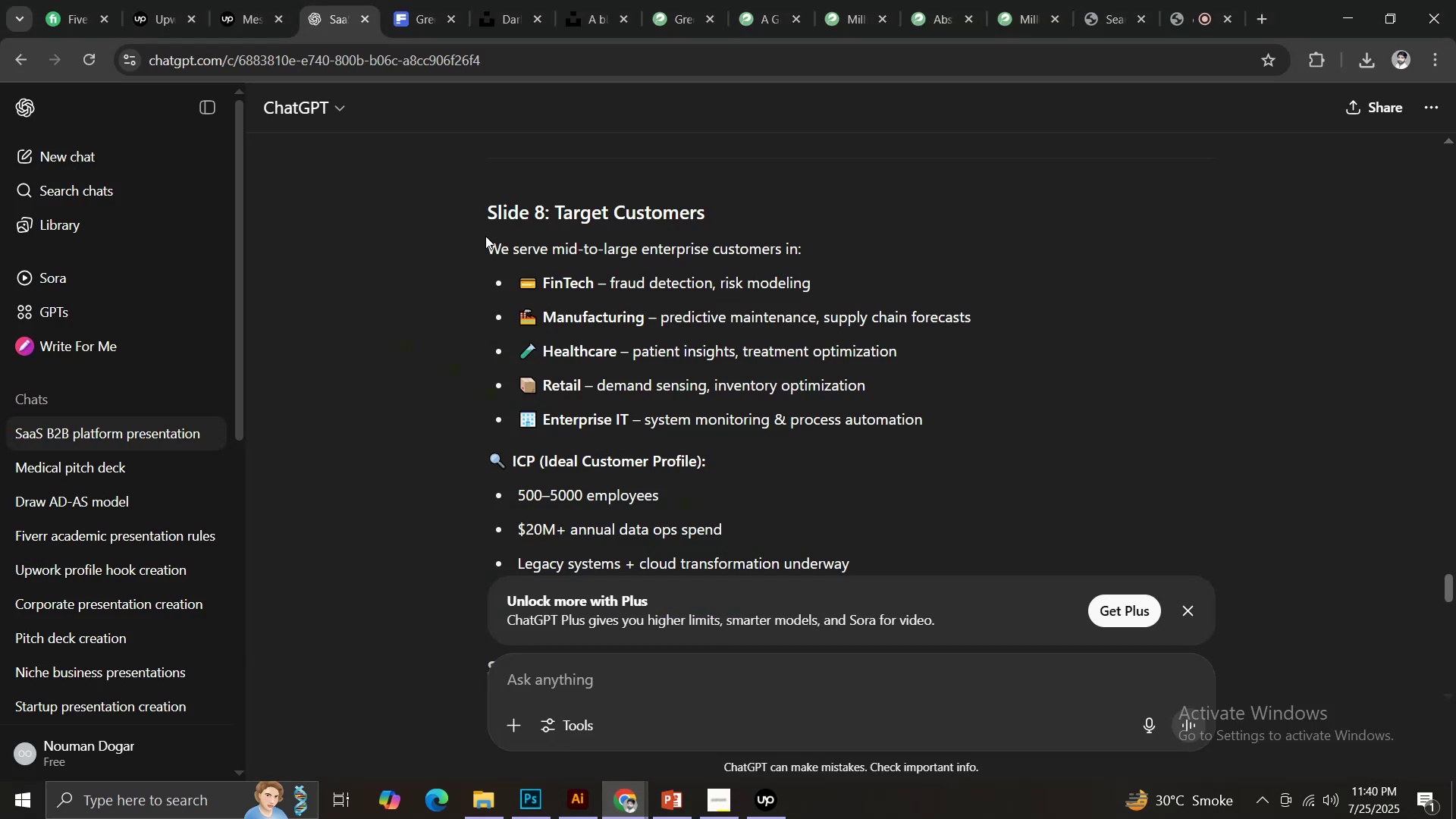 
key(Control+C)
 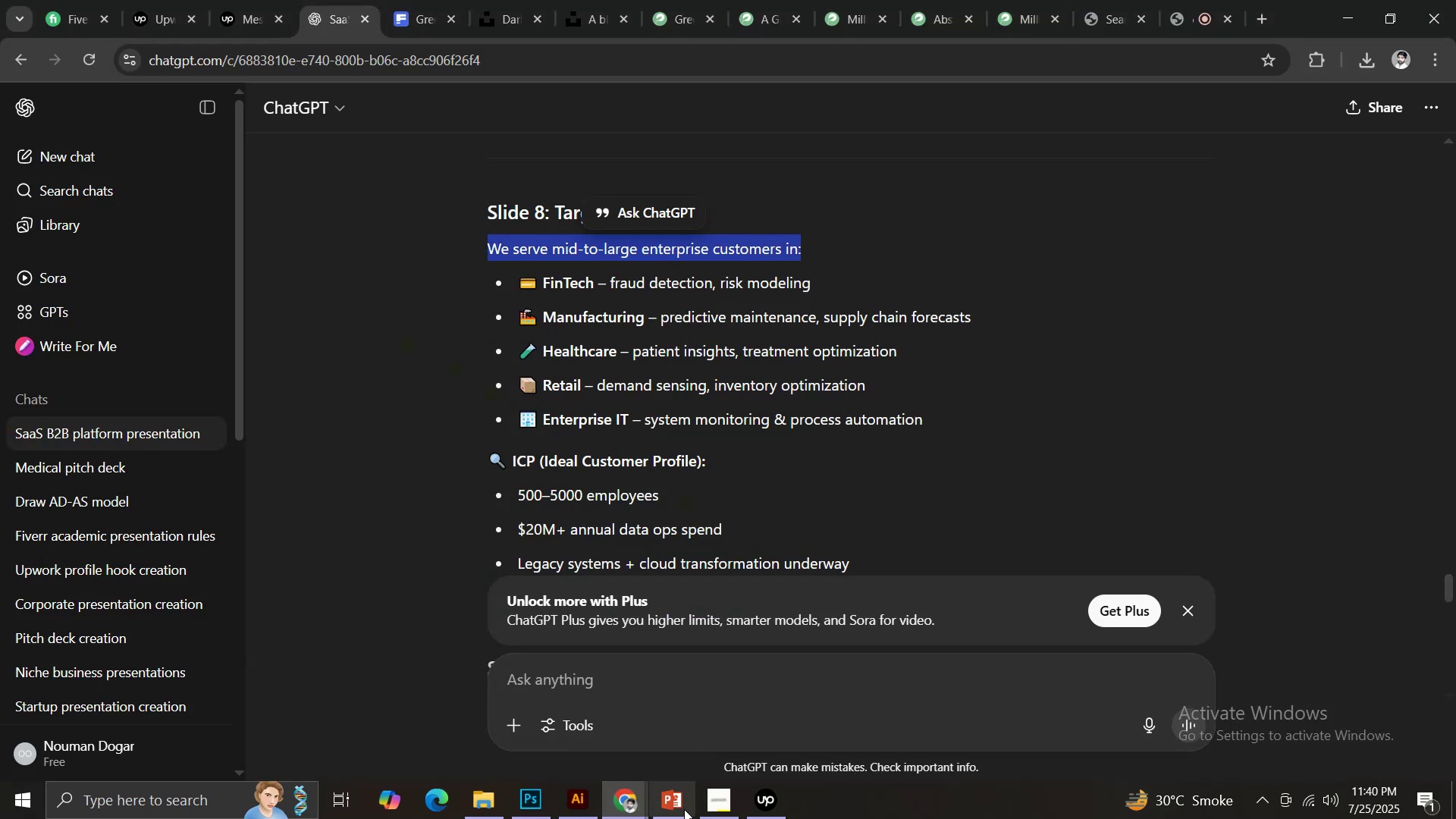 
left_click([676, 817])
 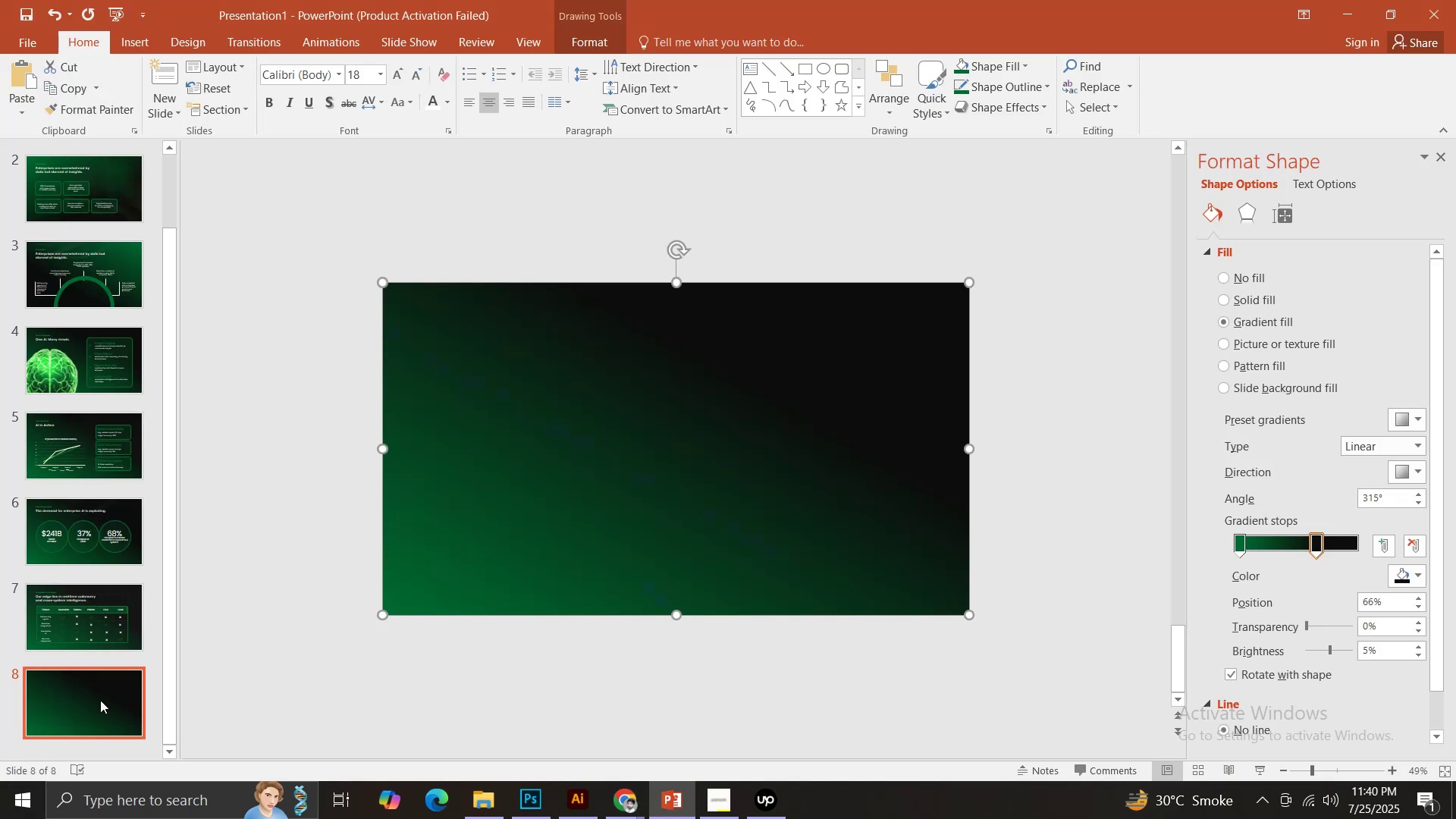 
left_click([49, 639])
 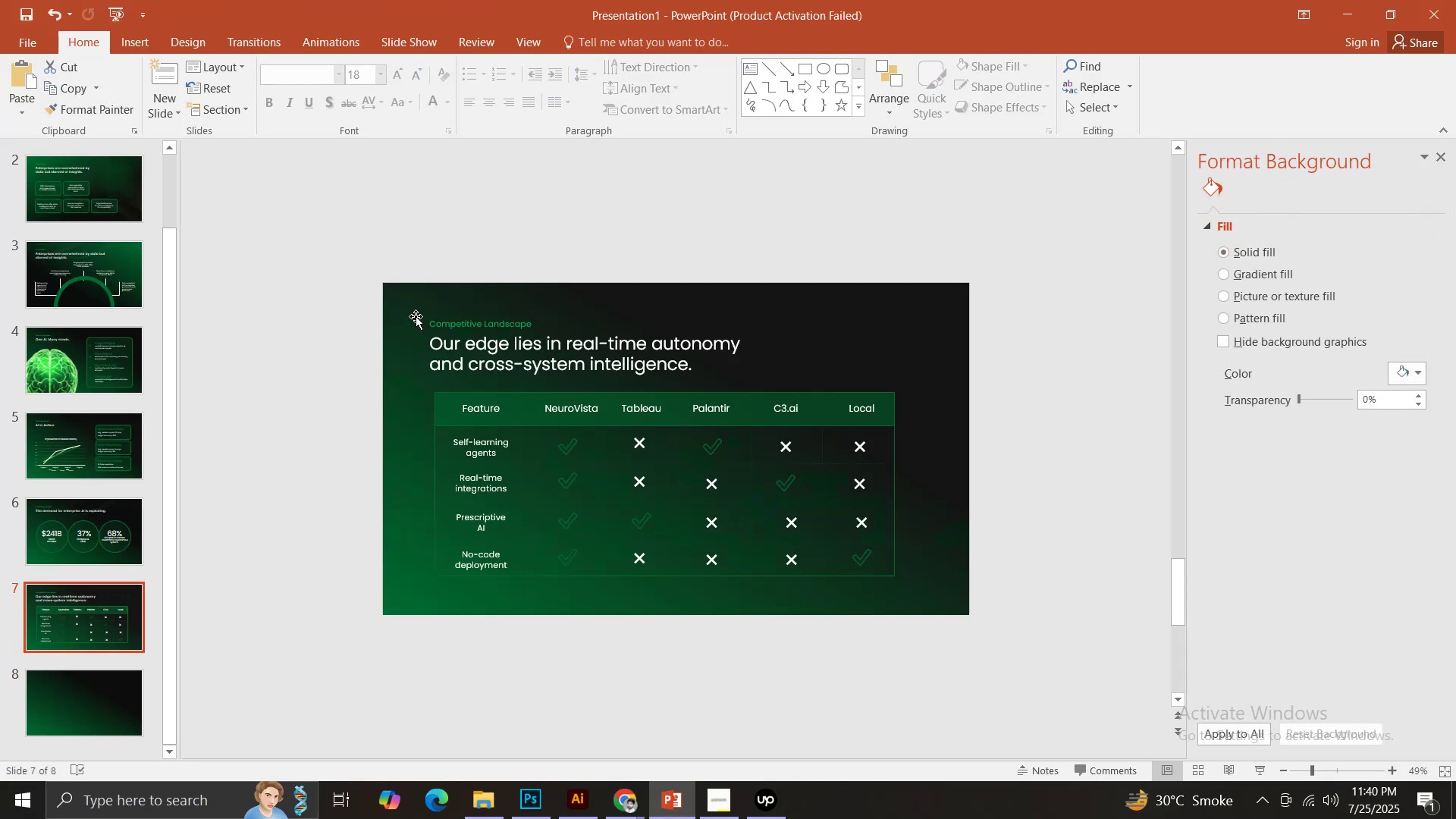 
left_click([435, 322])
 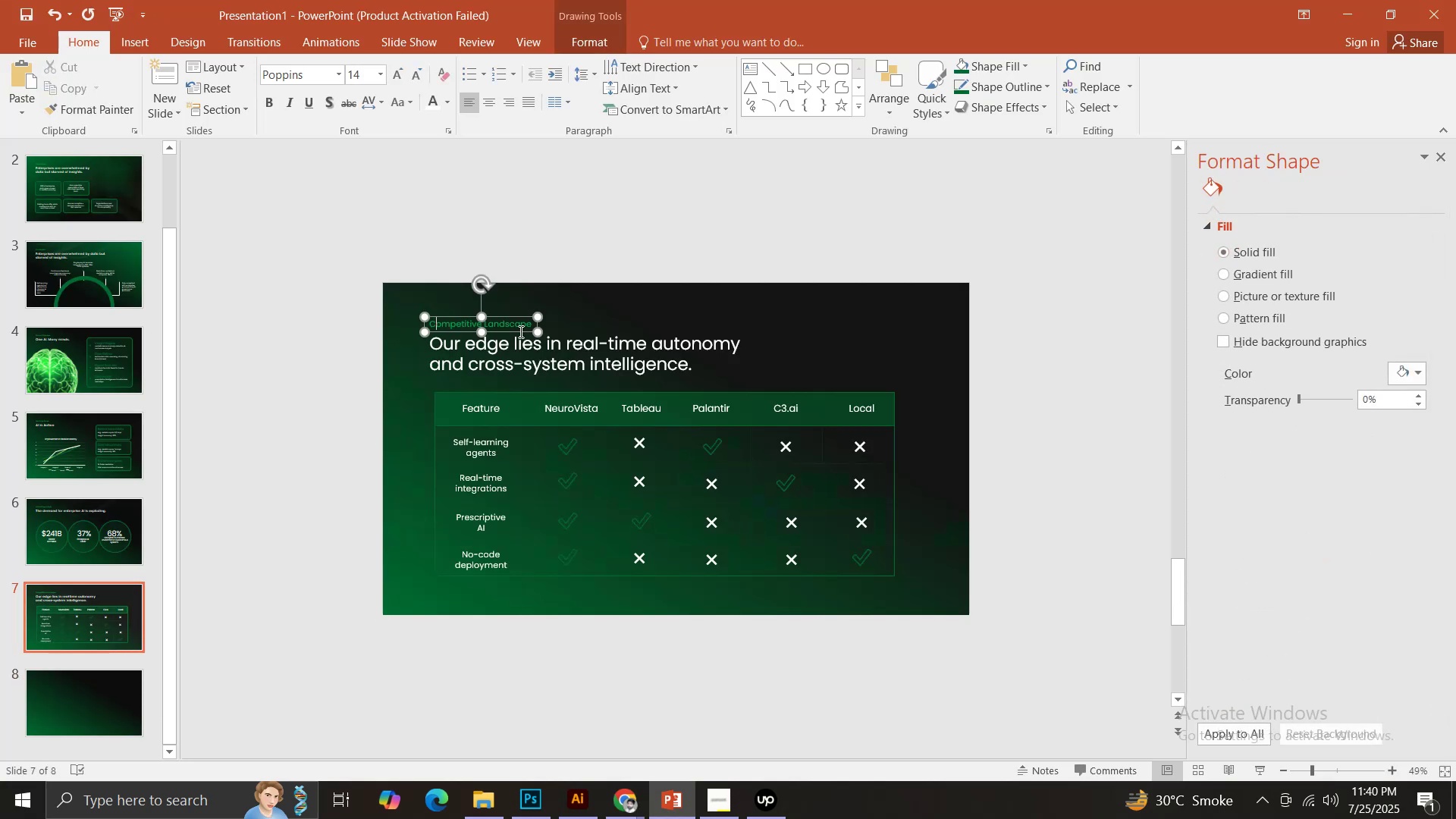 
key(Shift+ShiftLeft)
 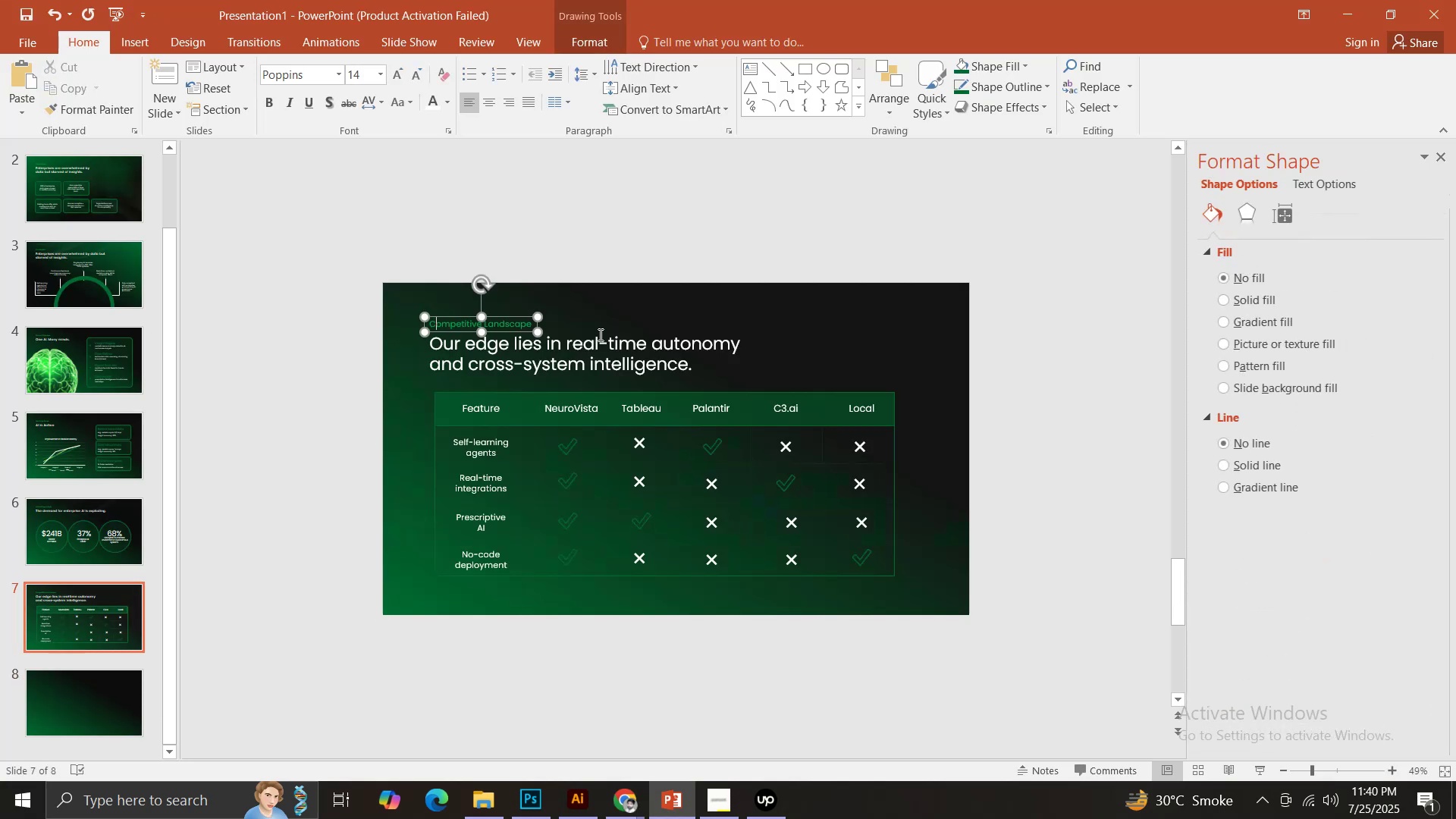 
double_click([599, 334])
 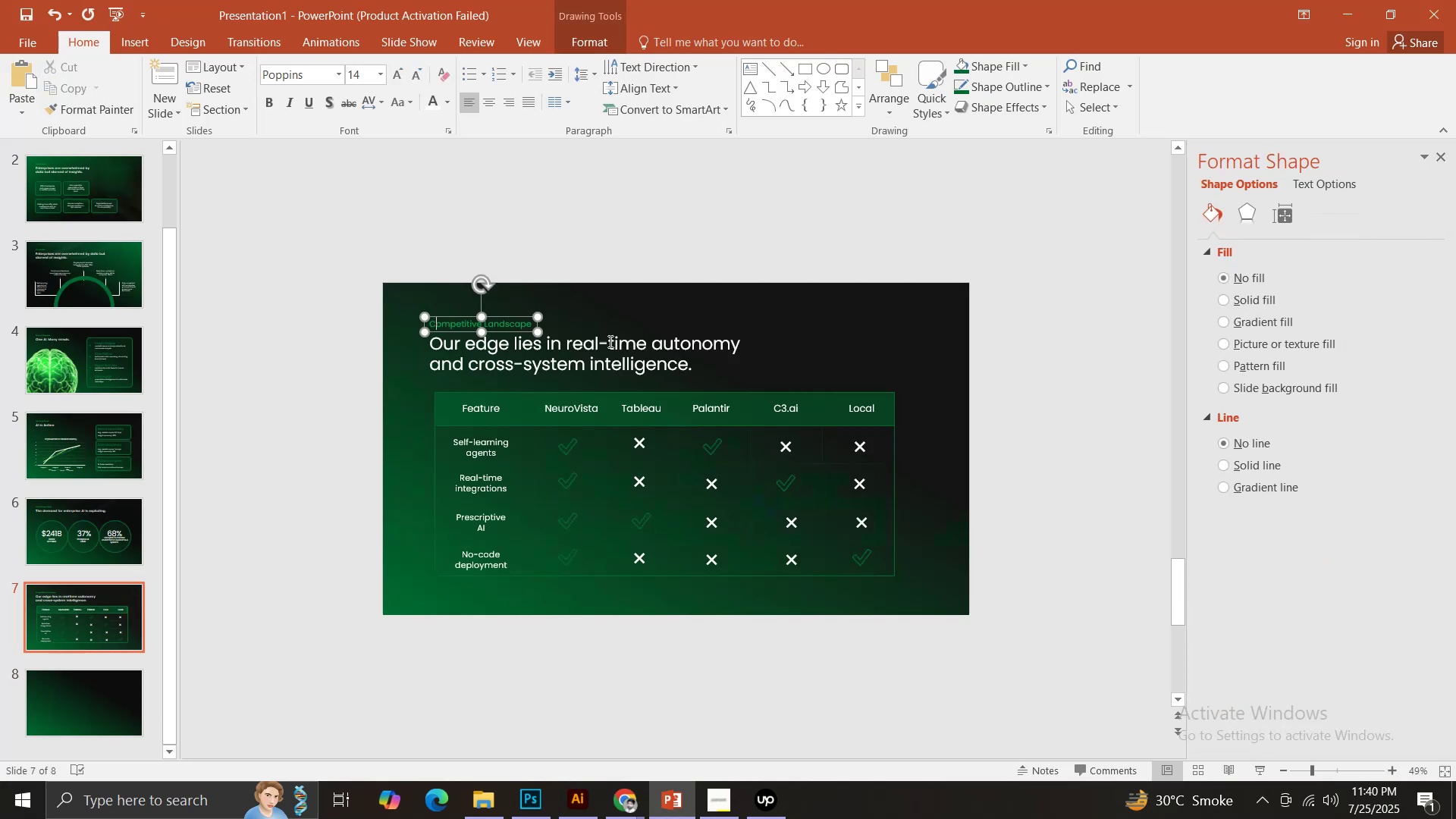 
key(Control+ControlLeft)
 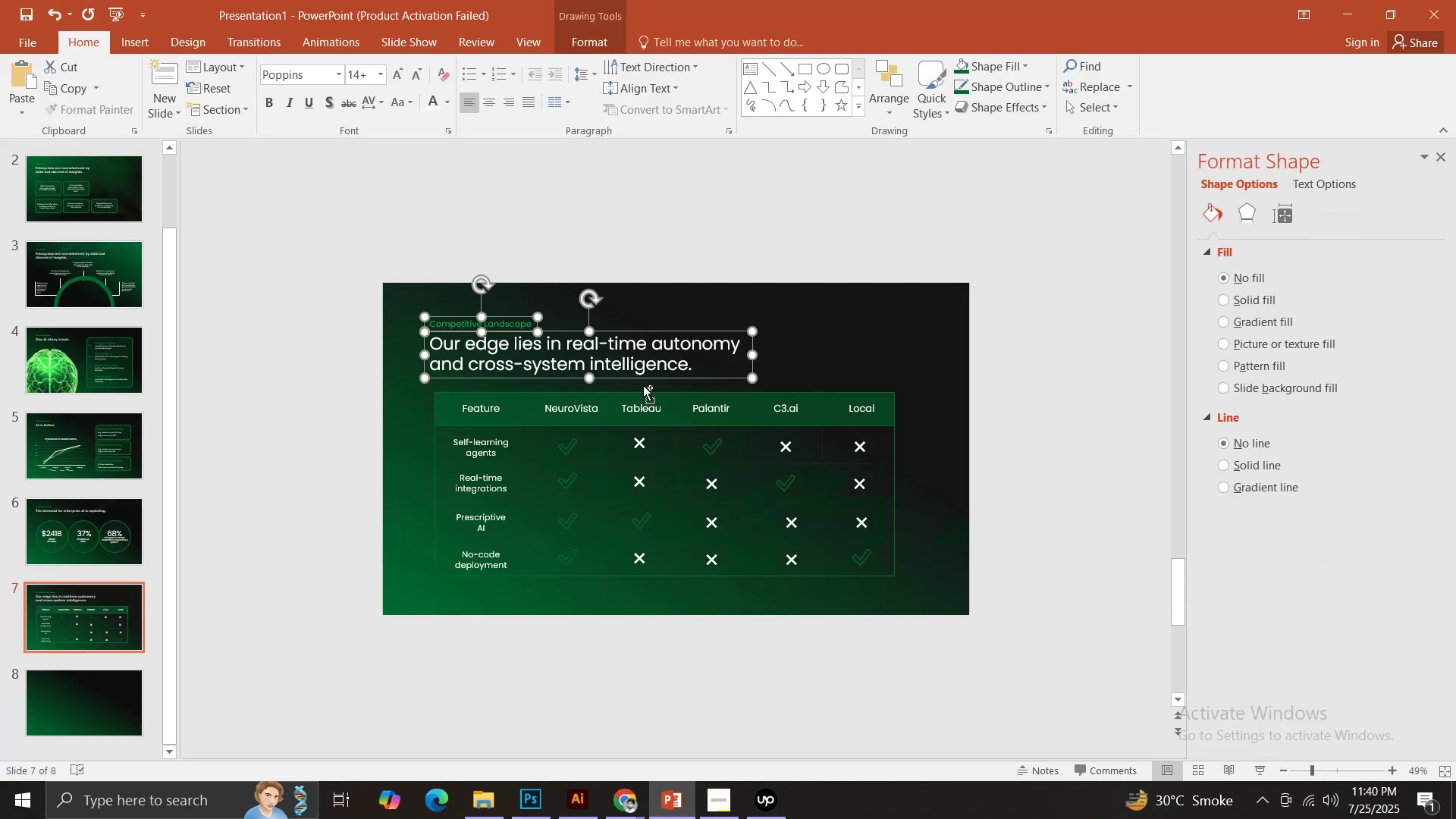 
key(Control+C)
 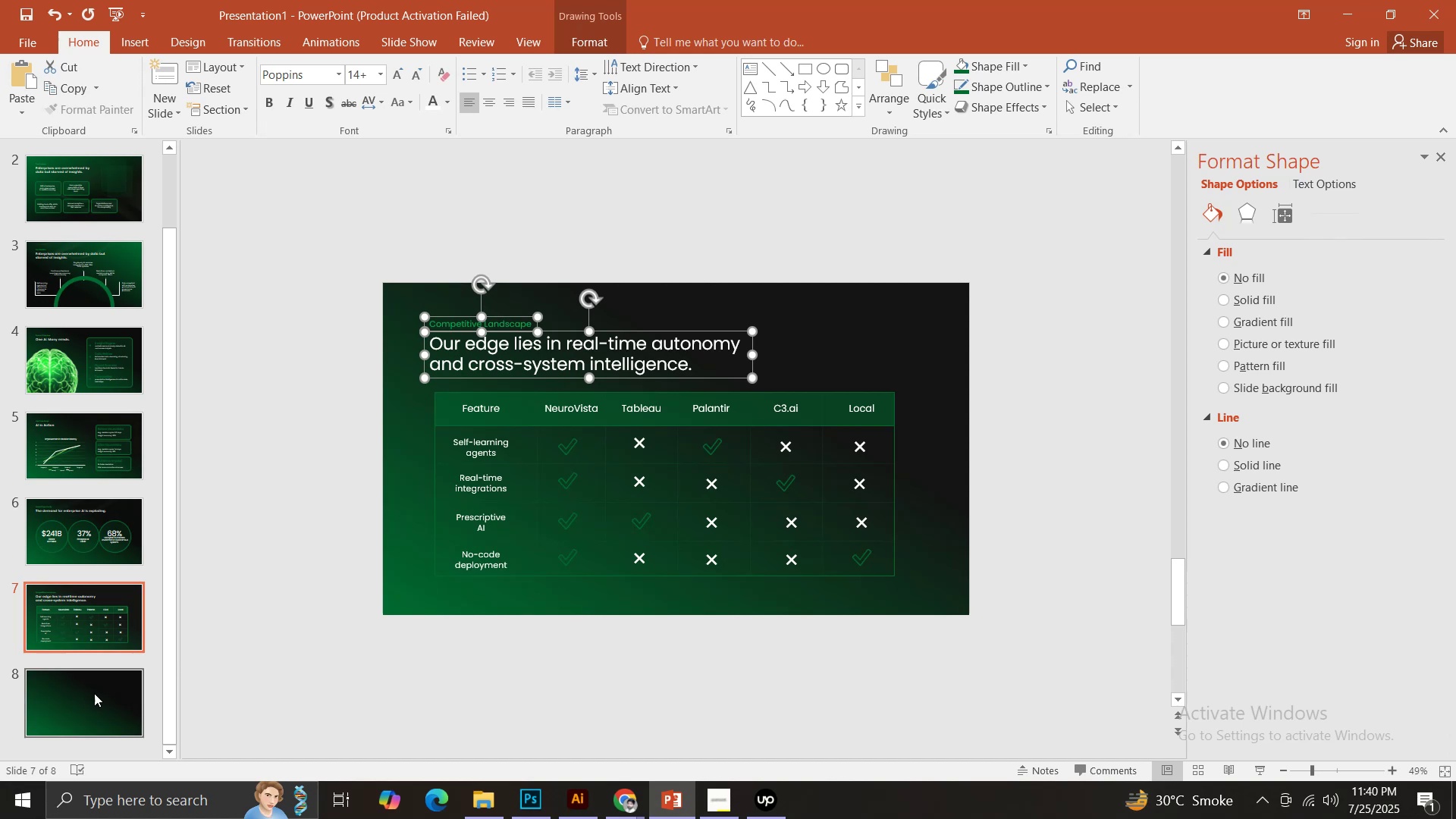 
left_click([94, 693])
 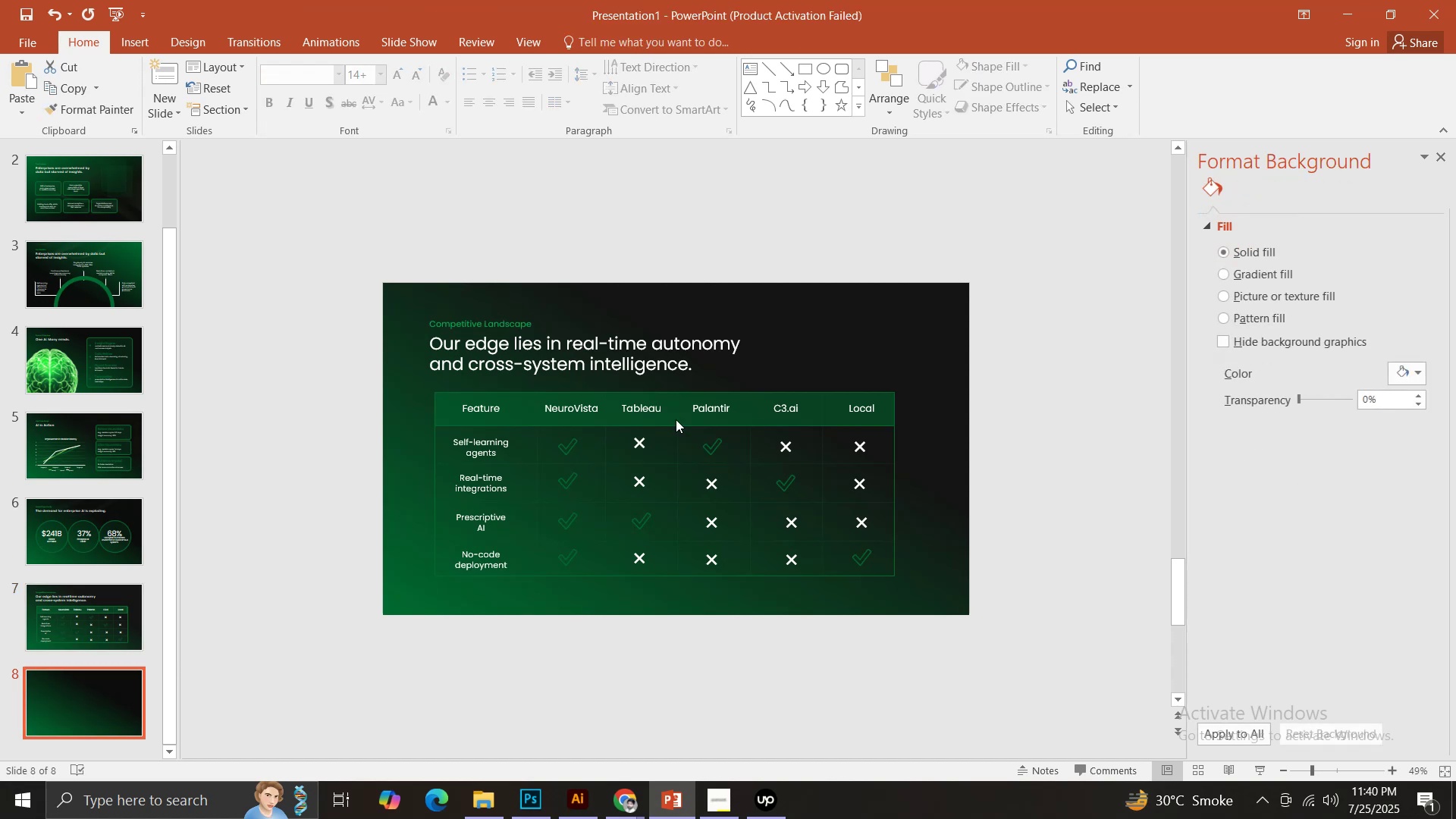 
key(Control+V)
 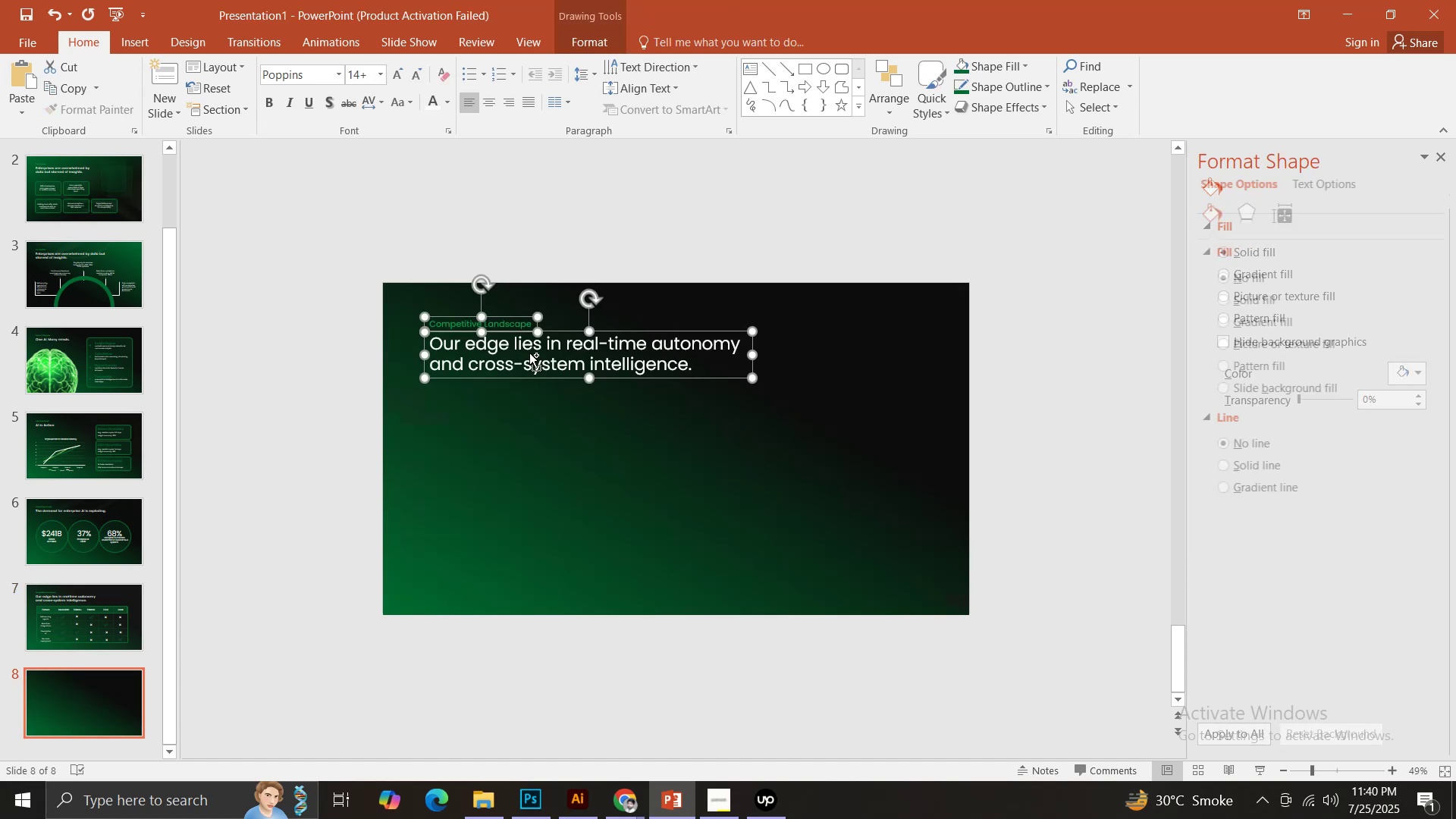 
left_click([529, 353])
 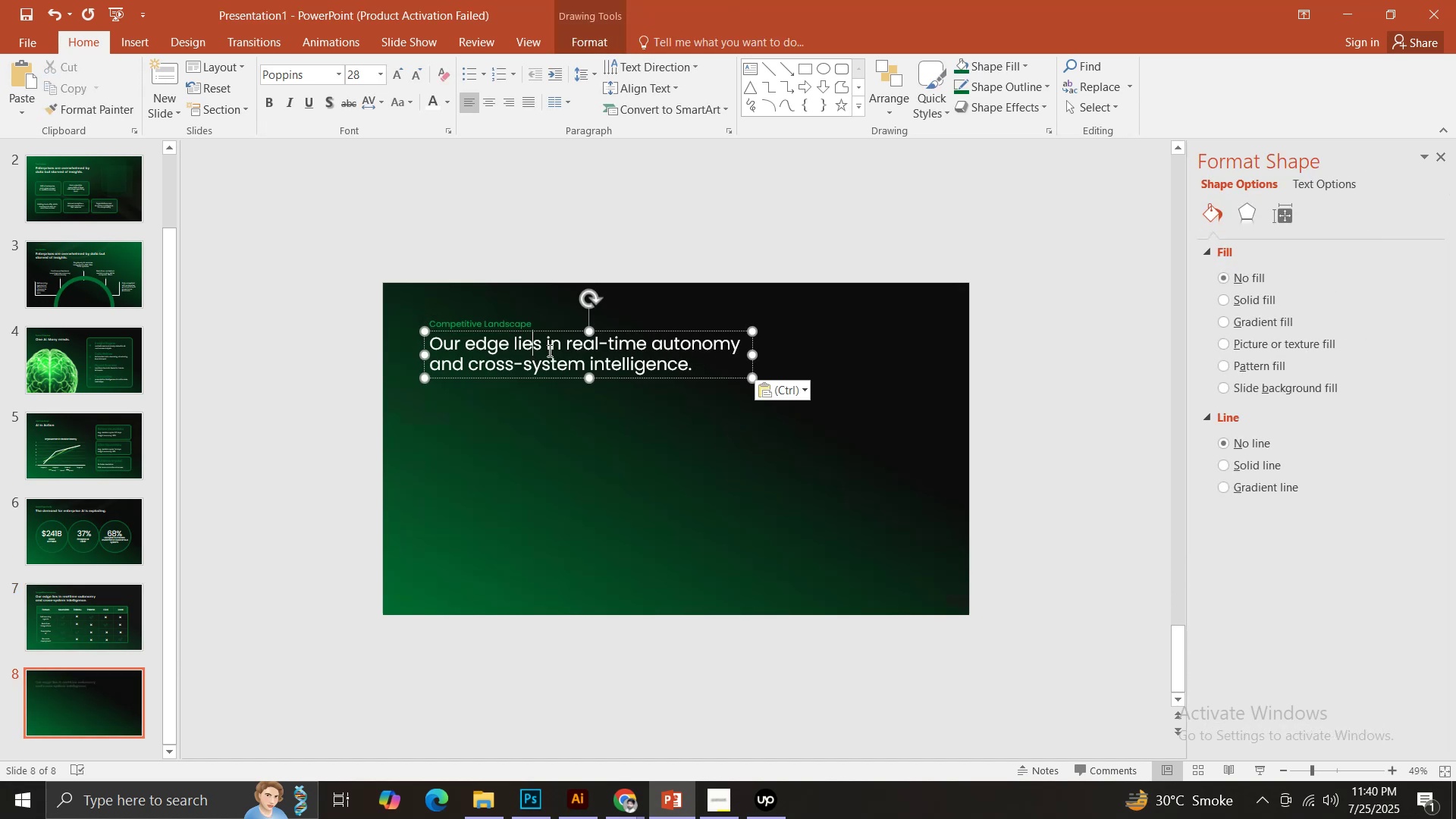 
key(Control+ControlLeft)
 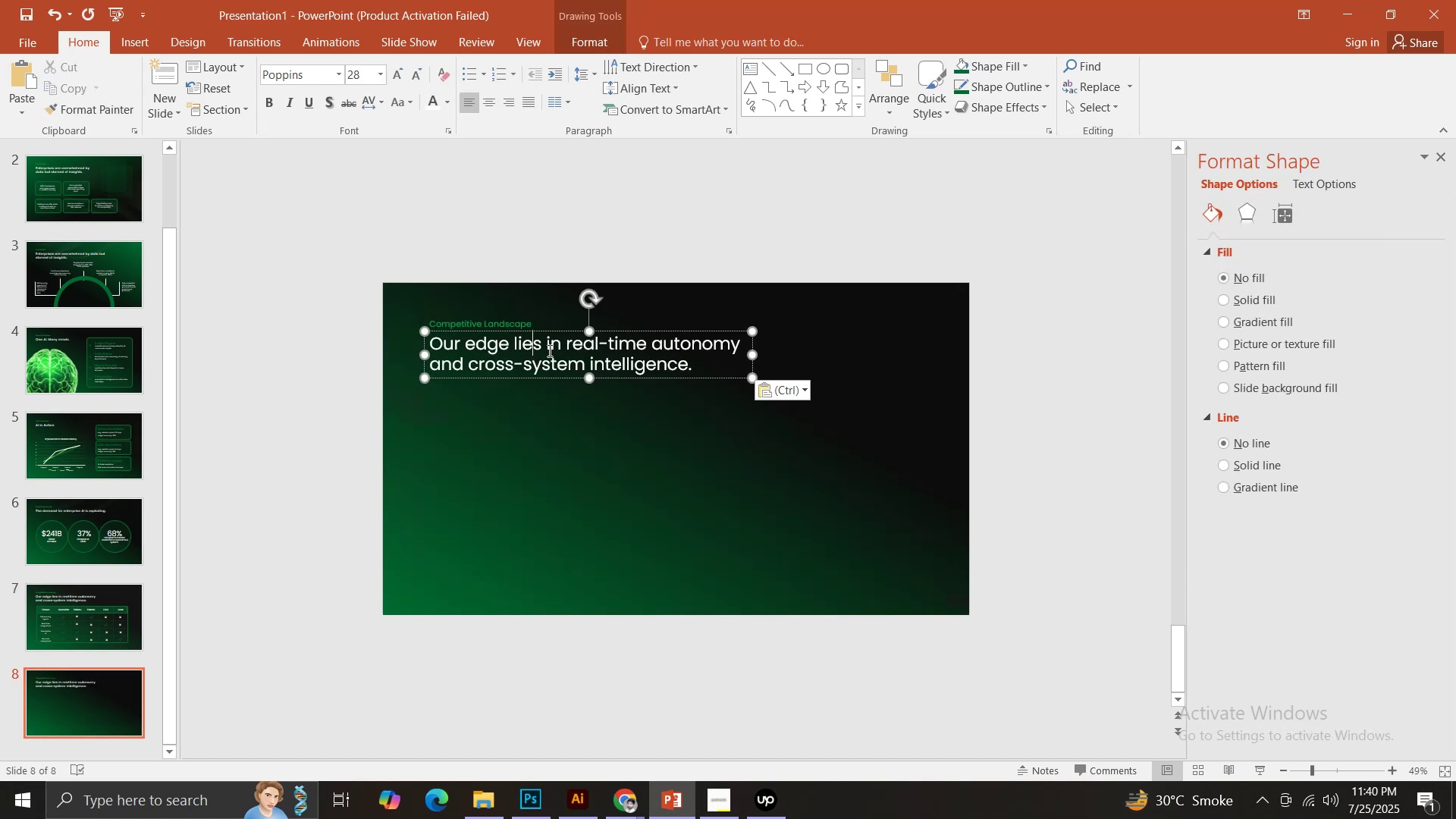 
key(Control+A)
 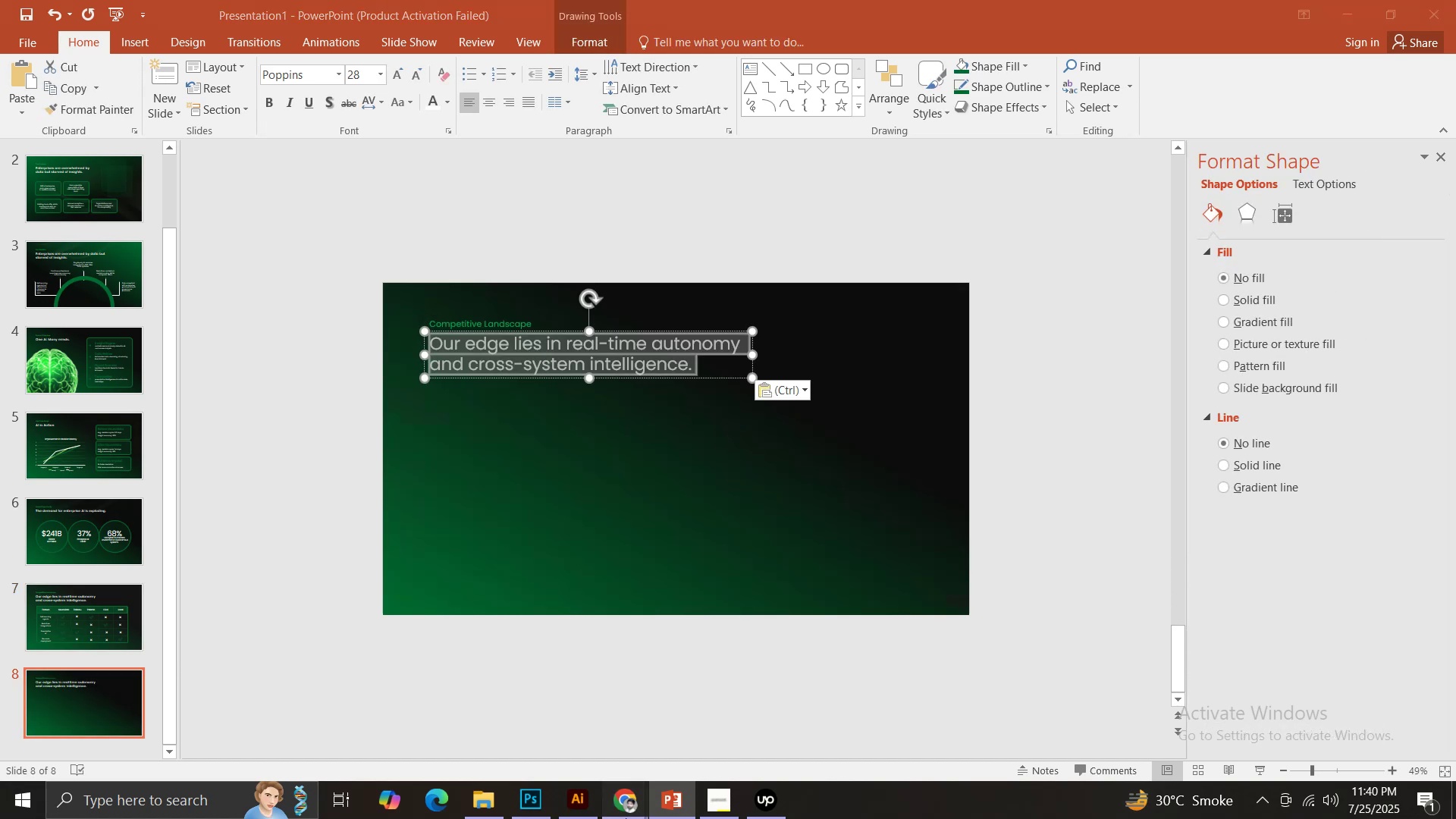 
double_click([513, 733])
 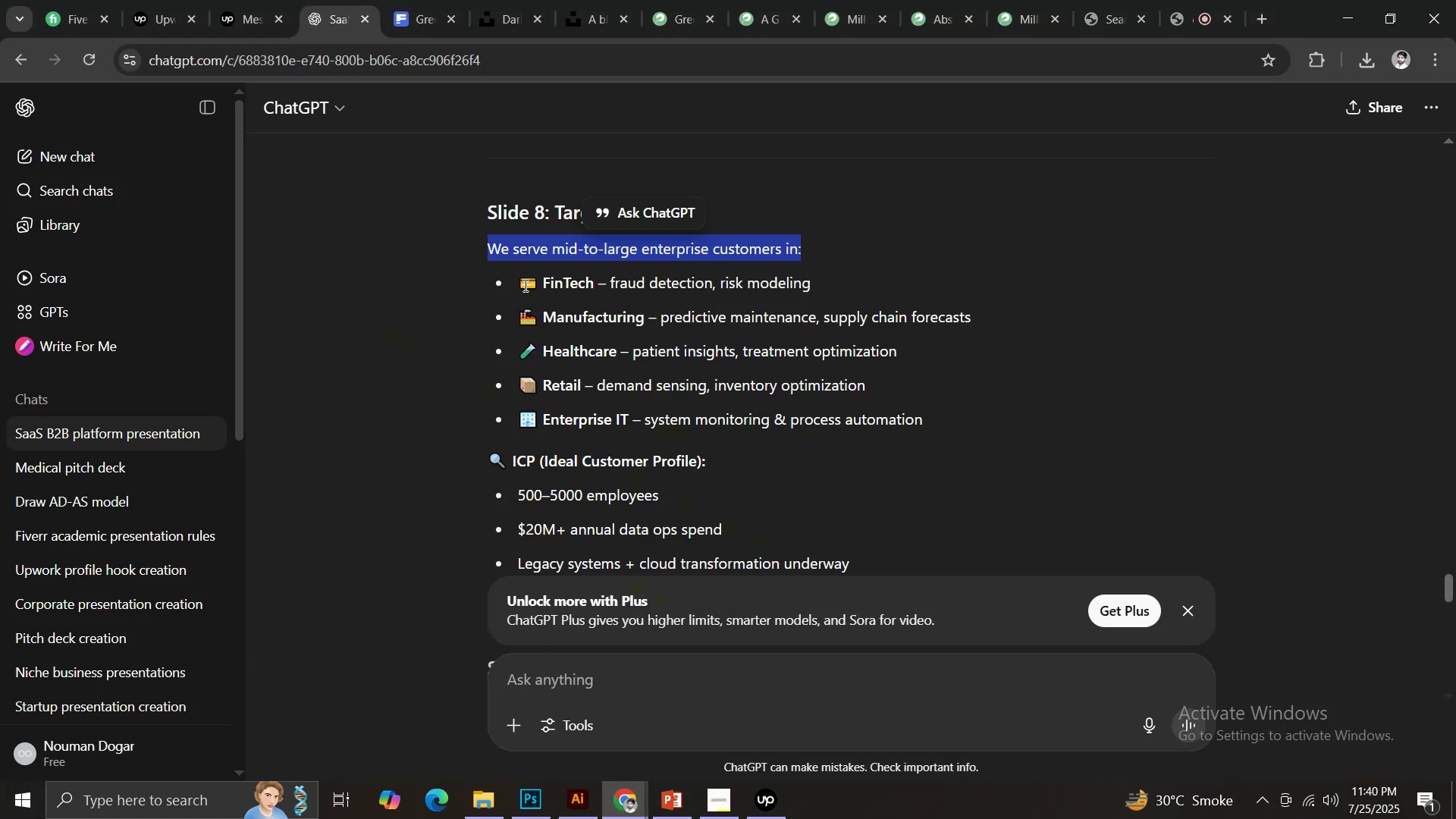 
key(Control+C)
 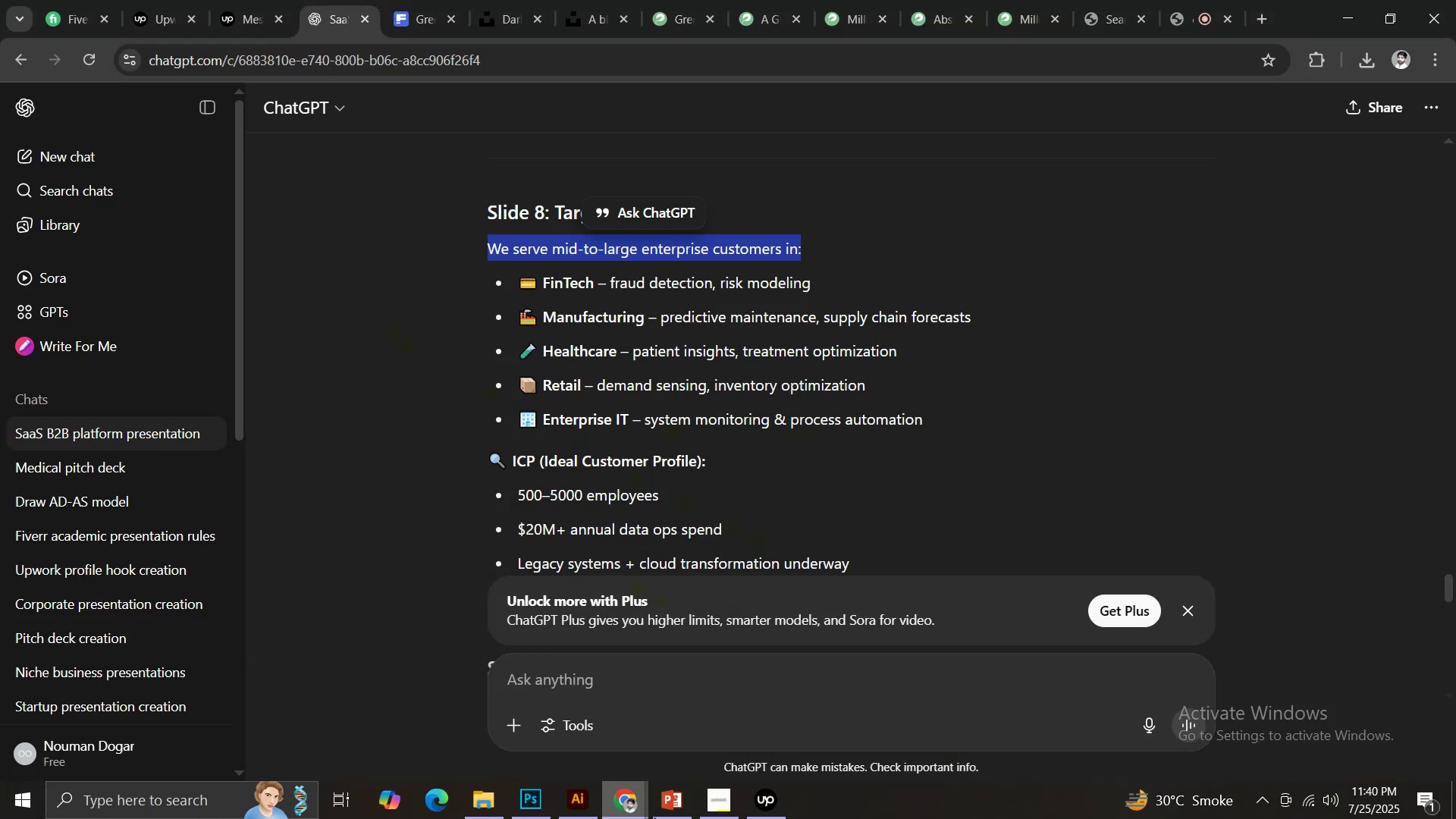 
left_click([657, 817])
 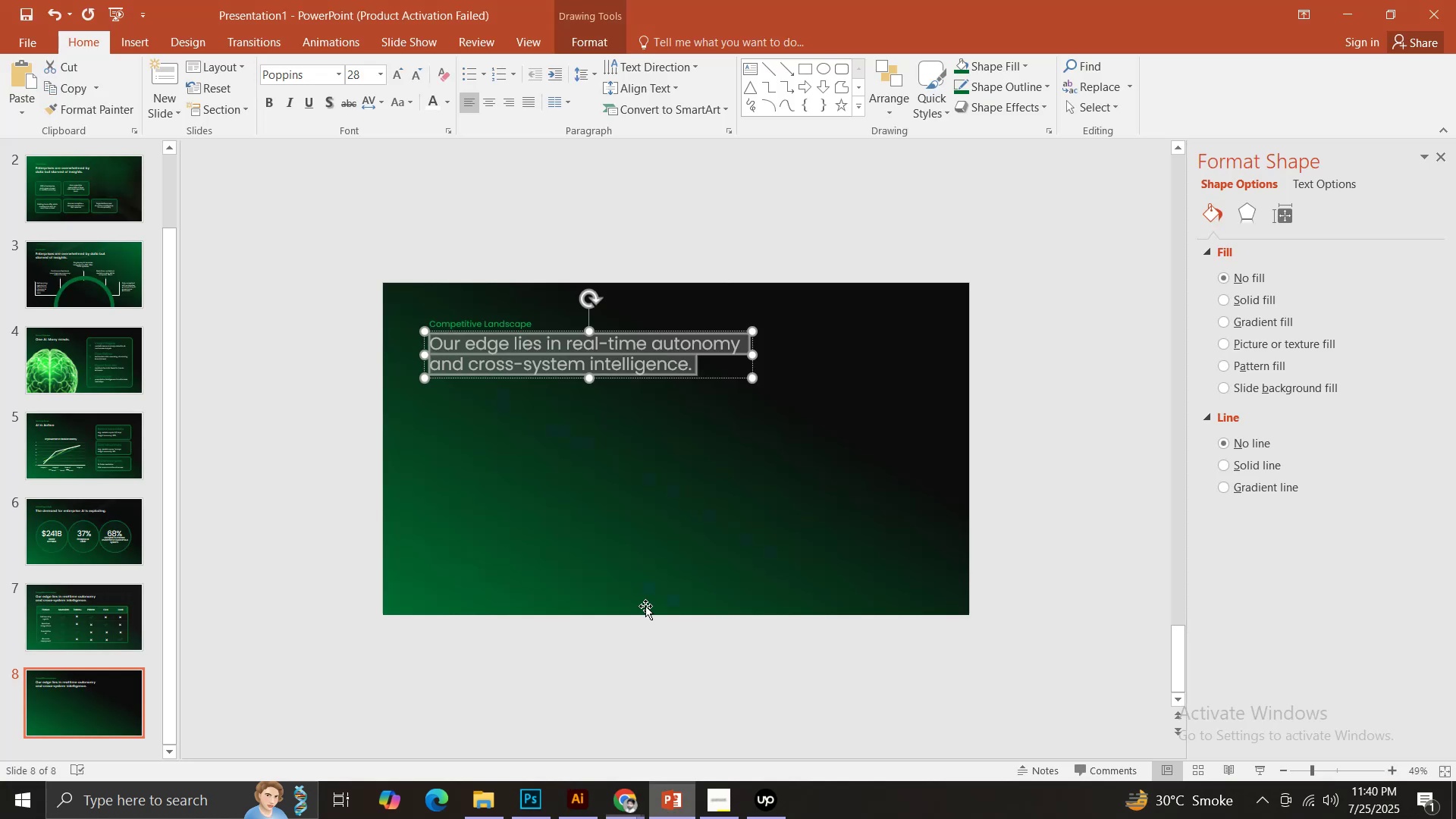 
key(Control+ControlLeft)
 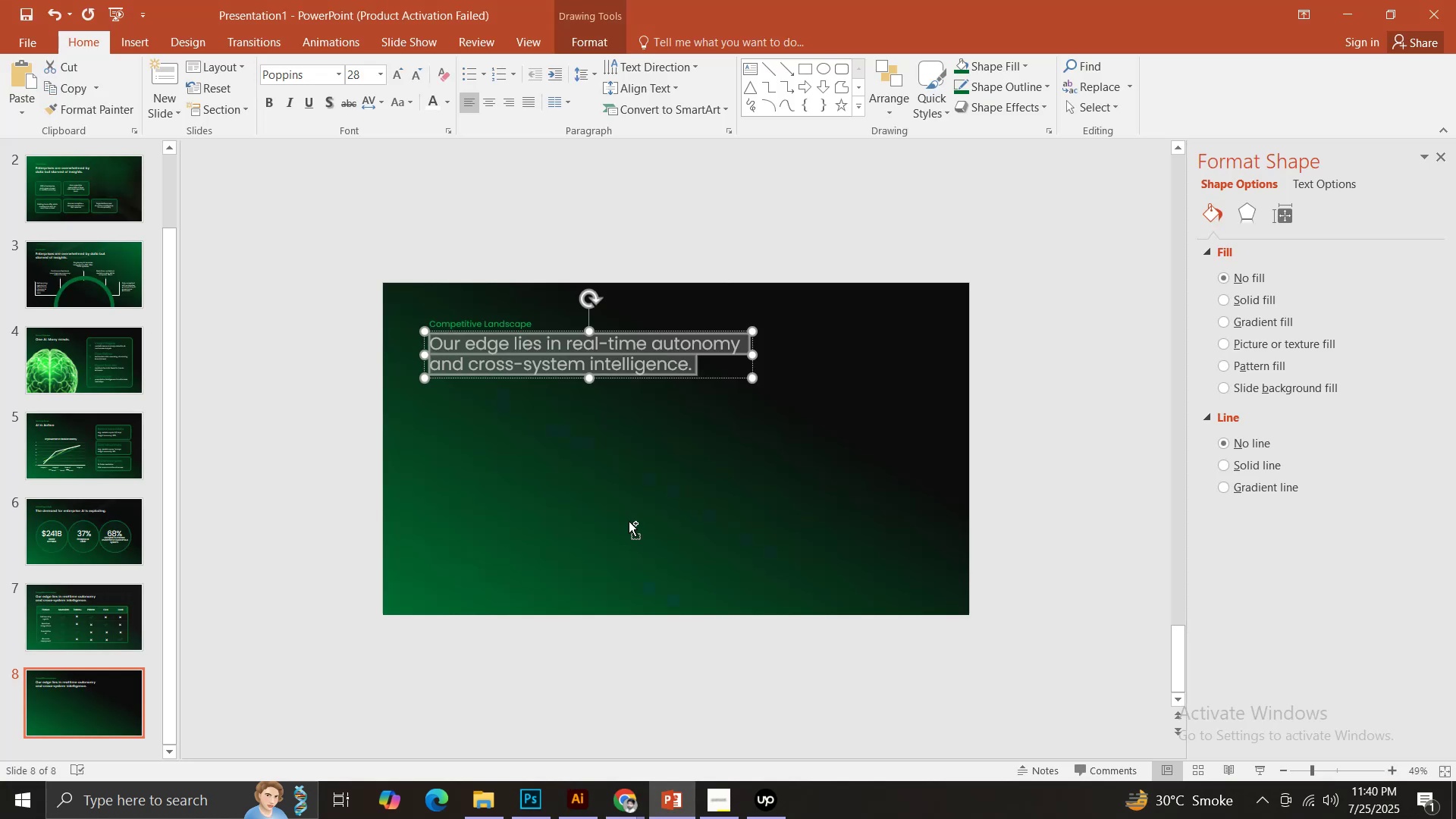 
key(Control+V)
 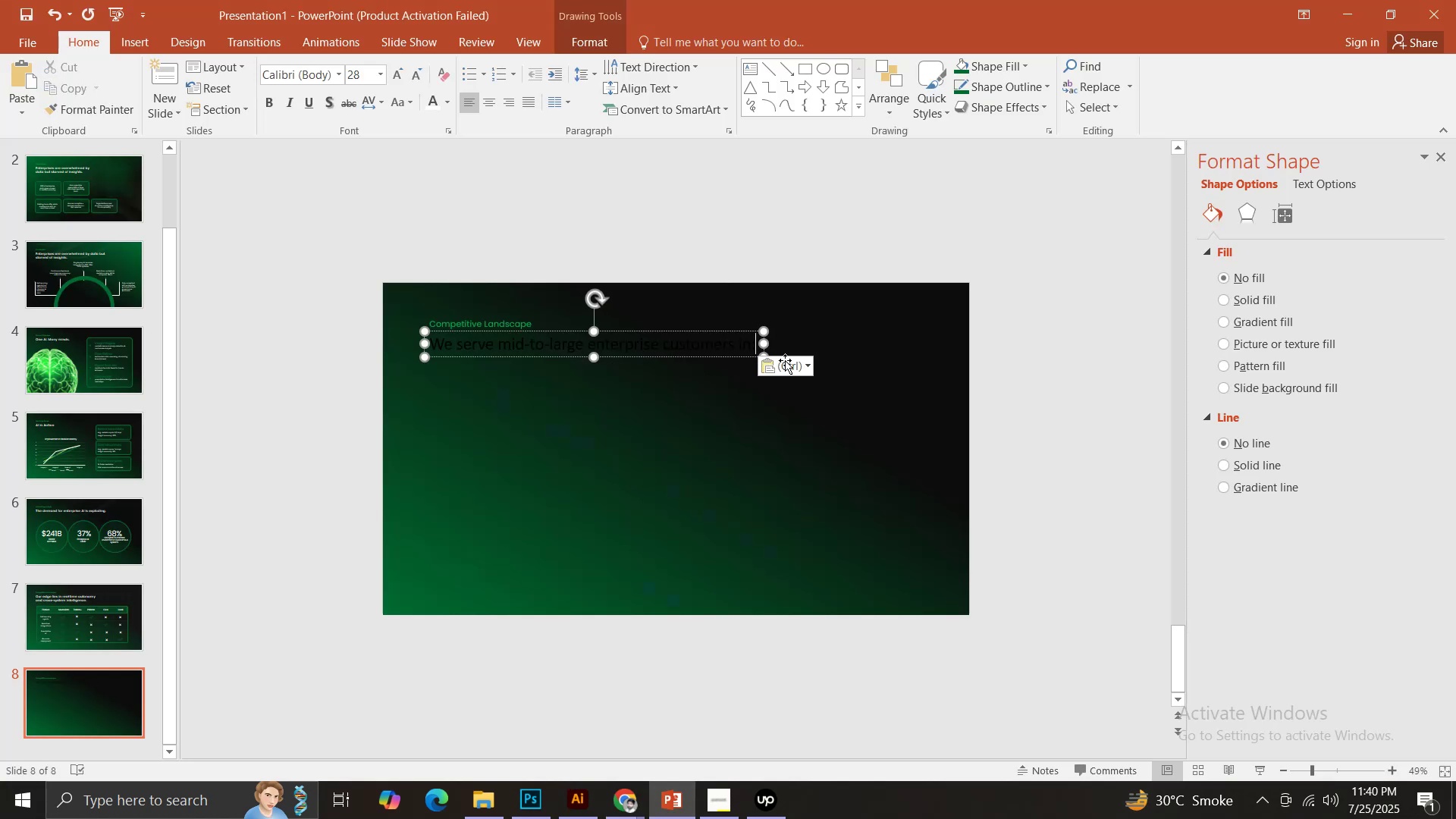 
left_click([793, 366])
 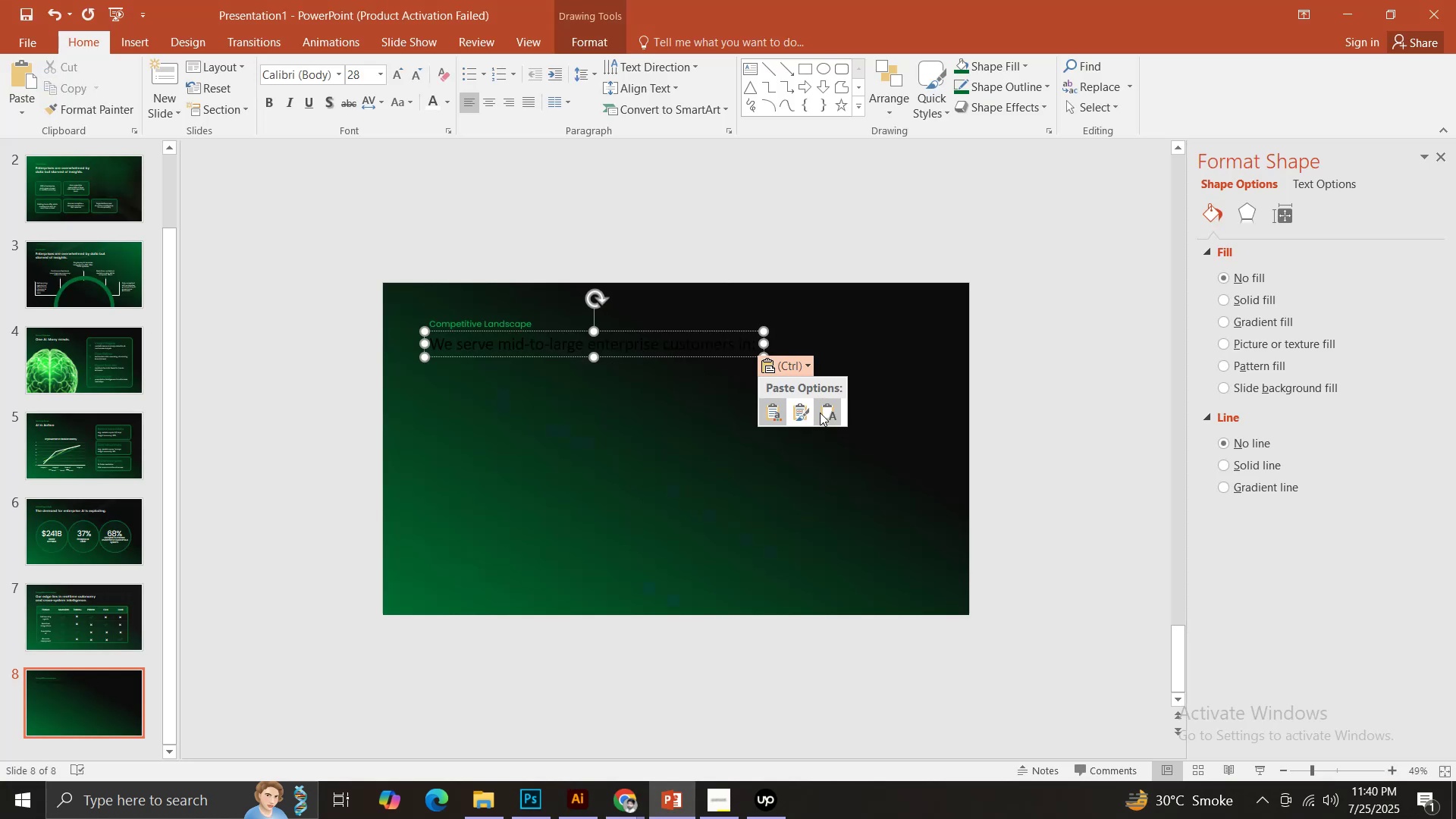 
left_click([821, 413])
 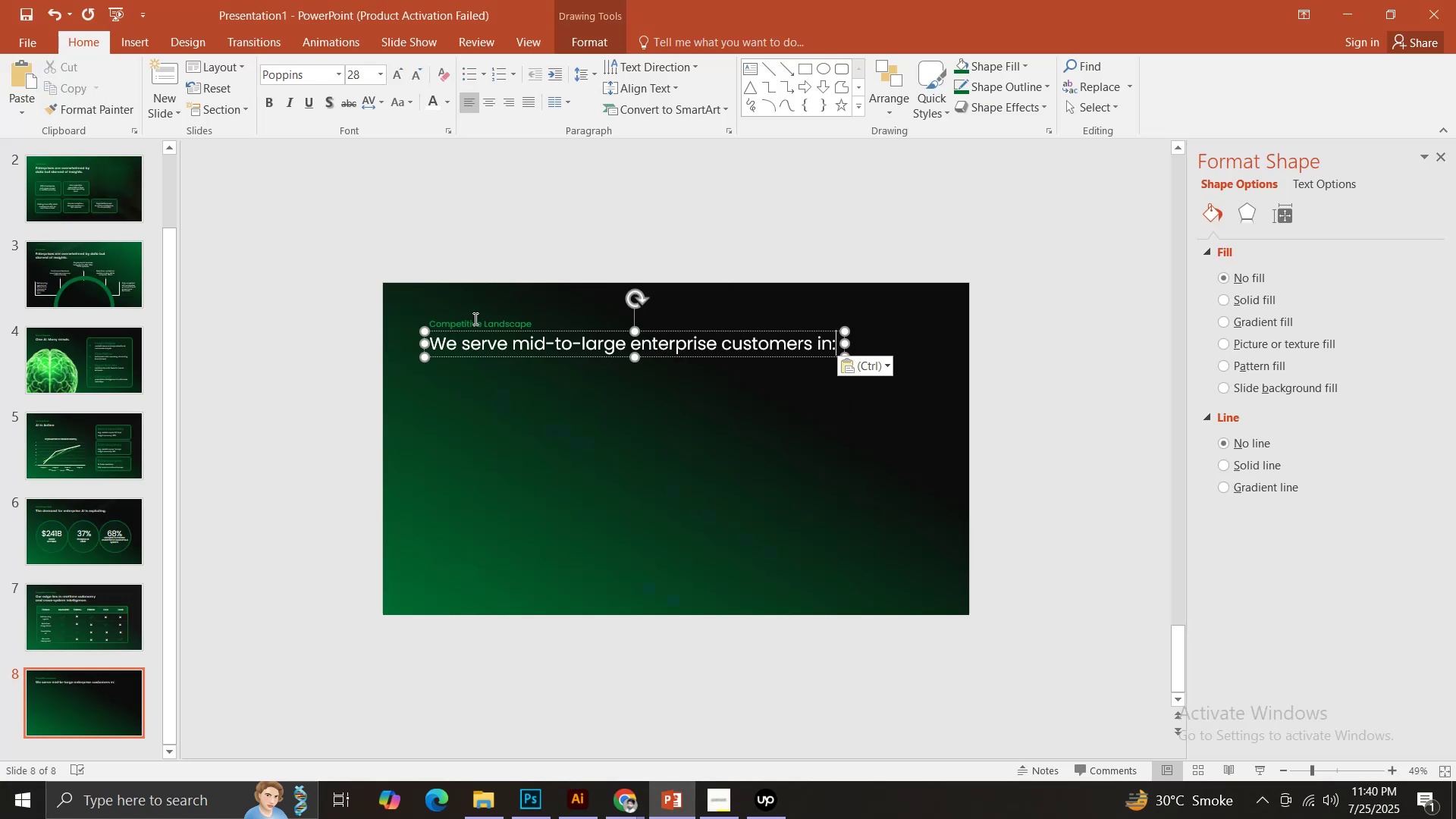 
left_click([474, 318])
 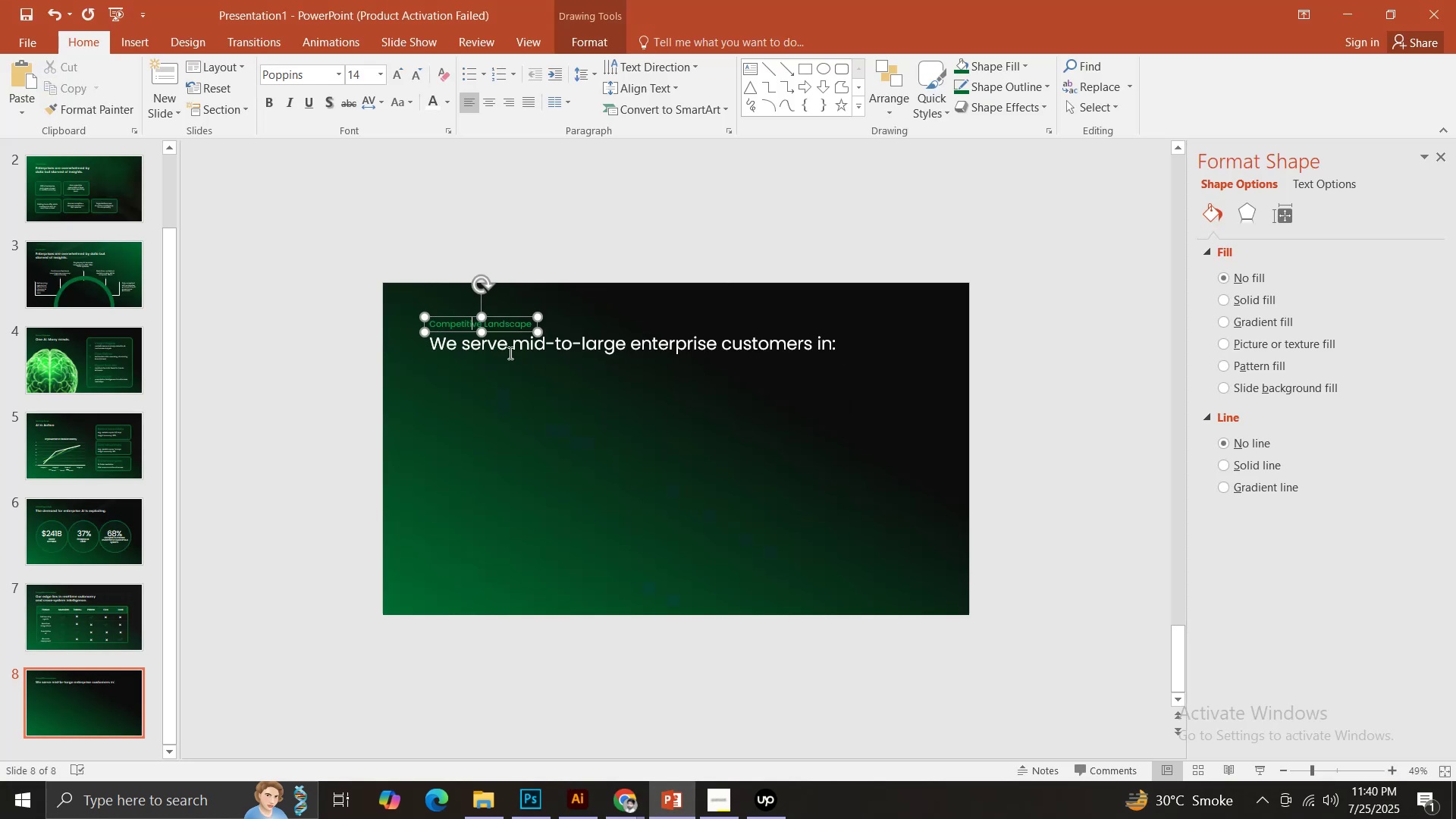 
key(Control+ControlLeft)
 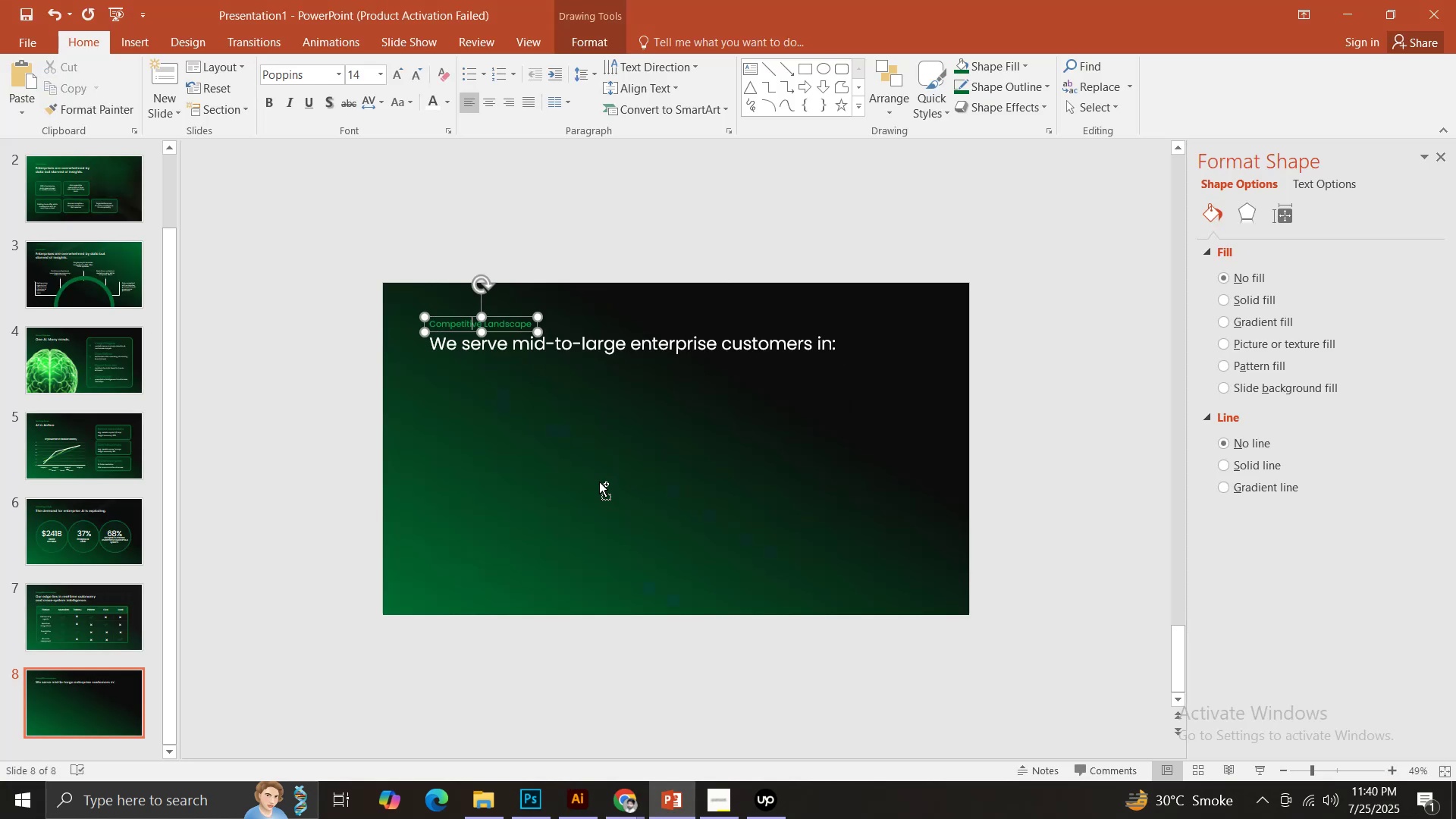 
key(Control+A)
 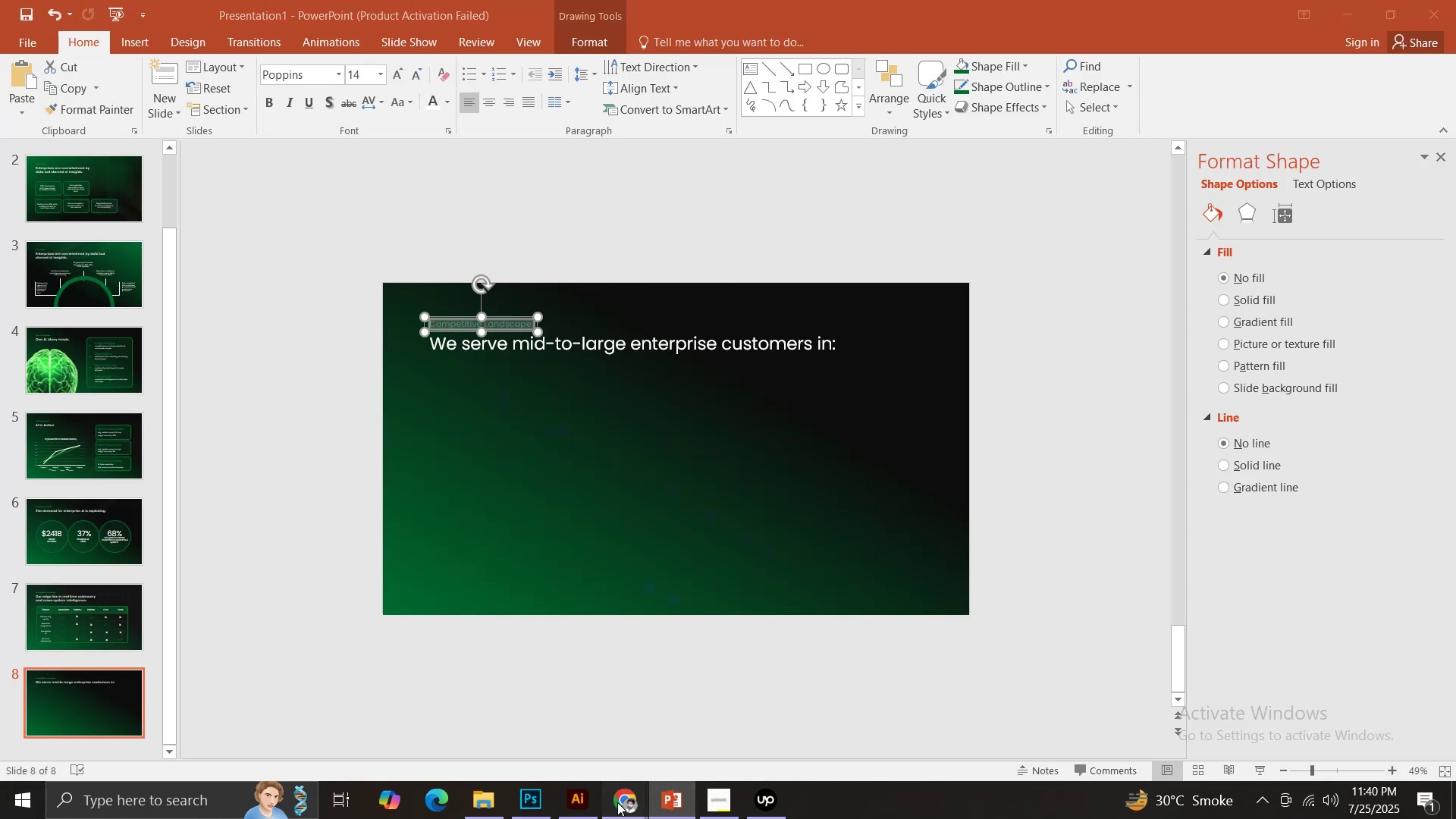 
double_click([524, 717])
 